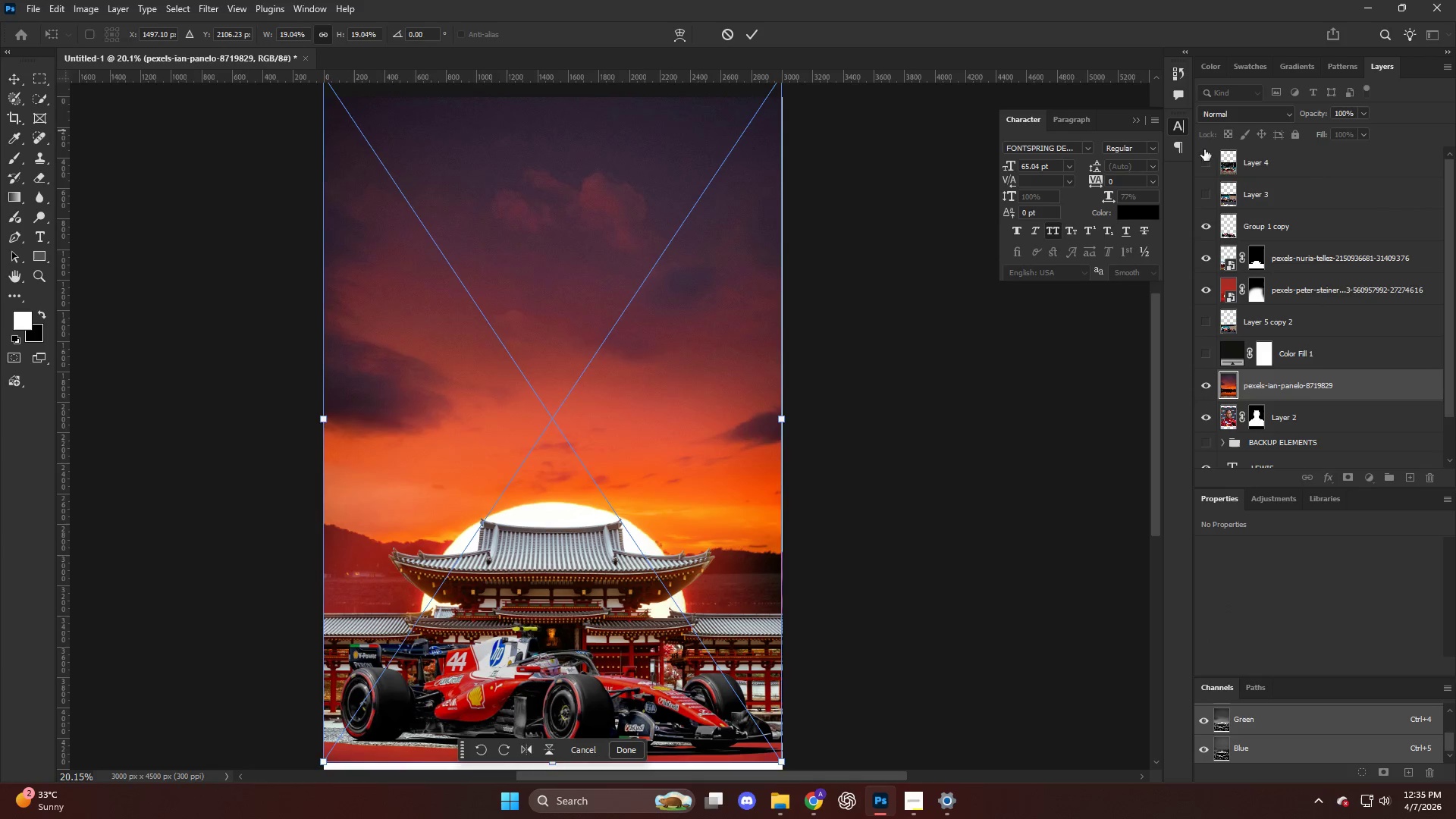 
left_click_drag(start_coordinate=[617, 494], to_coordinate=[621, 517])
 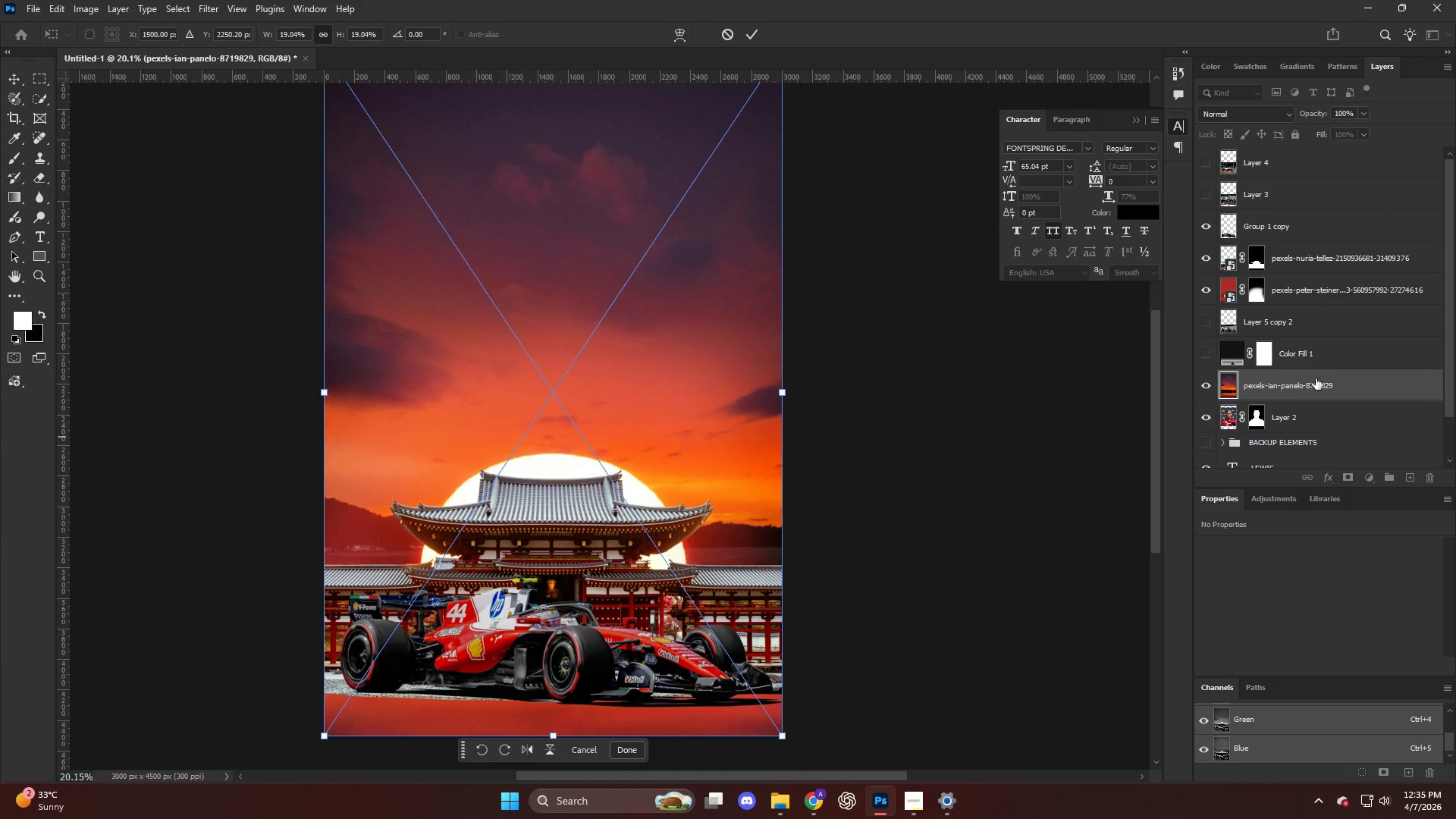 
scroll: coordinate [643, 500], scroll_direction: down, amount: 4.0
 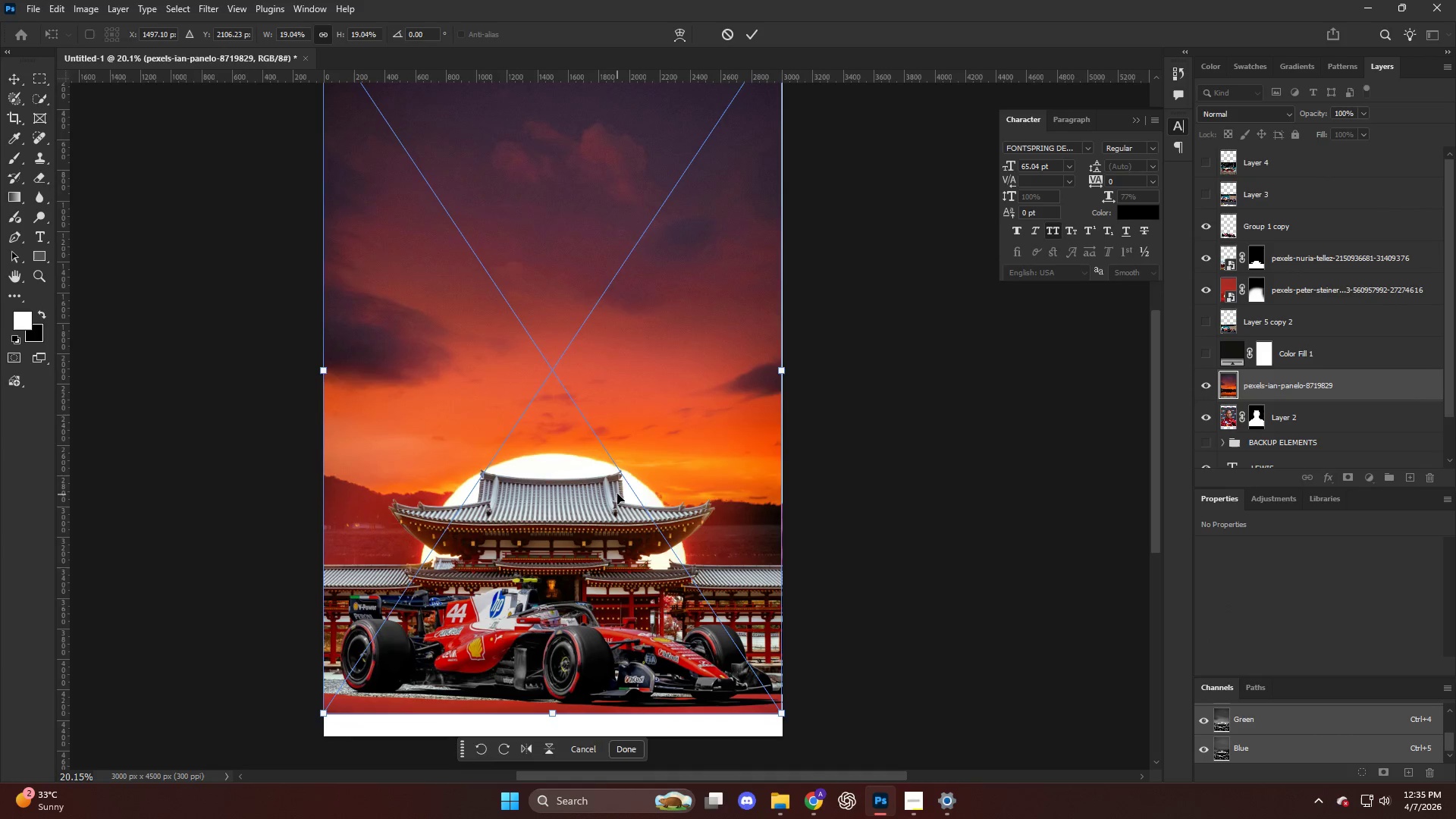 
left_click([1295, 391])
 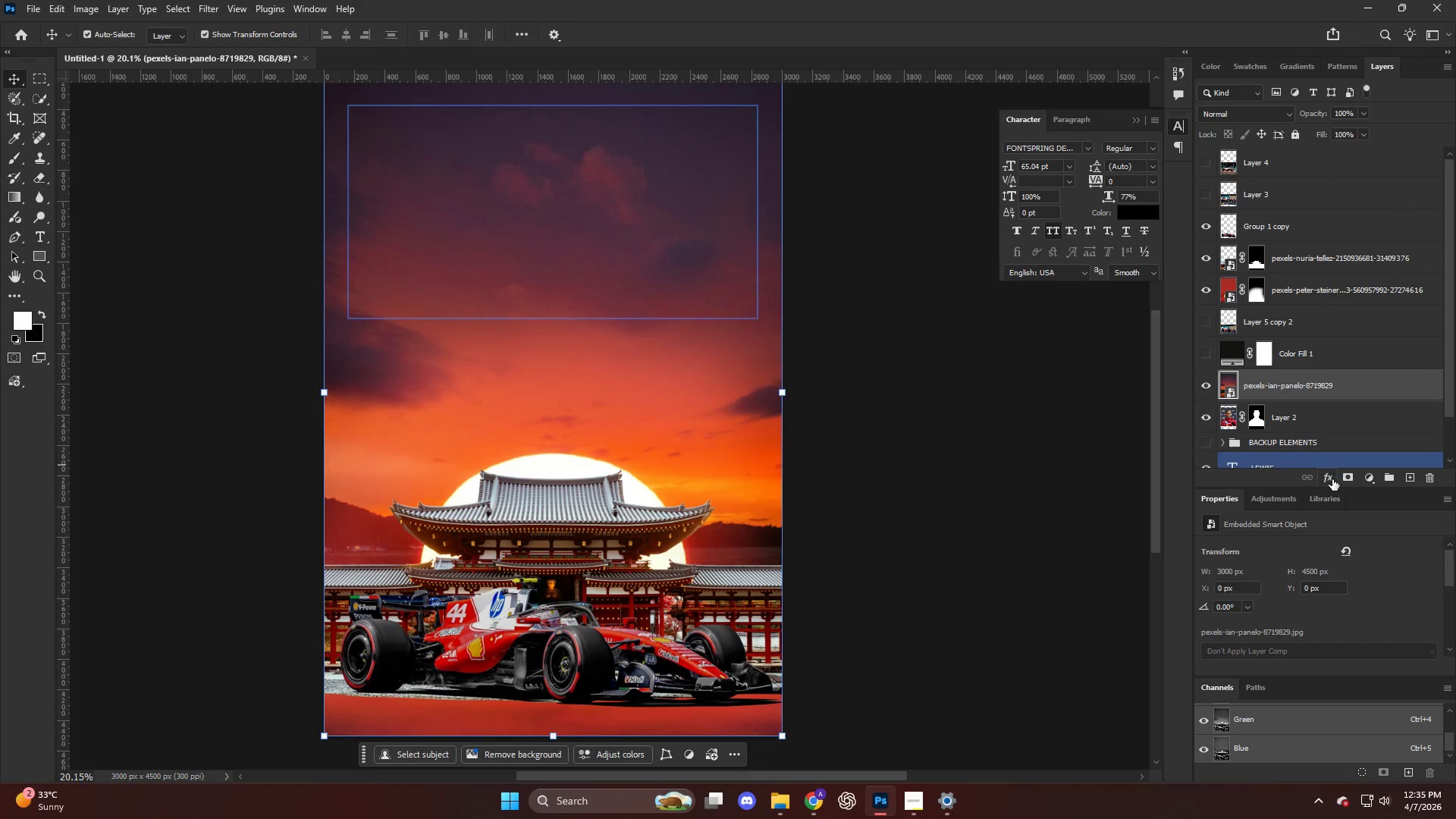 
hold_key(key=AltLeft, duration=0.42)
left_click([1347, 480])
 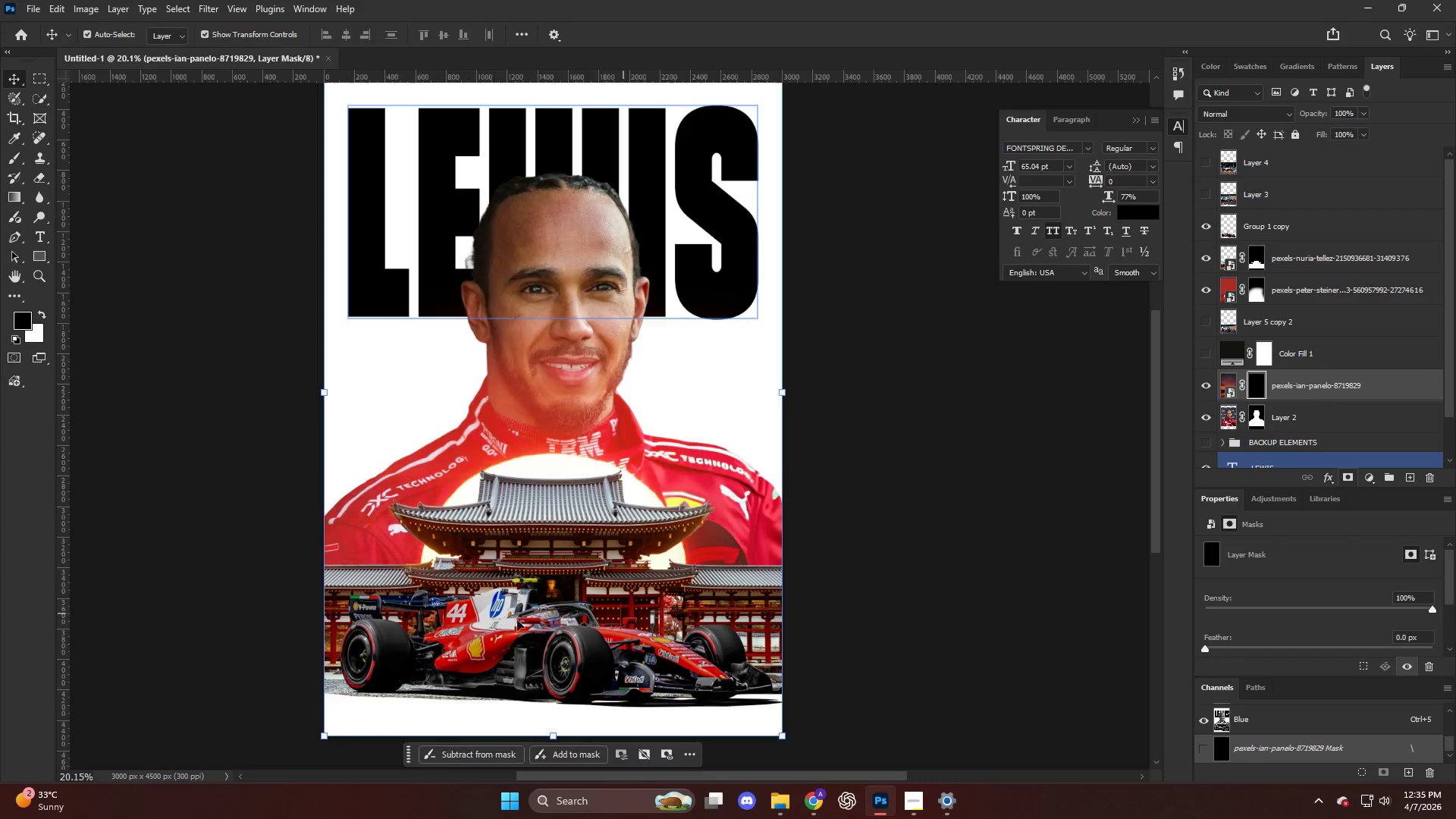 
key(Alt+AltLeft)
 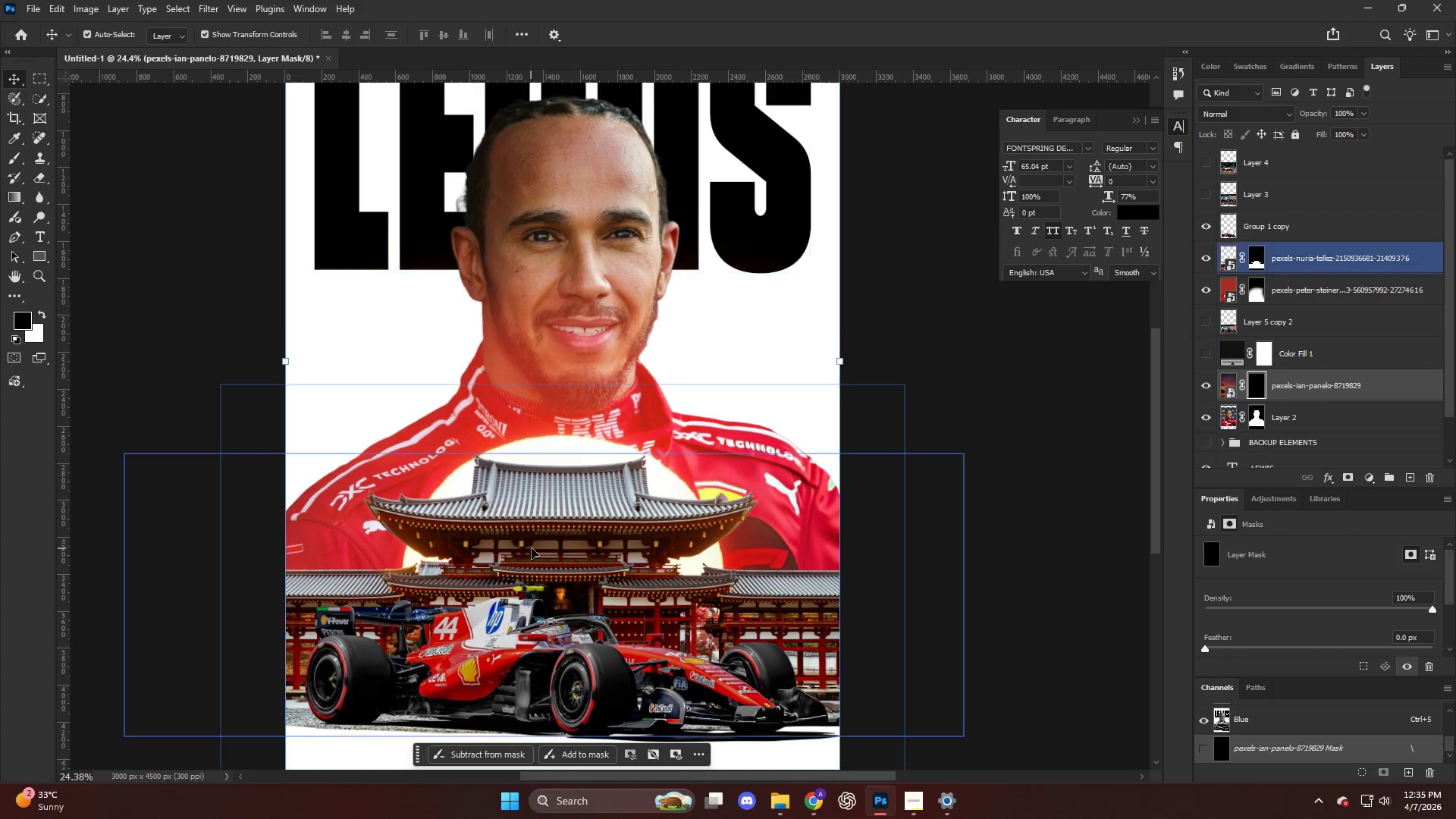 
key(B)
 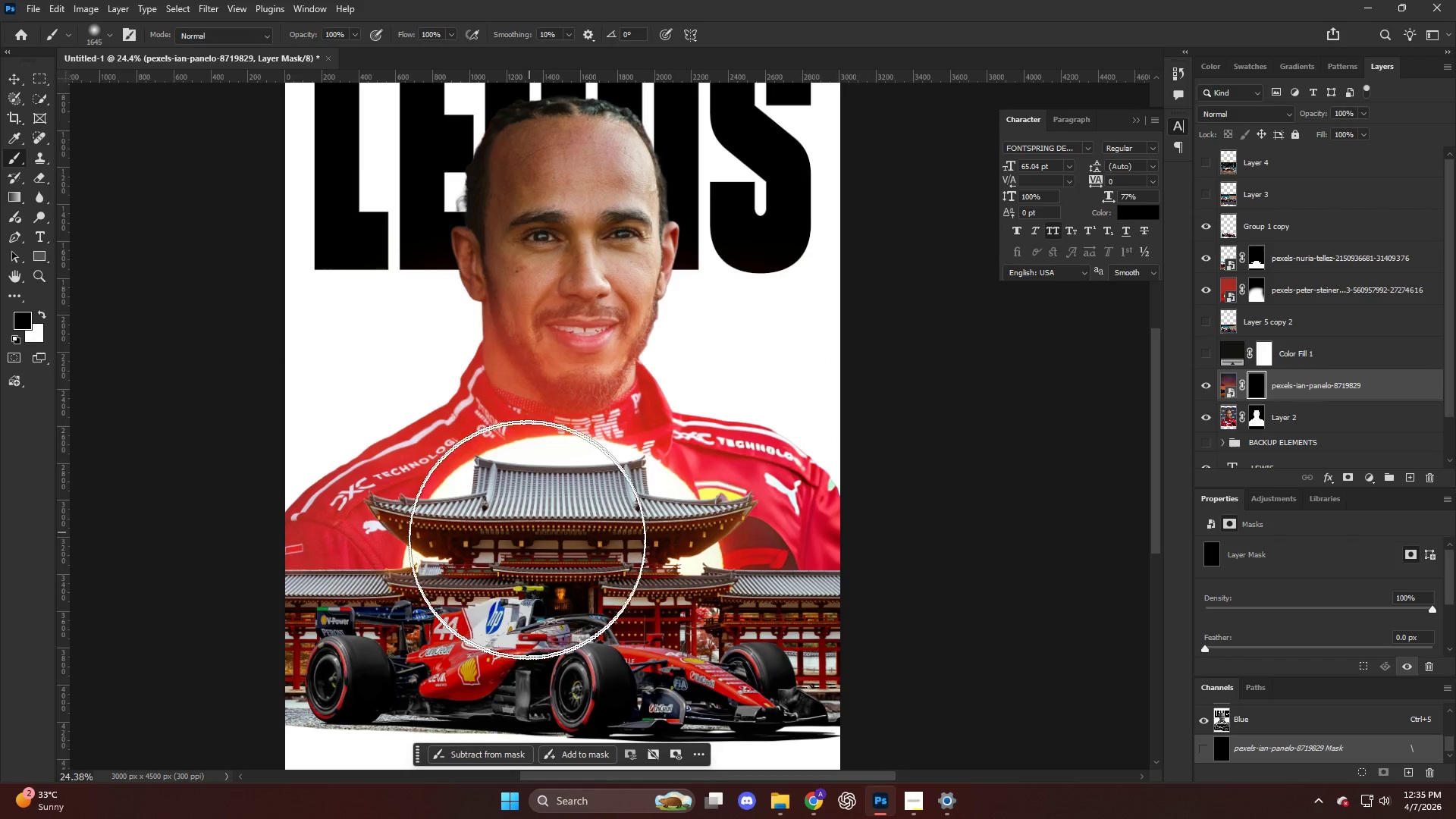 
scroll: coordinate [531, 548], scroll_direction: up, amount: 3.0
 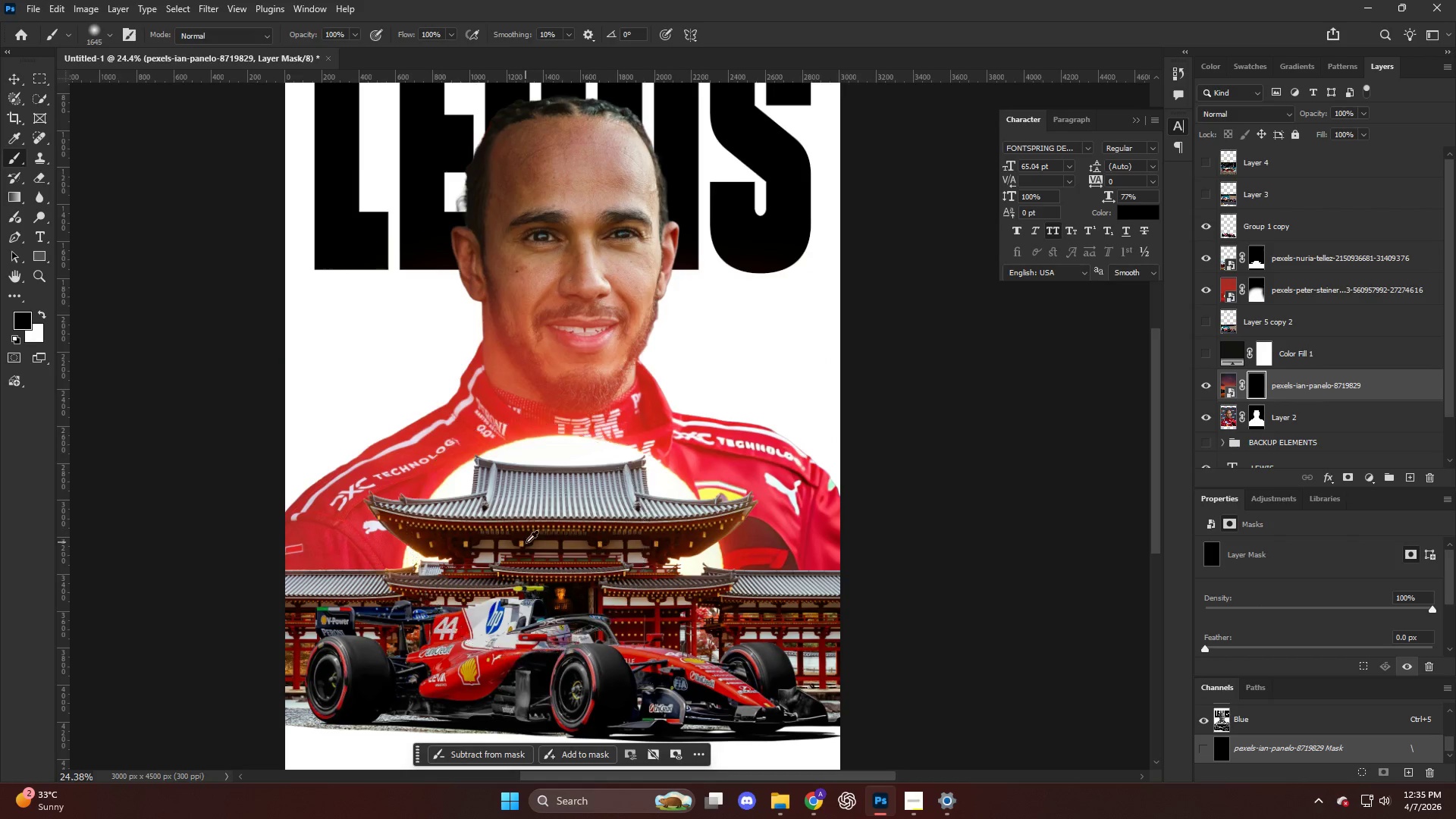 
key(Alt+AltLeft)
 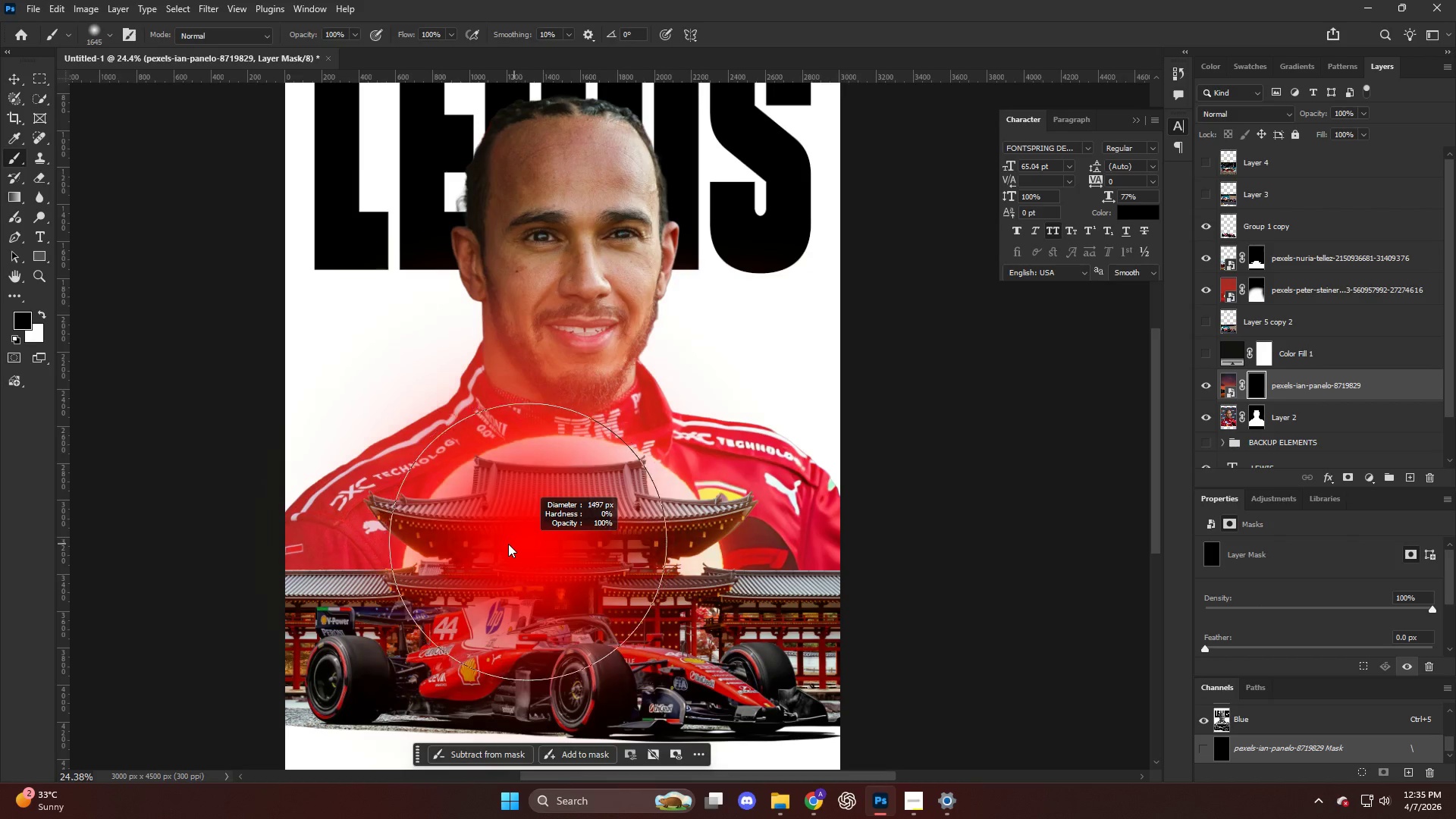 
left_click_drag(start_coordinate=[538, 549], to_coordinate=[622, 547])
 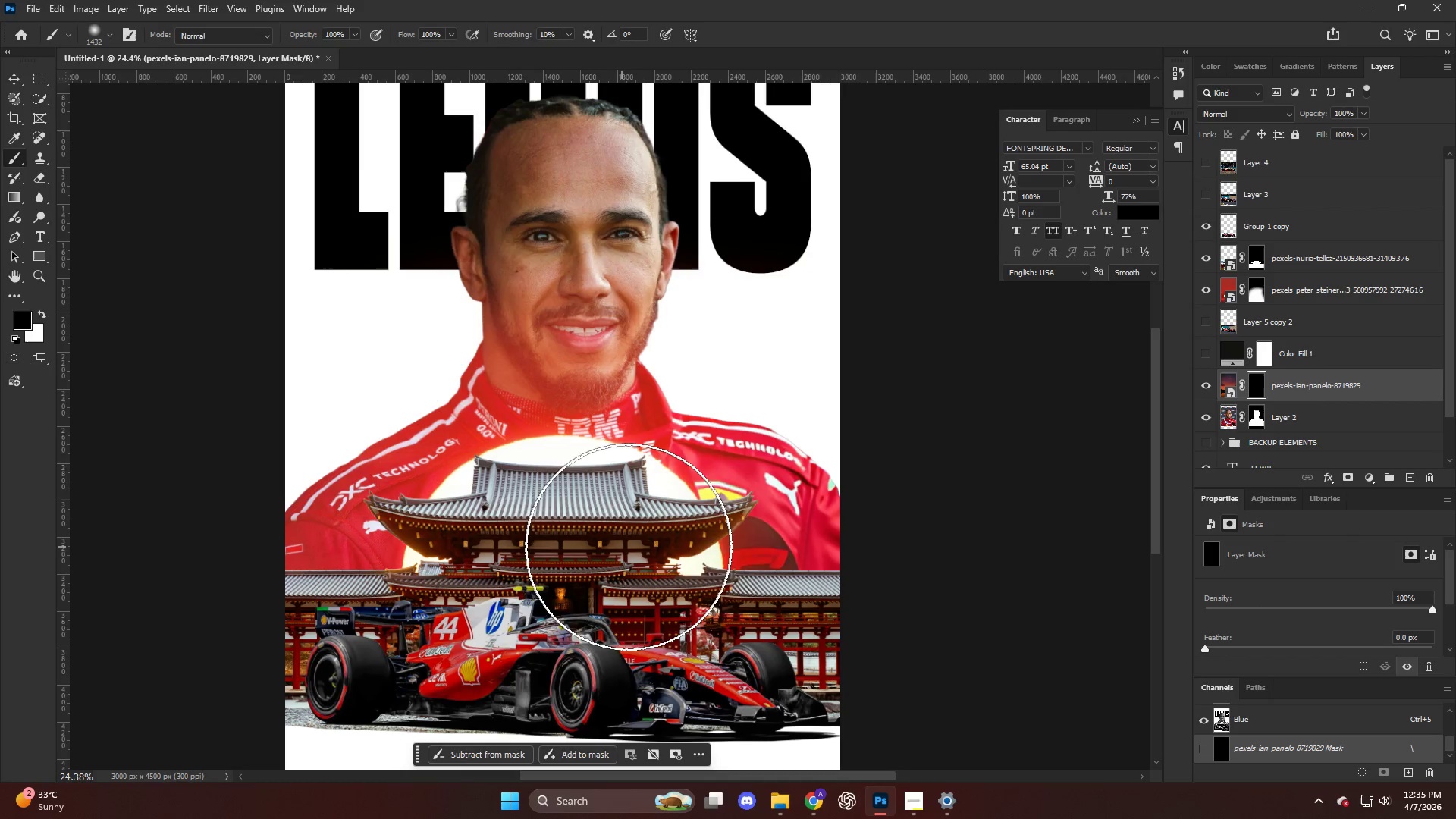 
key(X)
 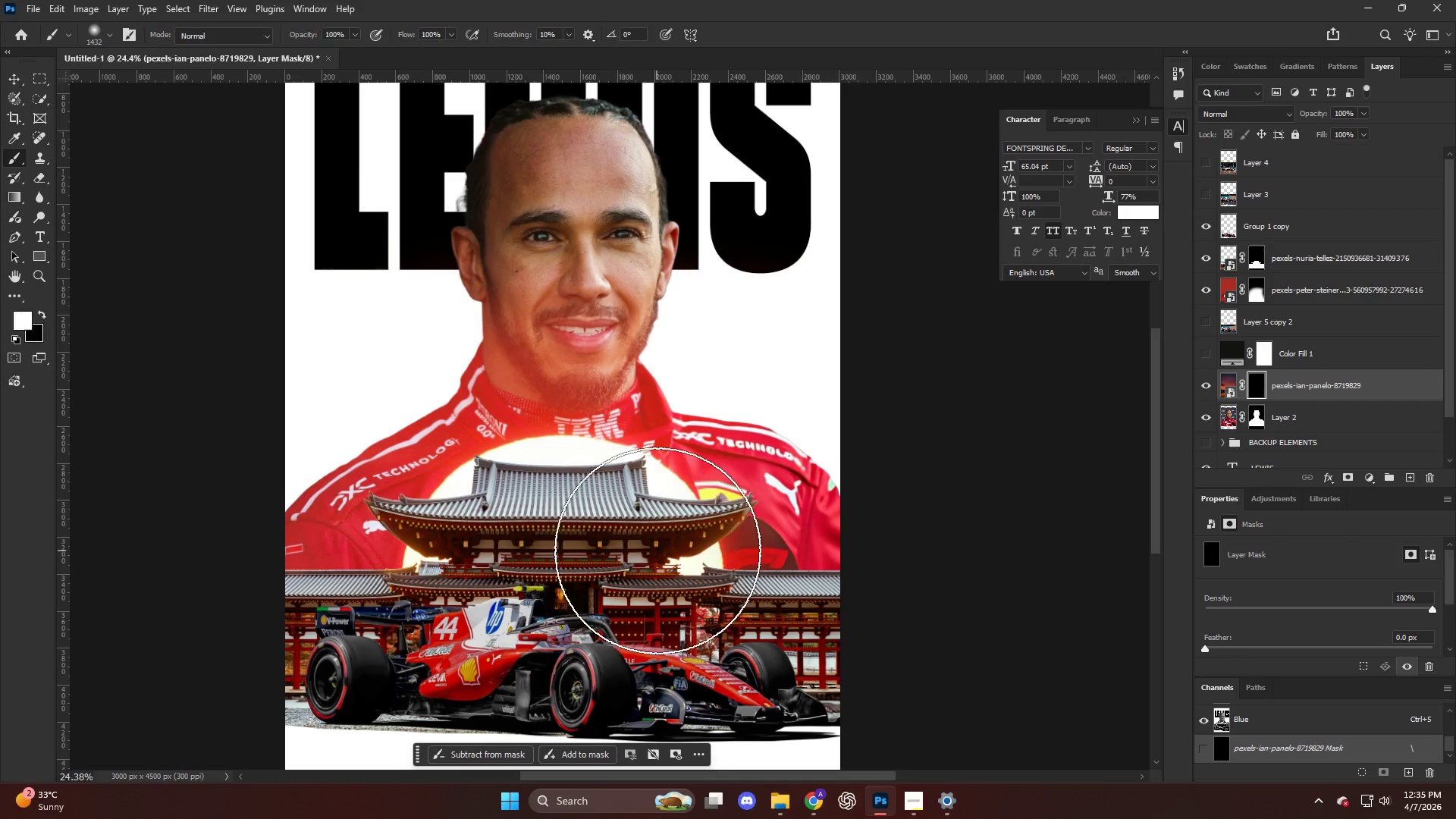 
left_click_drag(start_coordinate=[645, 554], to_coordinate=[626, 579])
 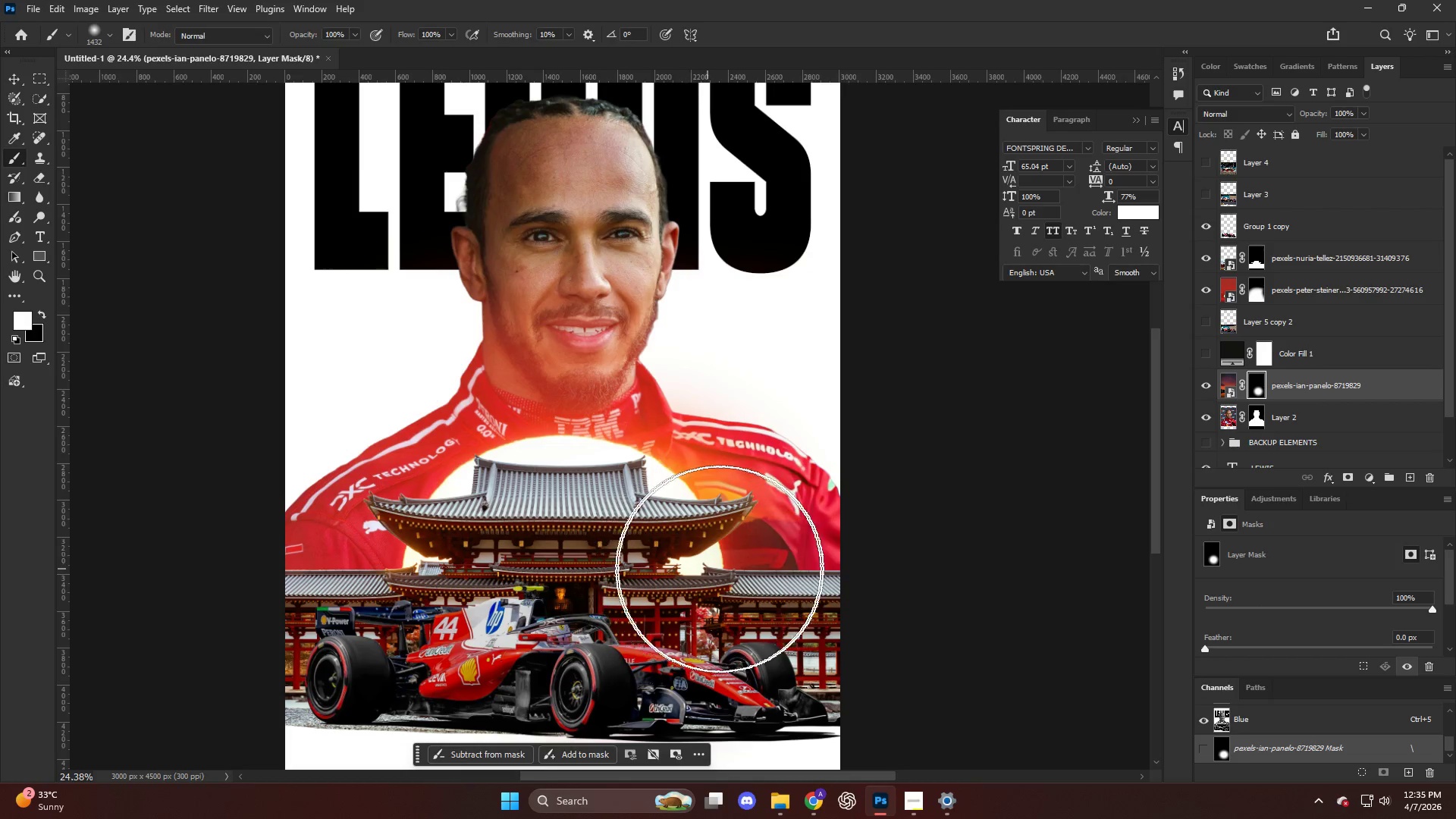 
key(Alt+AltLeft)
 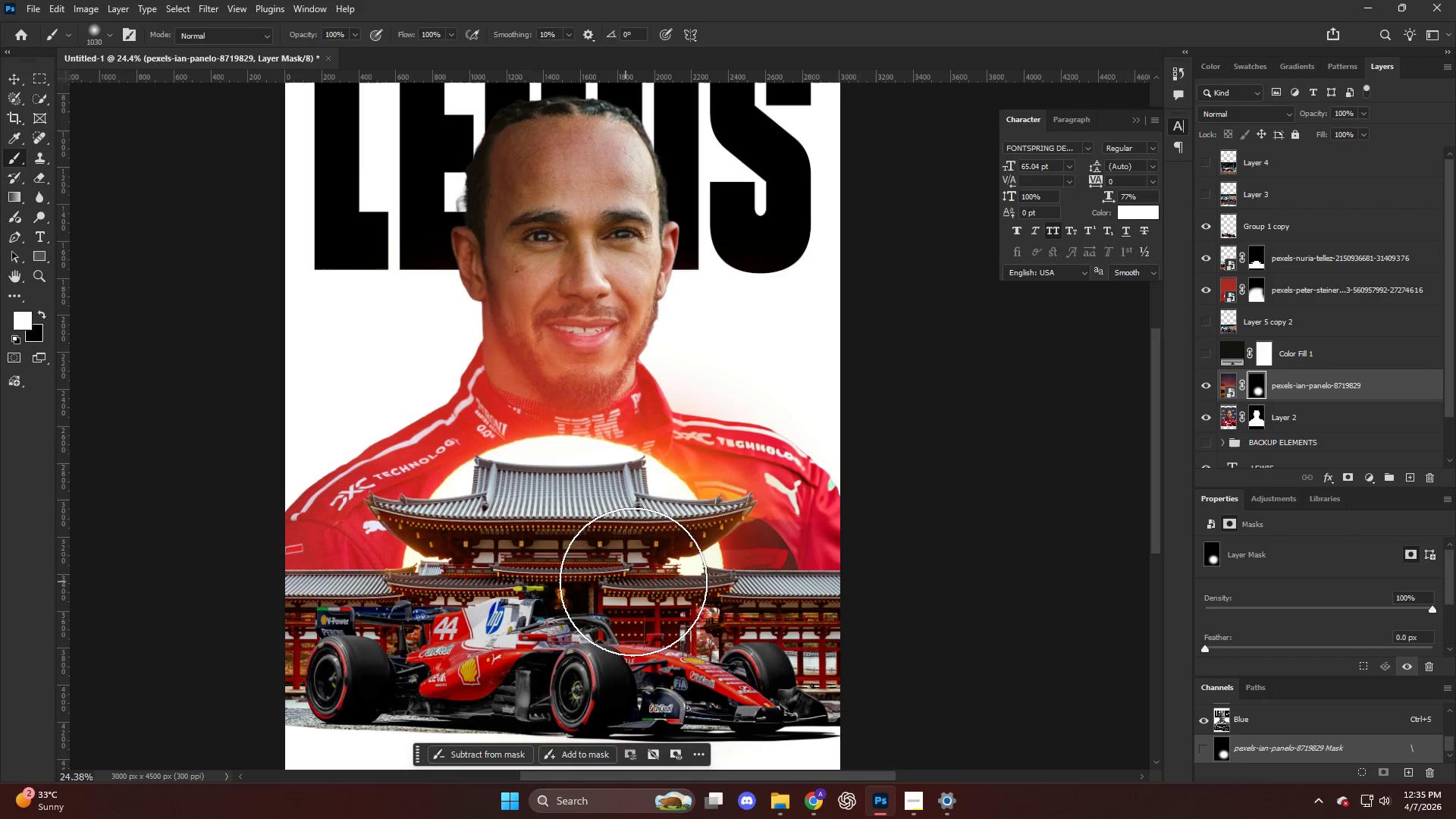 
left_click_drag(start_coordinate=[707, 576], to_coordinate=[121, 570])
 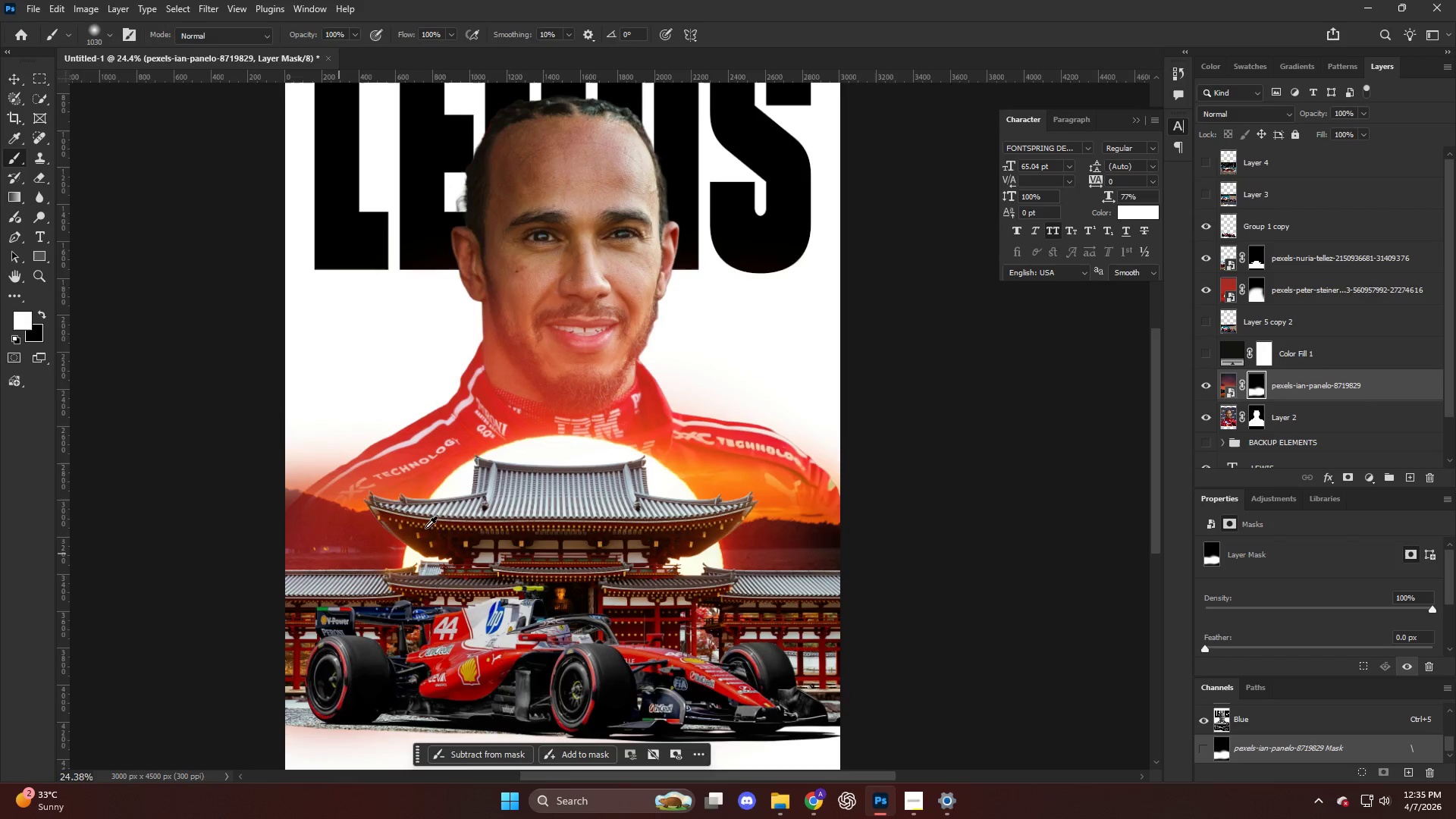 
key(Alt+AltLeft)
 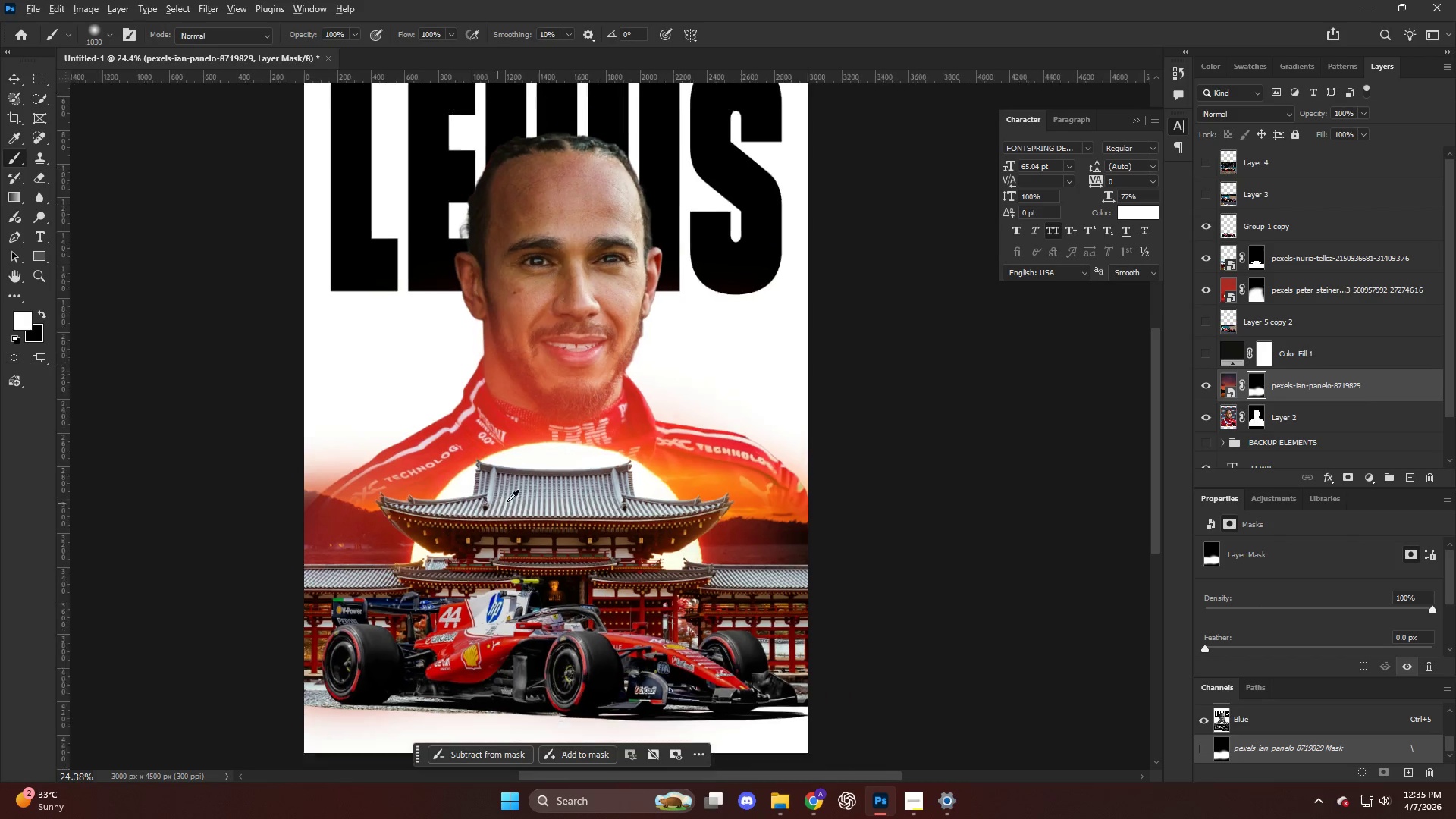 
key(Alt+AltLeft)
 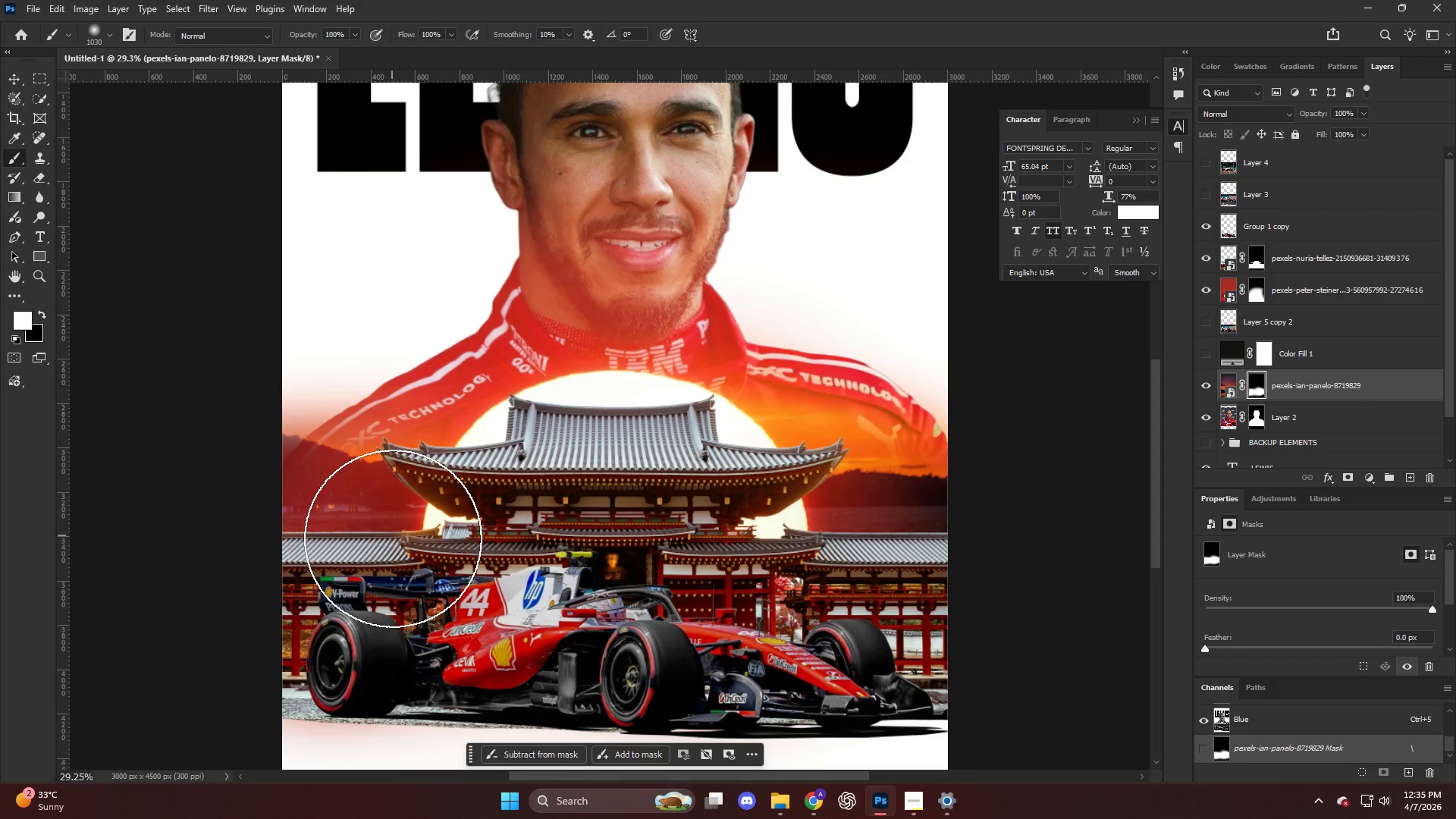 
left_click_drag(start_coordinate=[374, 548], to_coordinate=[328, 471])
 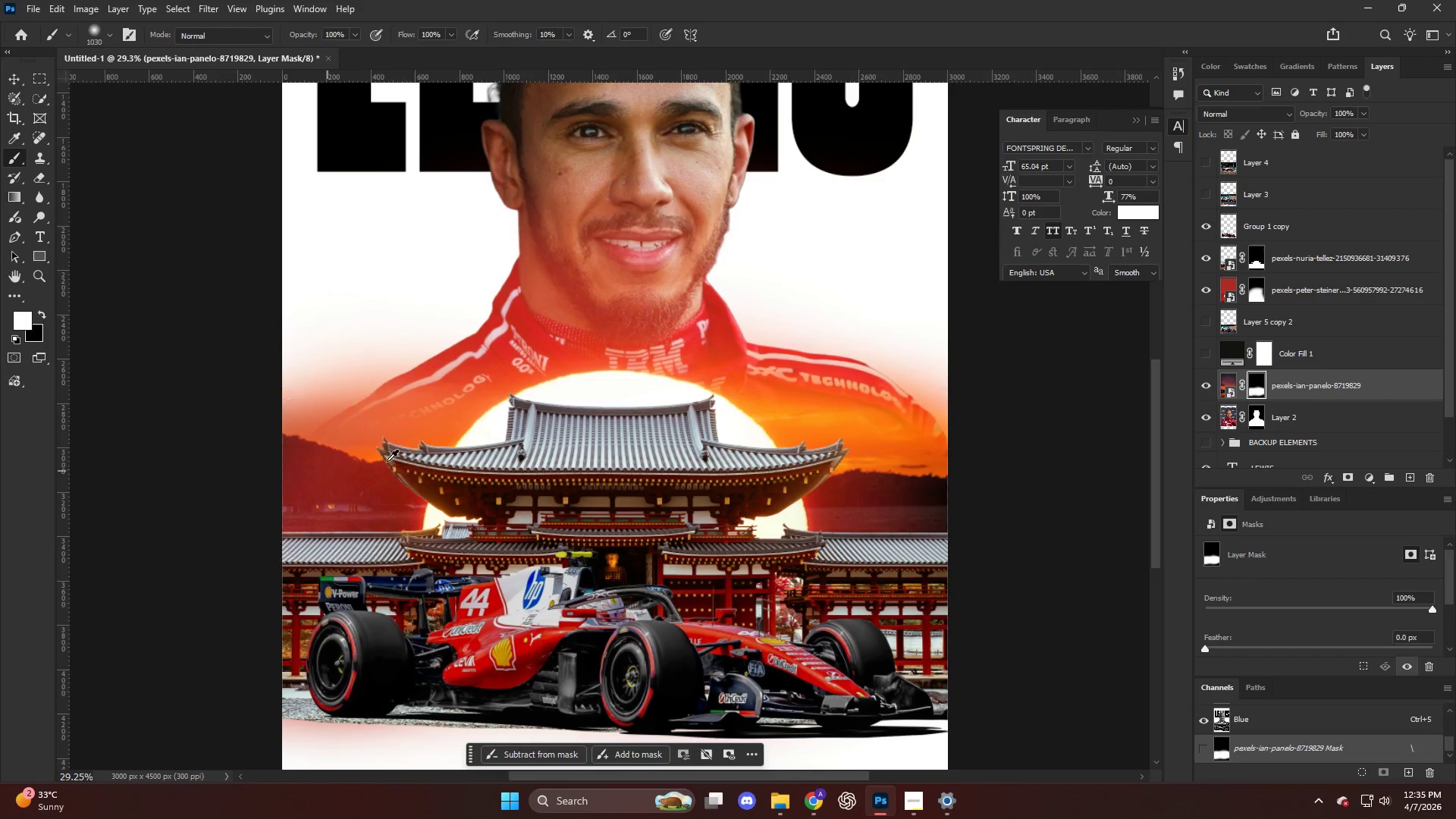 
scroll: coordinate [394, 535], scroll_direction: none, amount: 0.0
 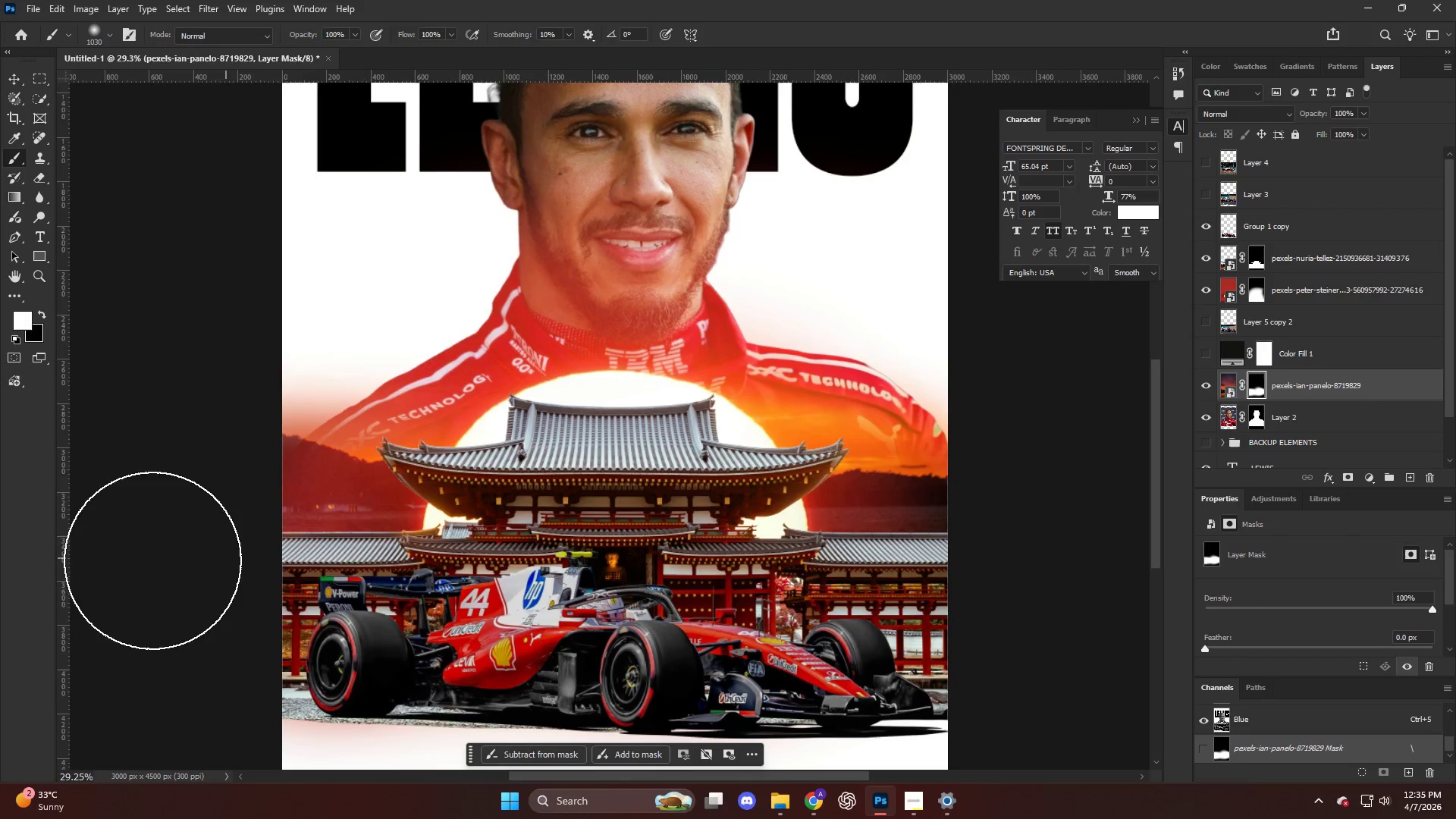 
key(Alt+AltLeft)
 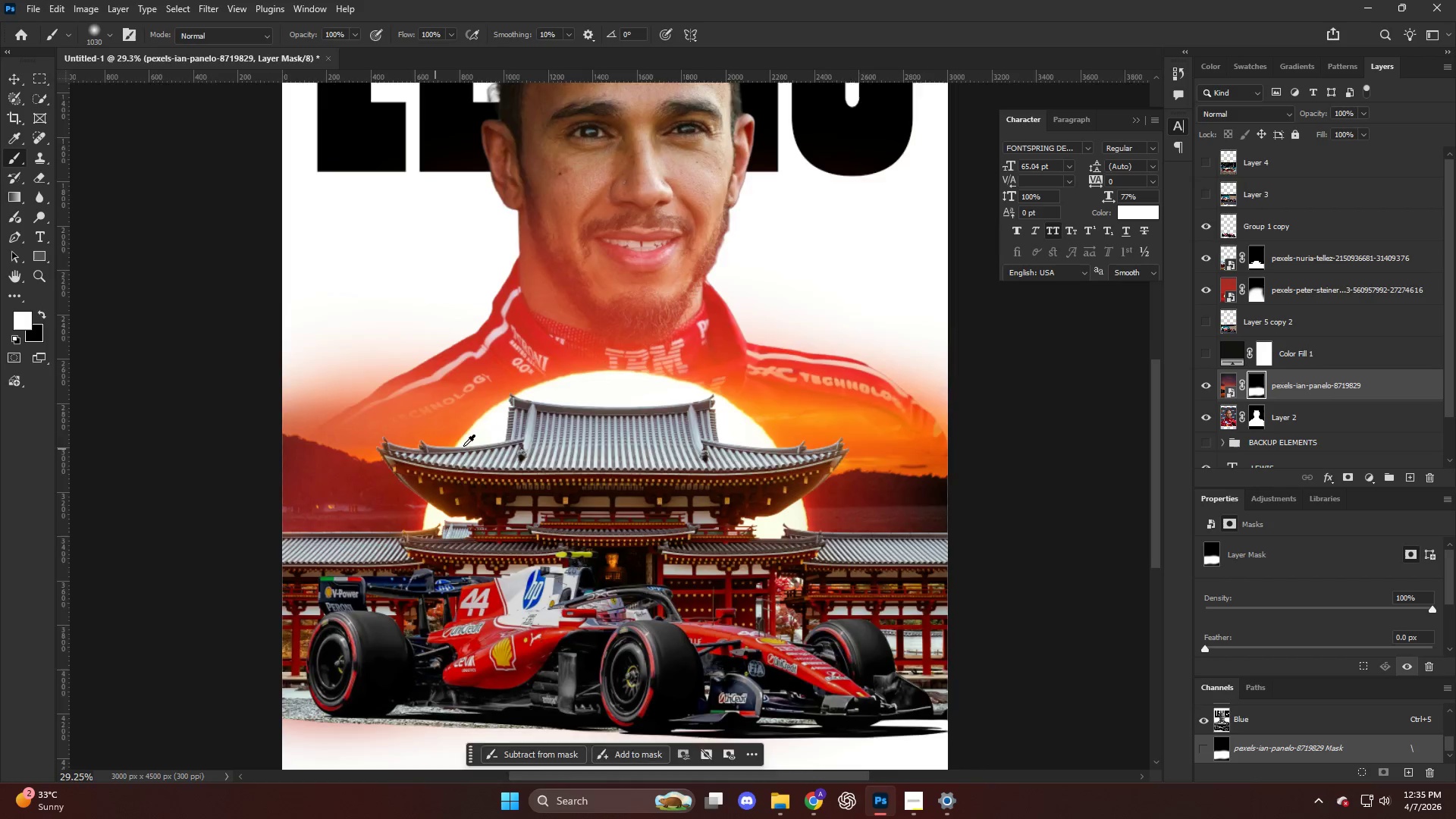 
key(Alt+AltLeft)
 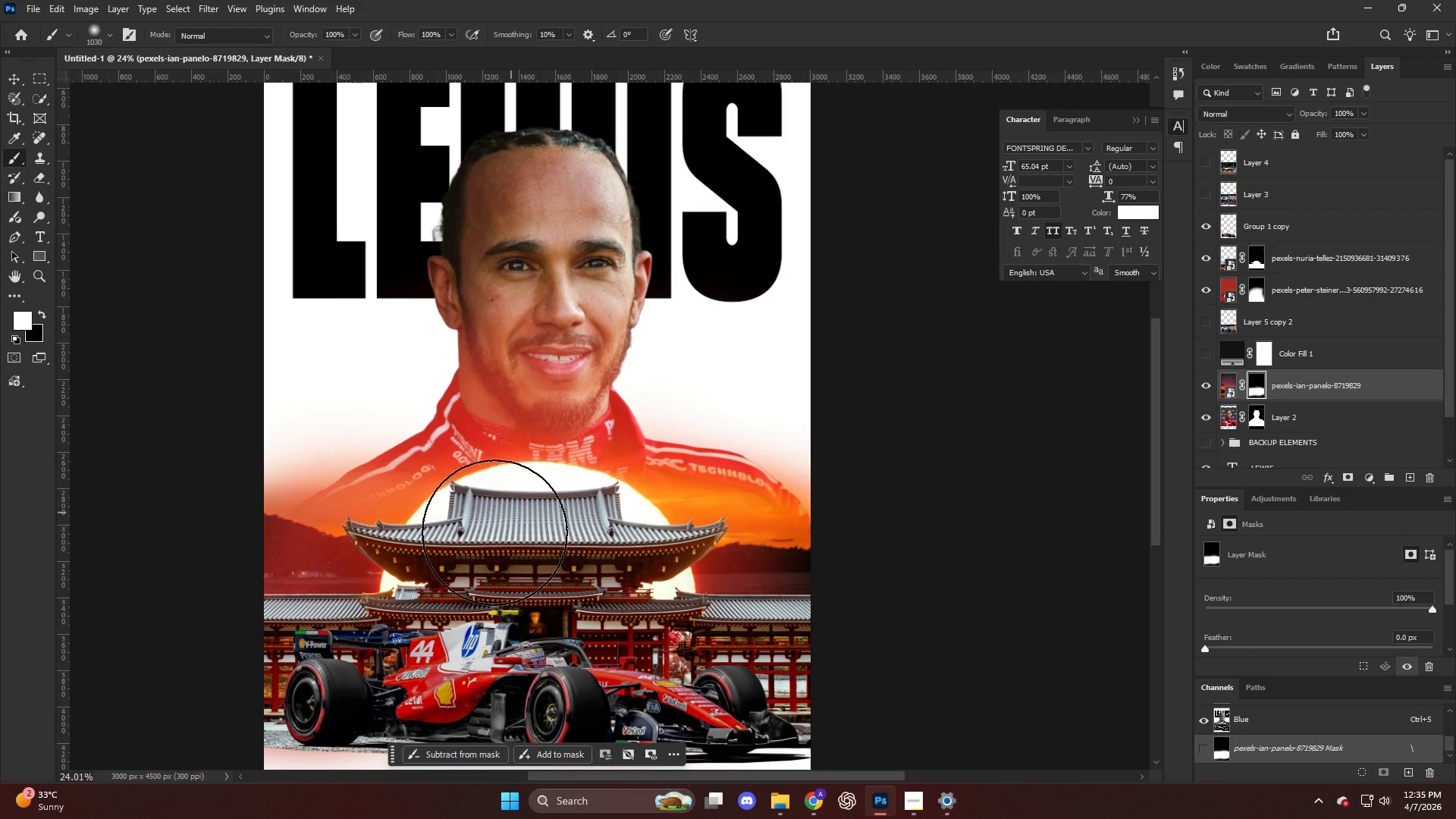 
left_click_drag(start_coordinate=[491, 540], to_coordinate=[329, 564])
 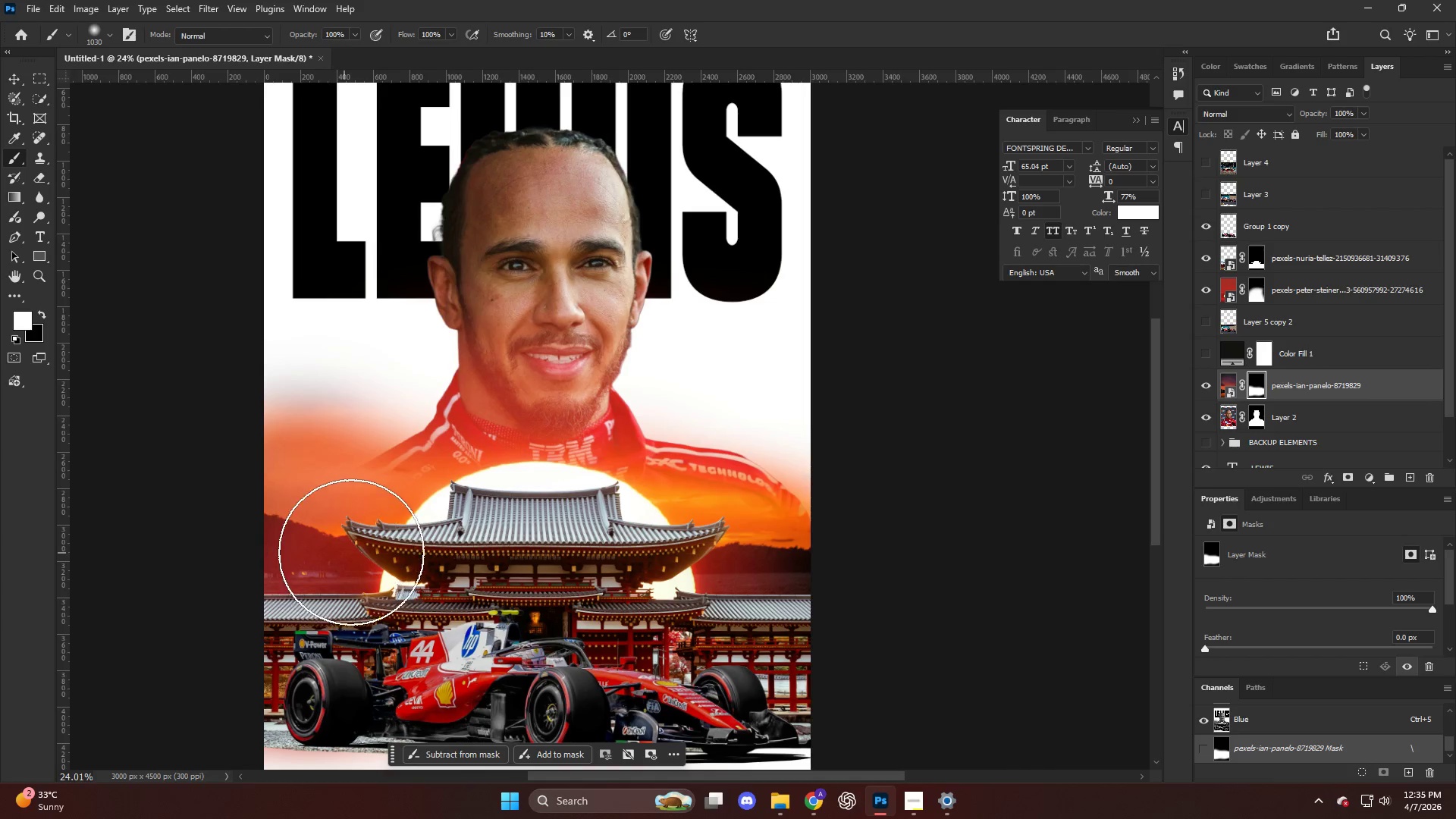 
scroll: coordinate [597, 431], scroll_direction: up, amount: 2.0
 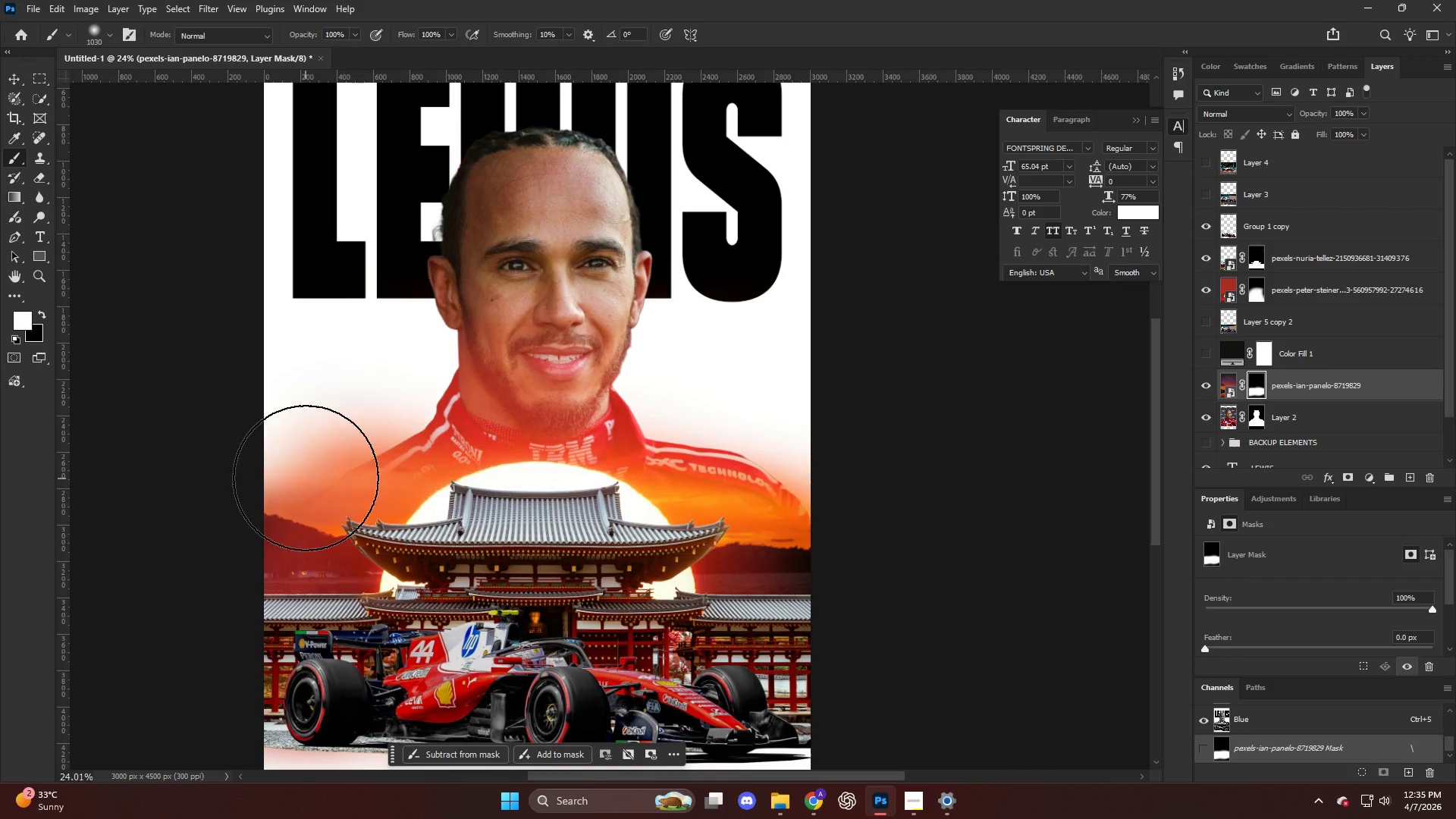 
key(Alt+AltLeft)
 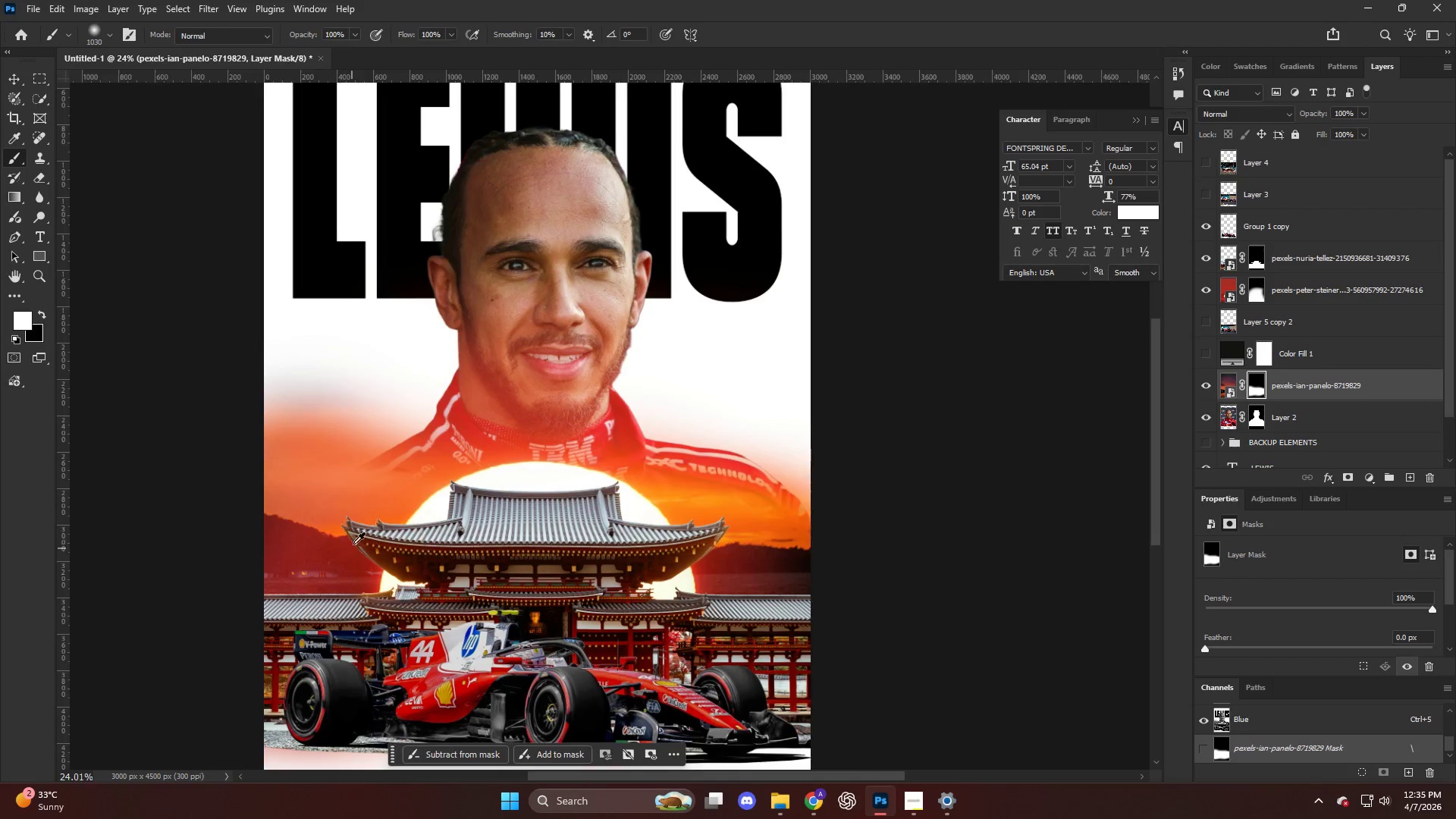 
scroll: coordinate [356, 537], scroll_direction: up, amount: 3.0
 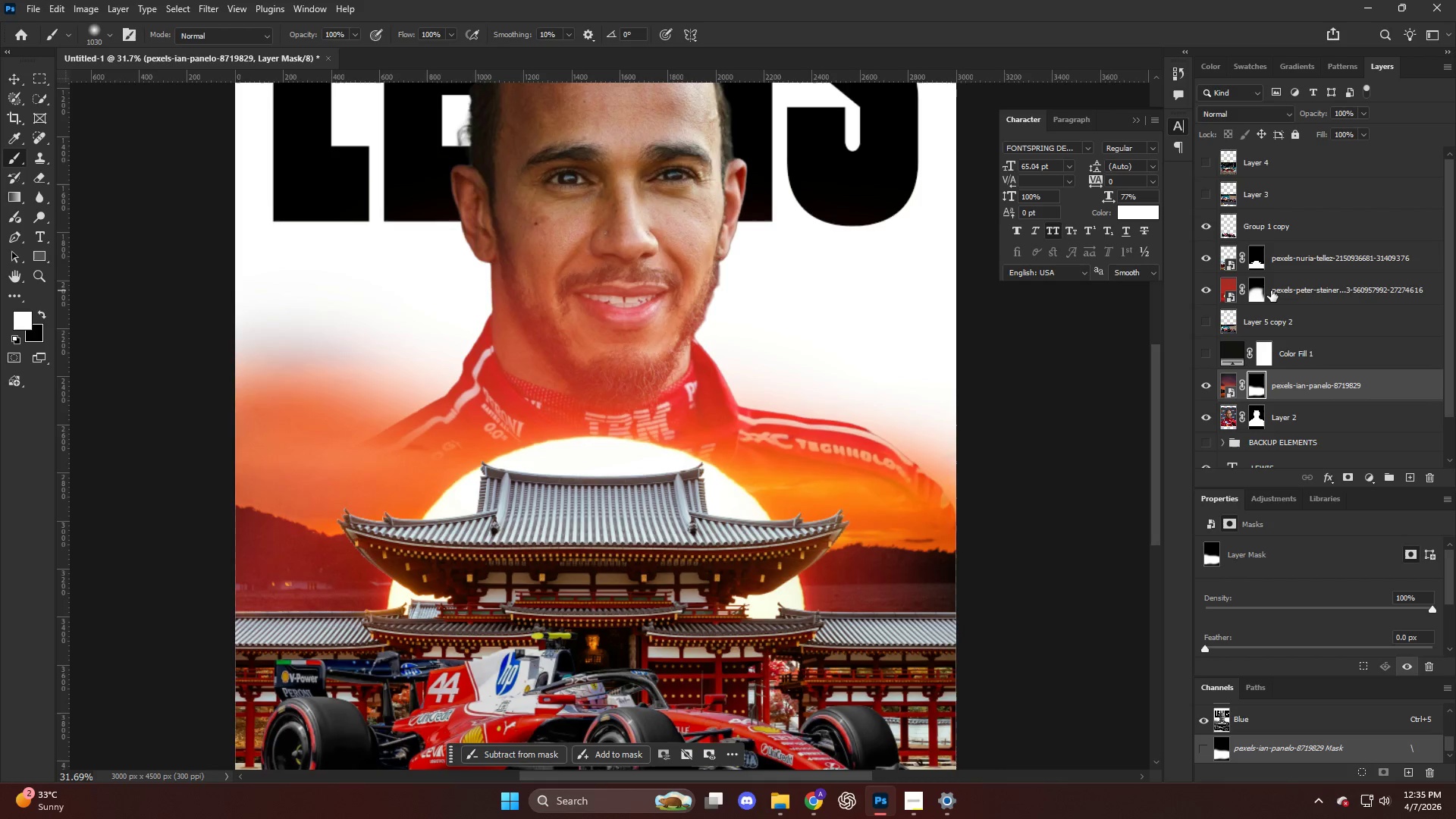 
hold_key(key=AltLeft, duration=0.48)
left_click([1311, 400])
 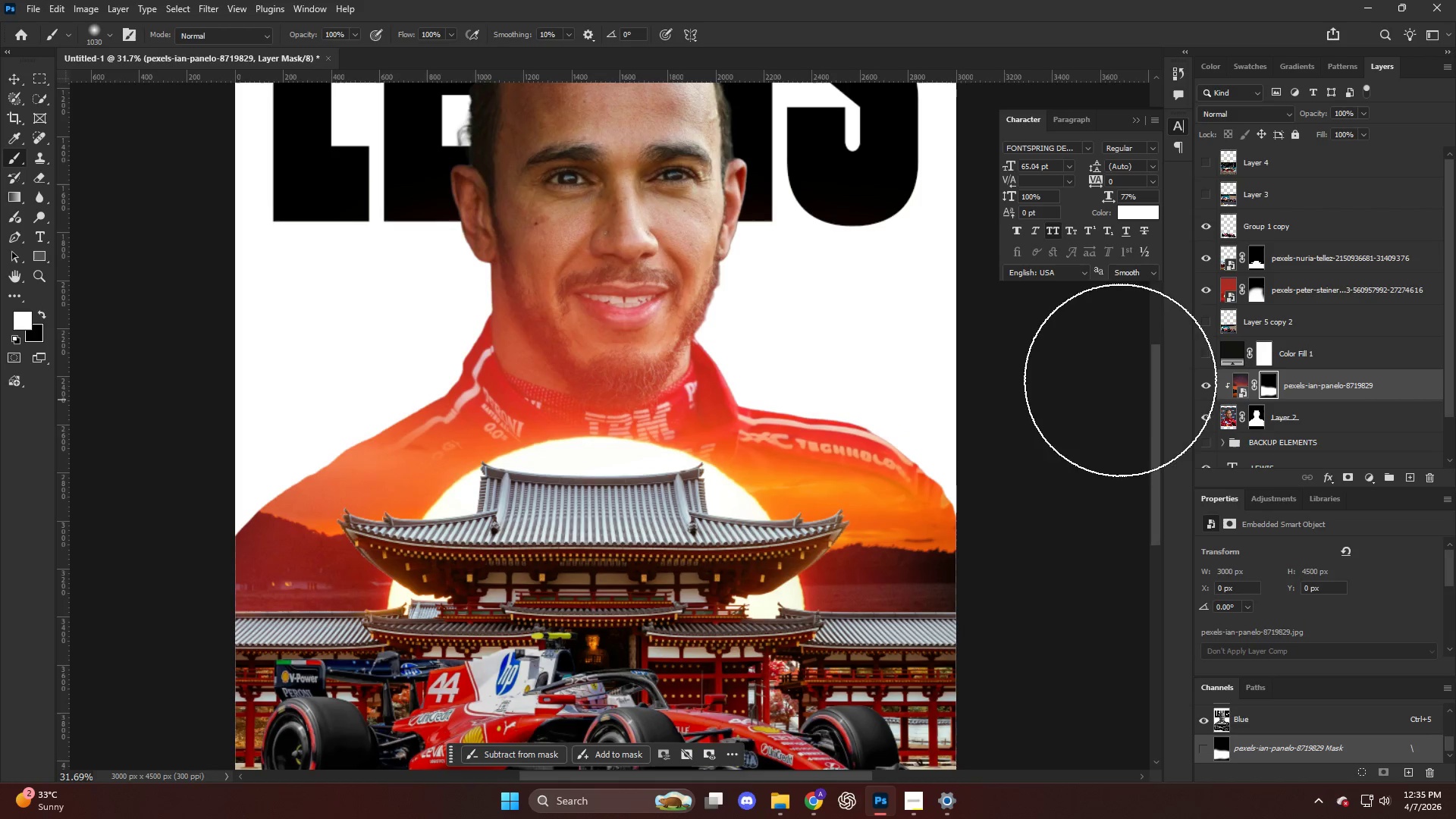 
key(Alt+AltLeft)
 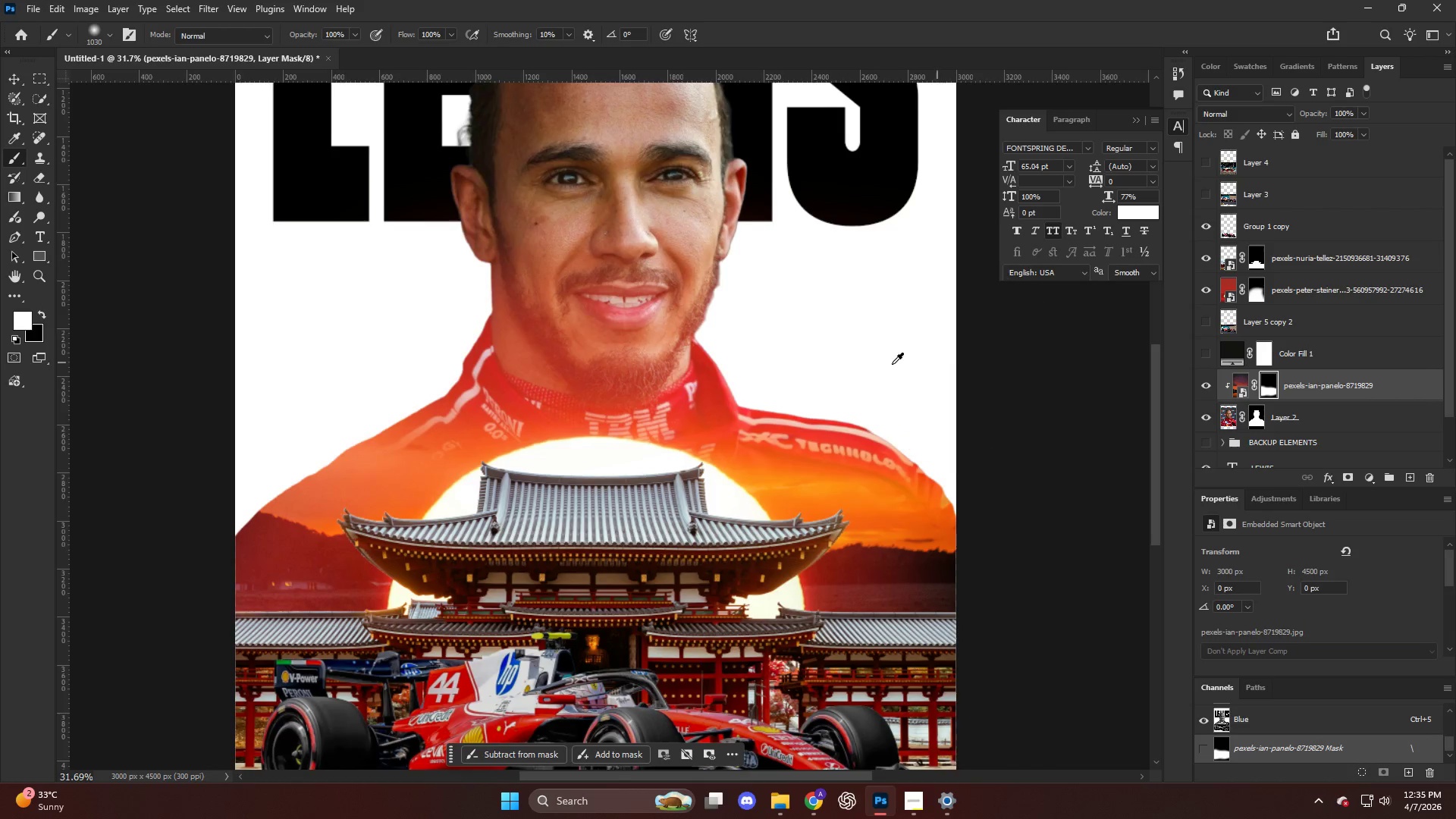 
scroll: coordinate [879, 366], scroll_direction: down, amount: 3.0
 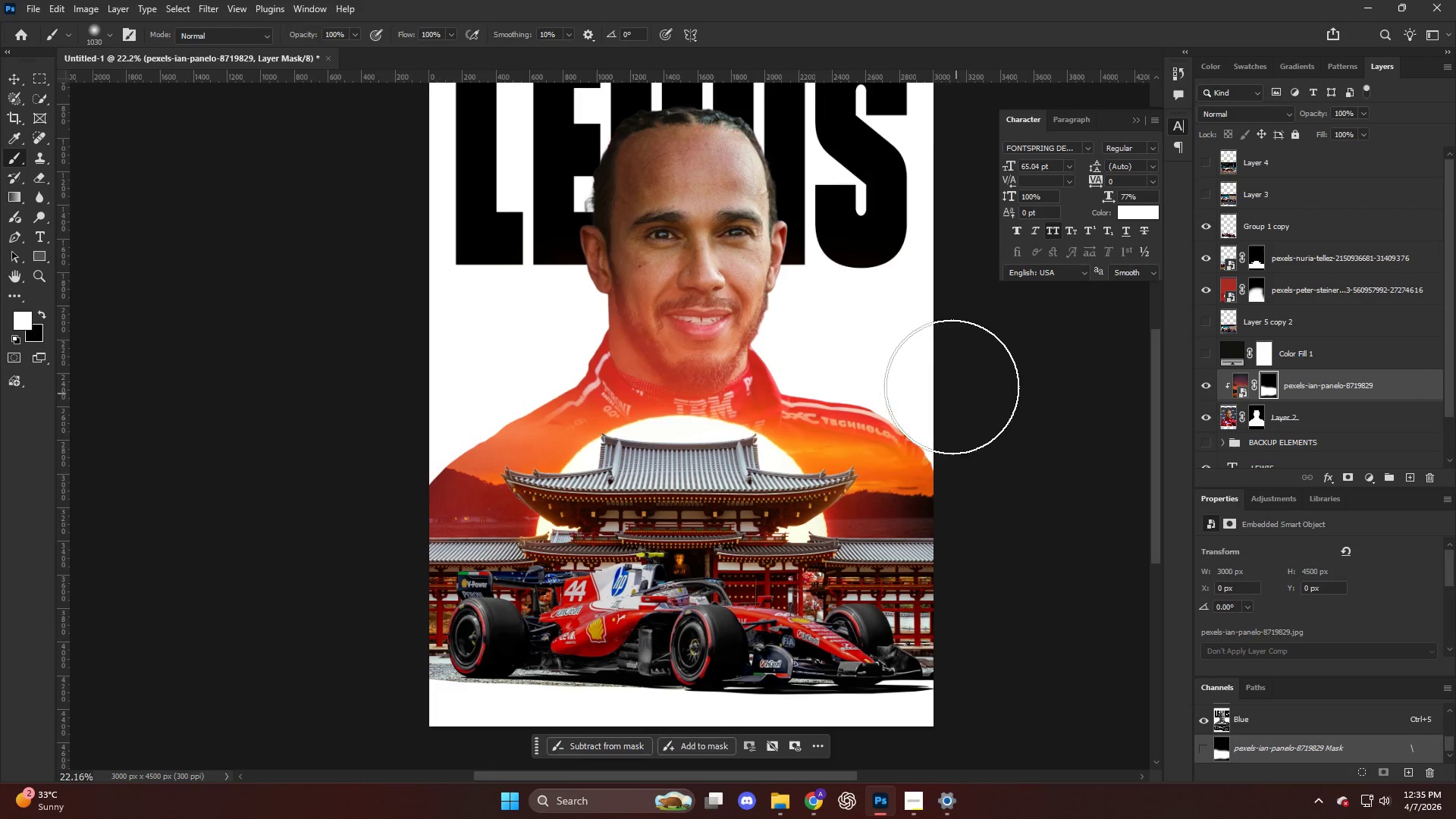 
key(V)
 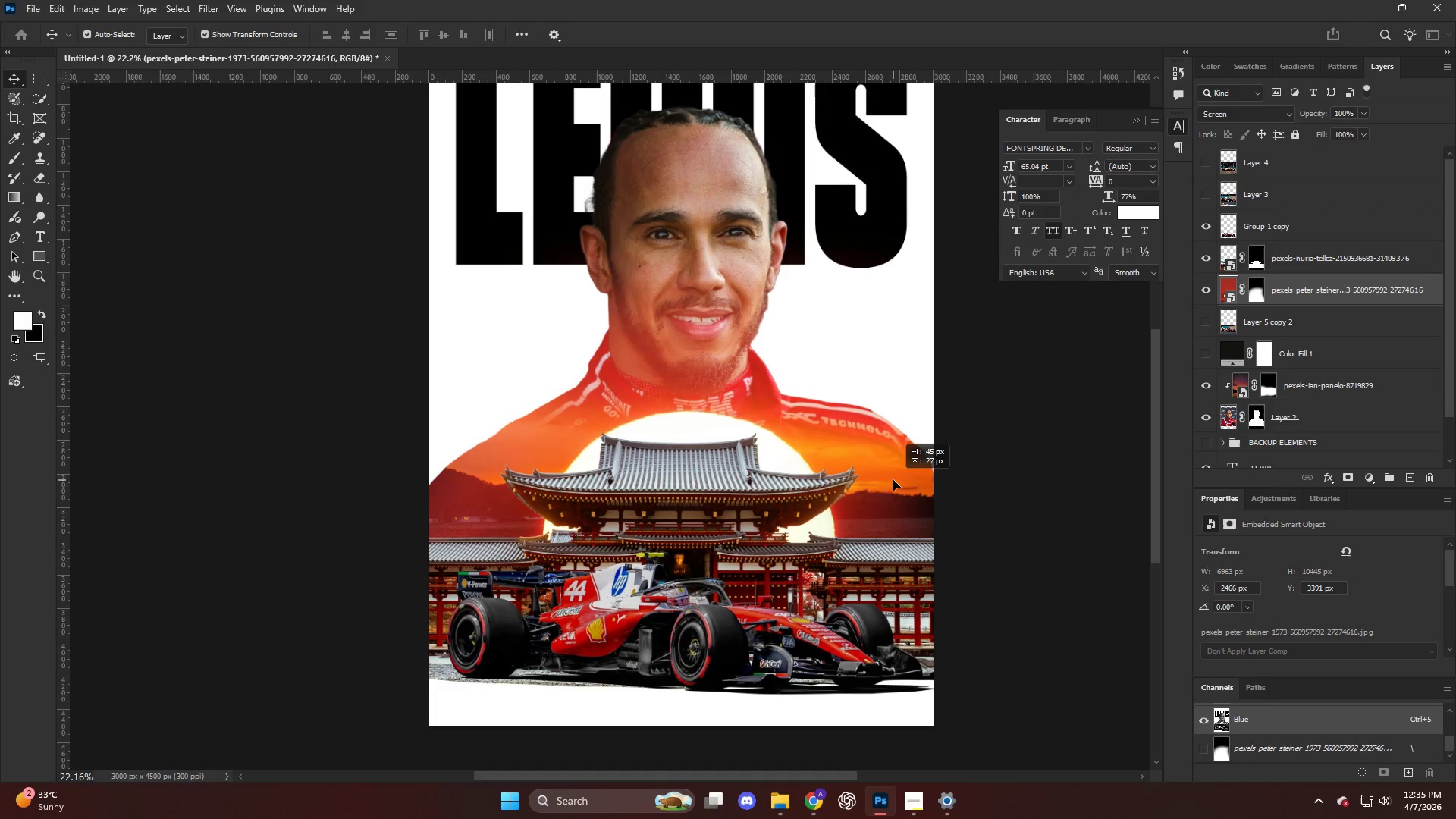 
key(Control+ControlLeft)
 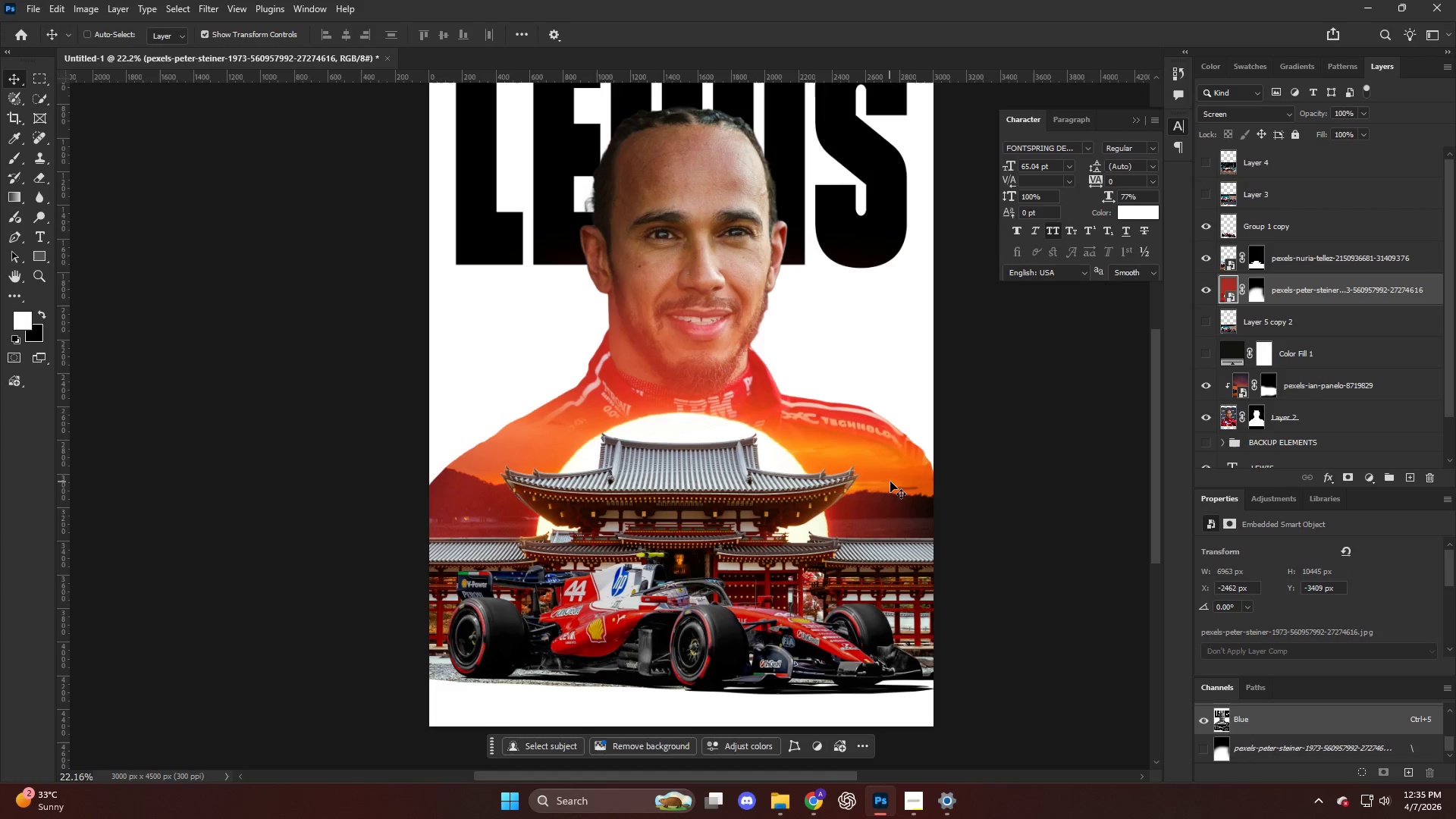 
key(Control+Z)
 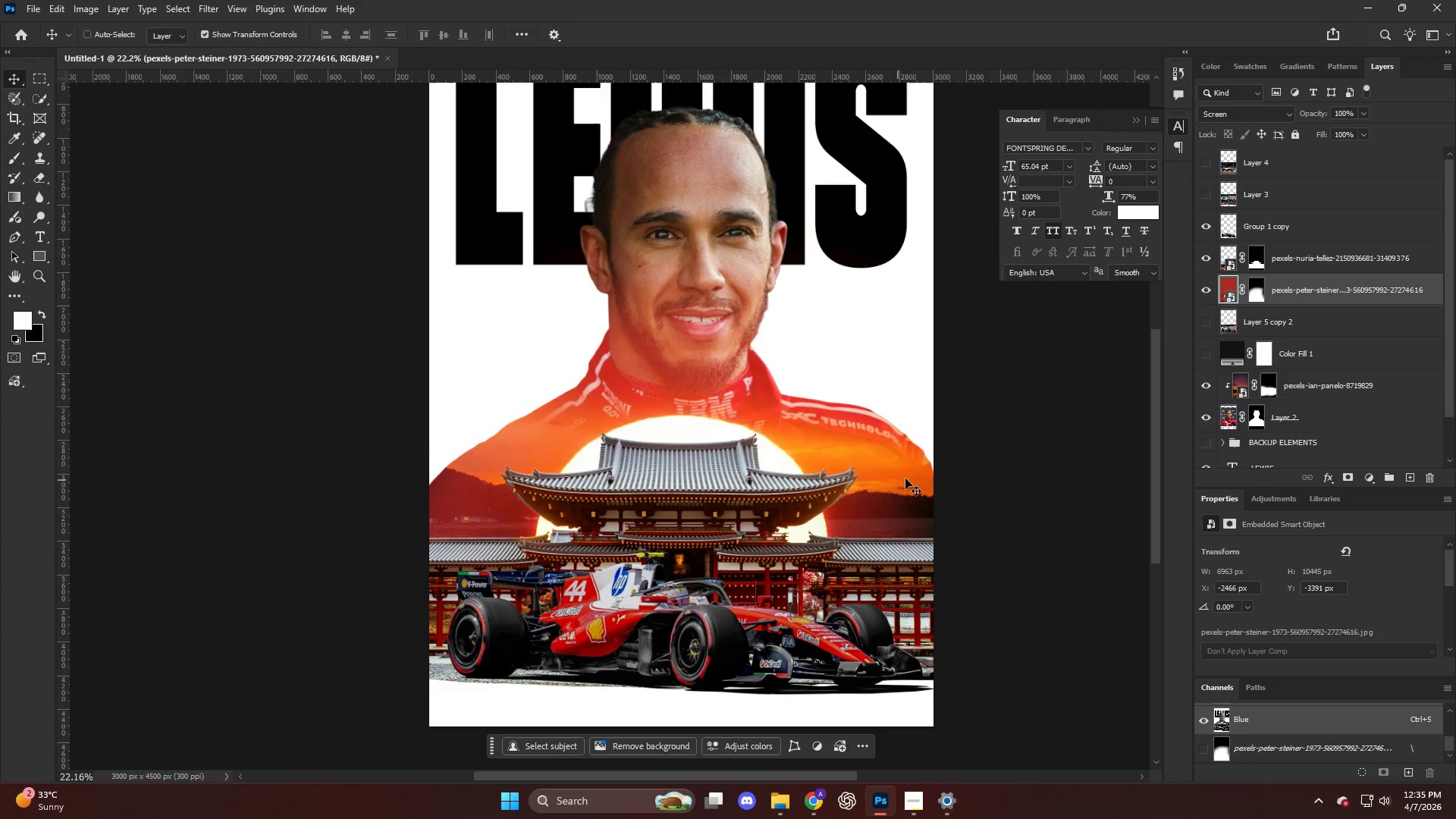 
key(Alt+AltLeft)
 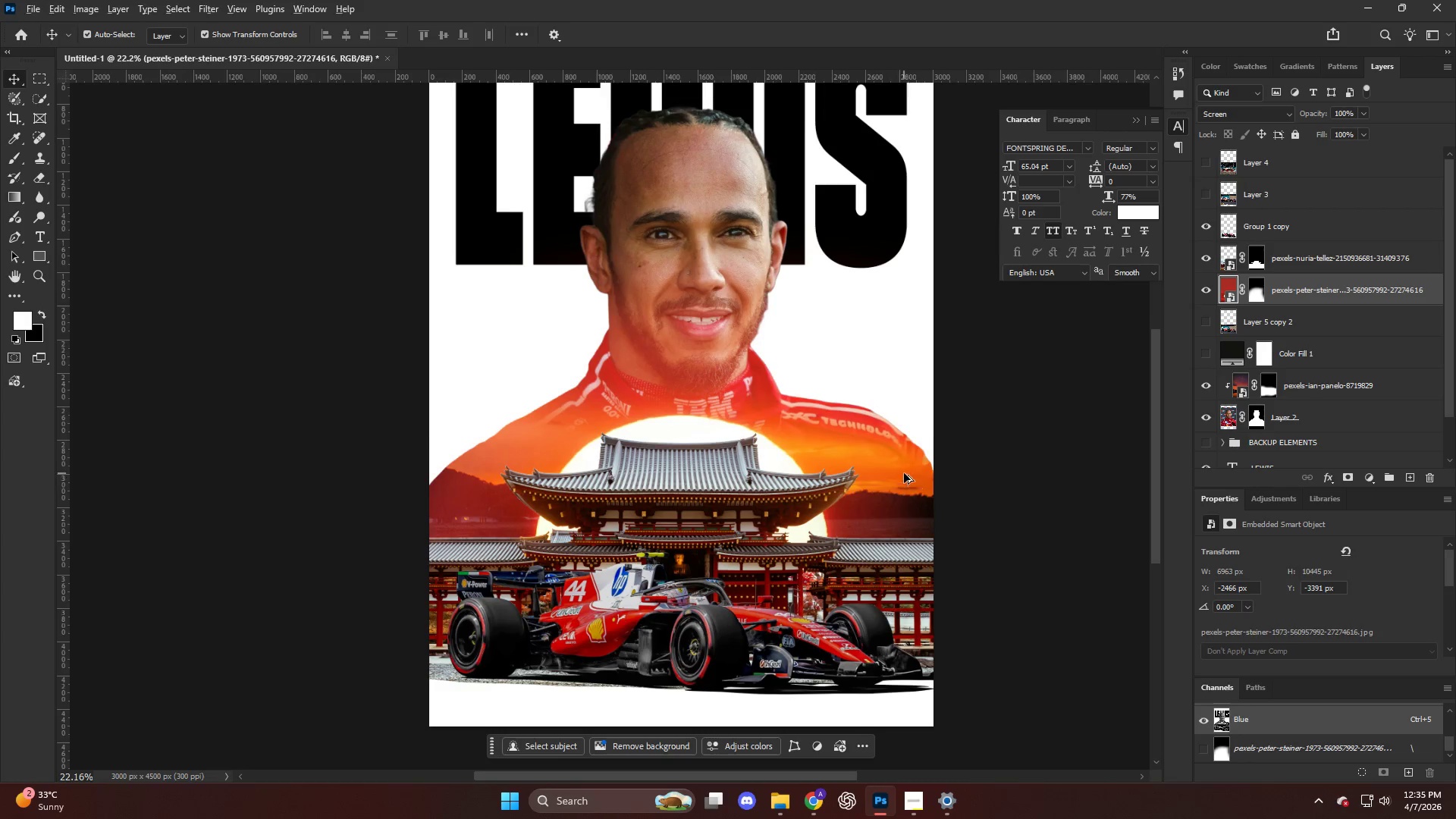 
scroll: coordinate [903, 472], scroll_direction: up, amount: 3.0
 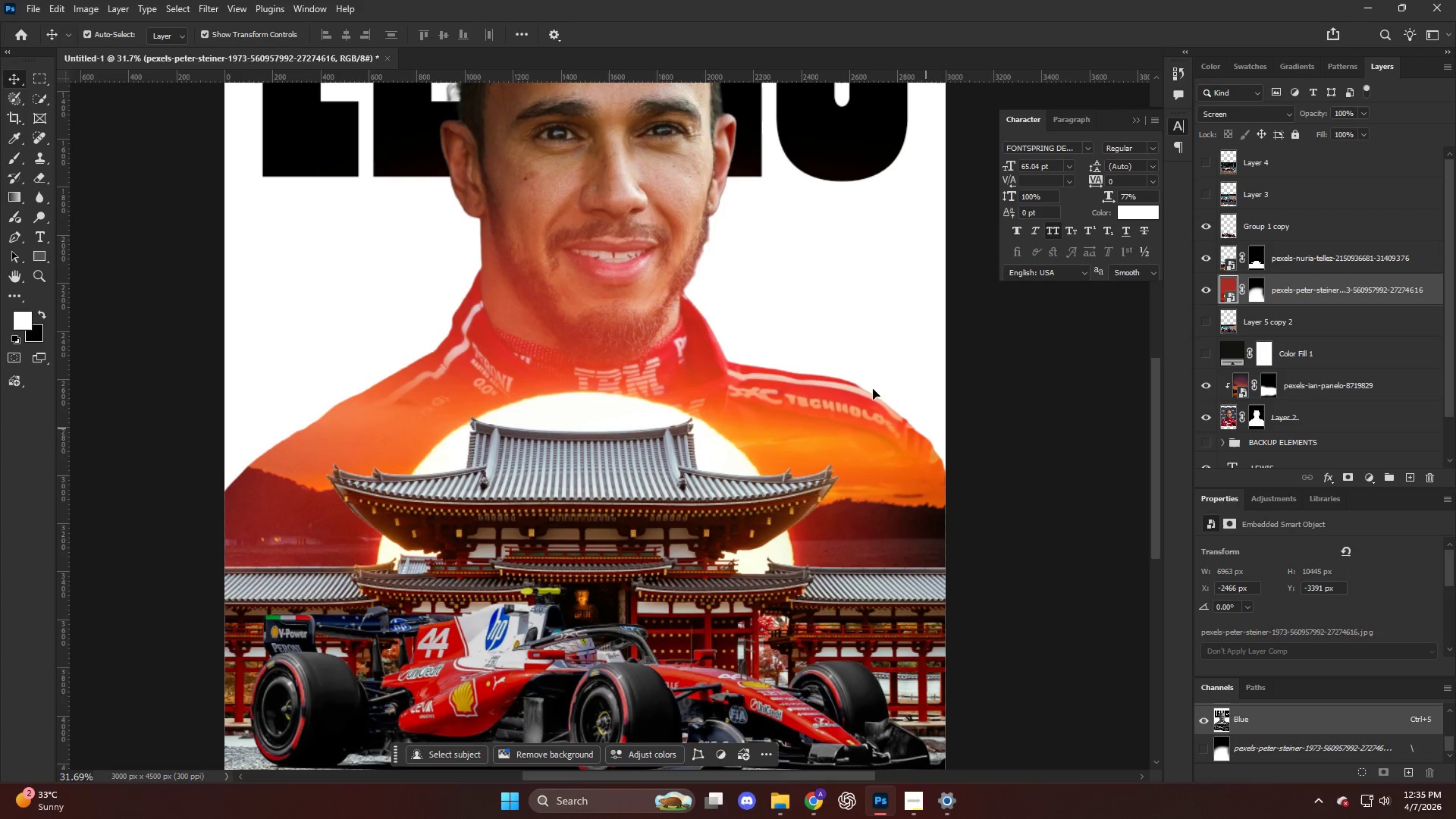 
key(Alt+AltLeft)
 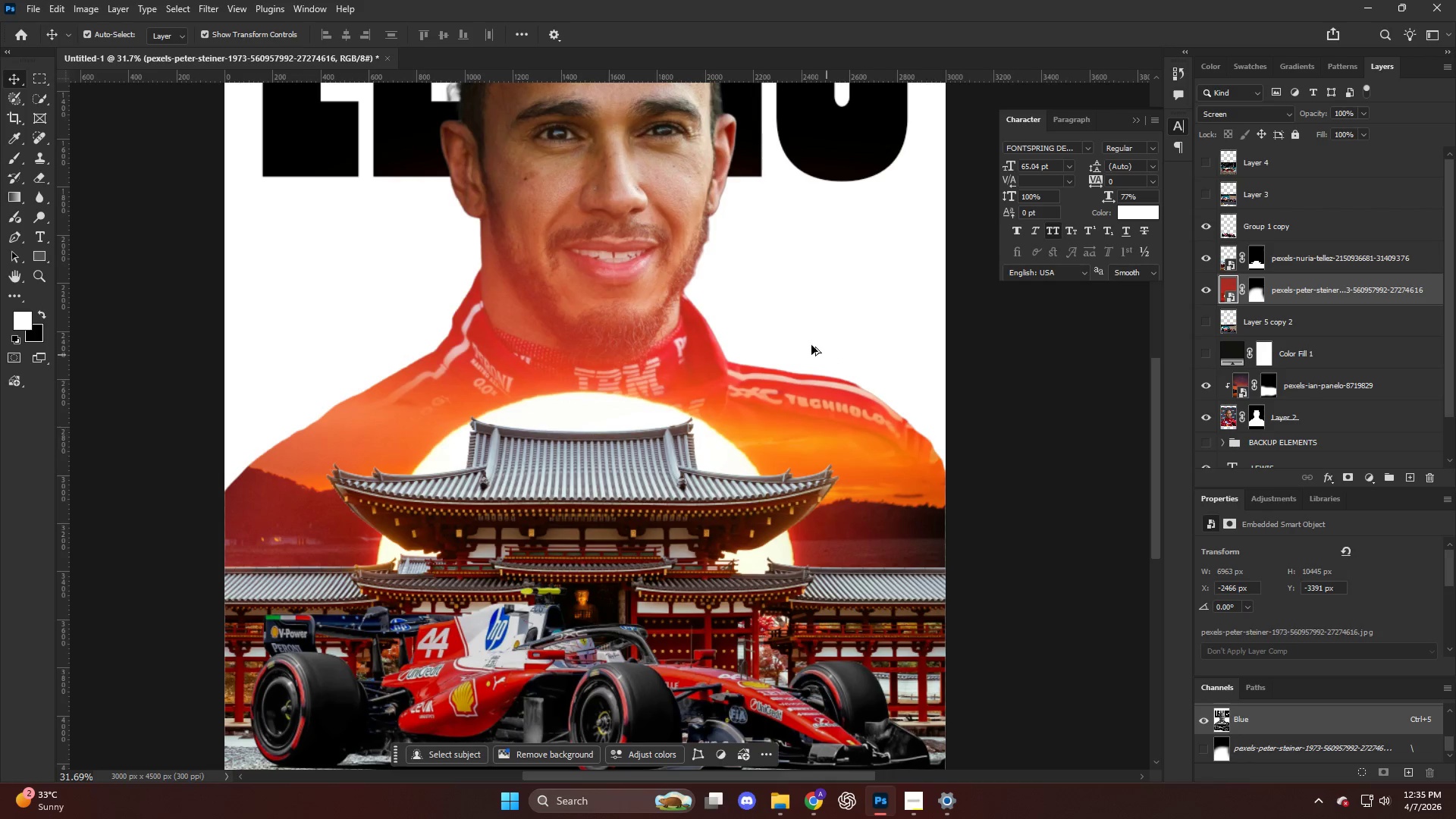 
scroll: coordinate [807, 344], scroll_direction: up, amount: 1.0
 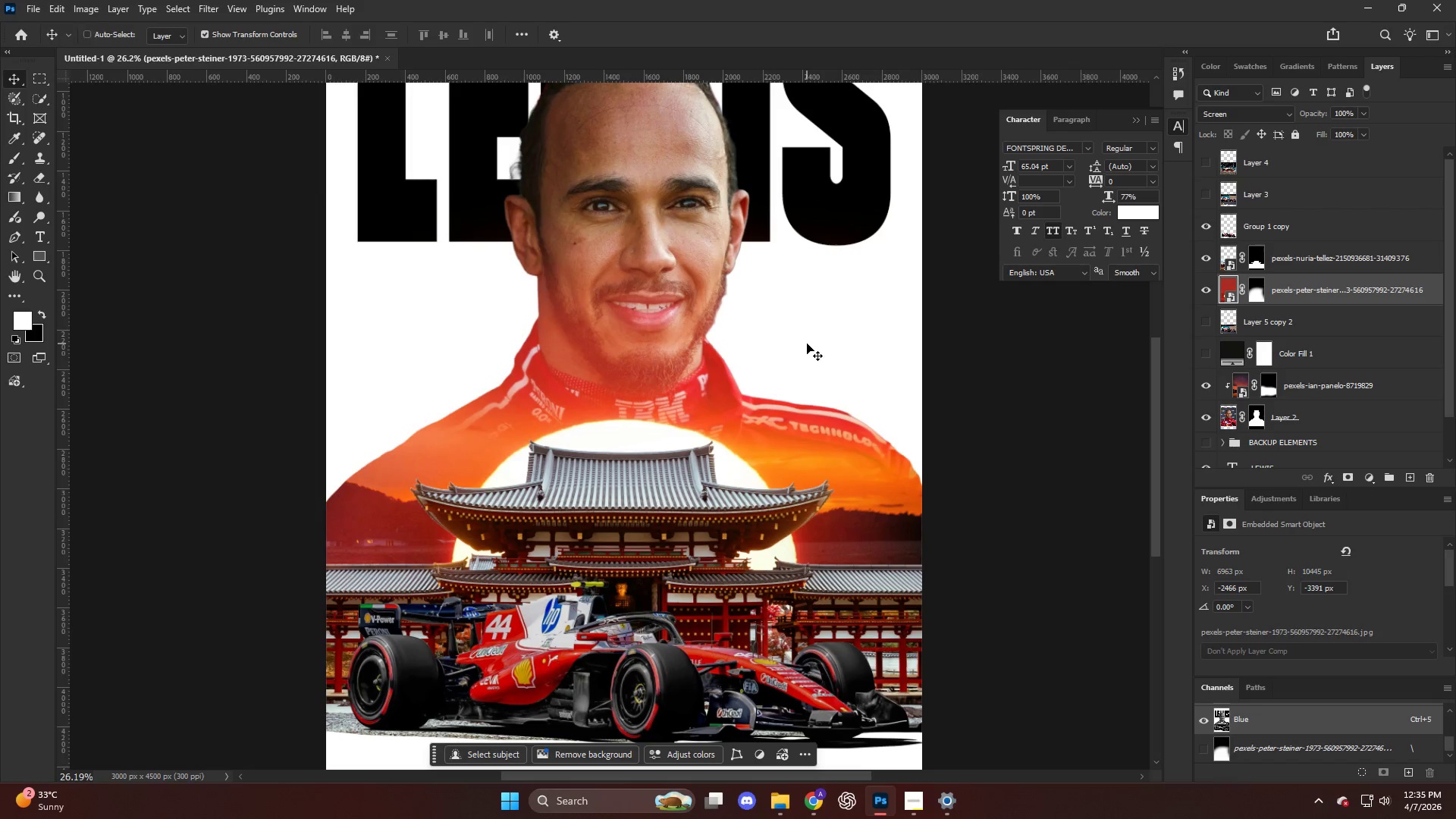 
key(Control+Z)
 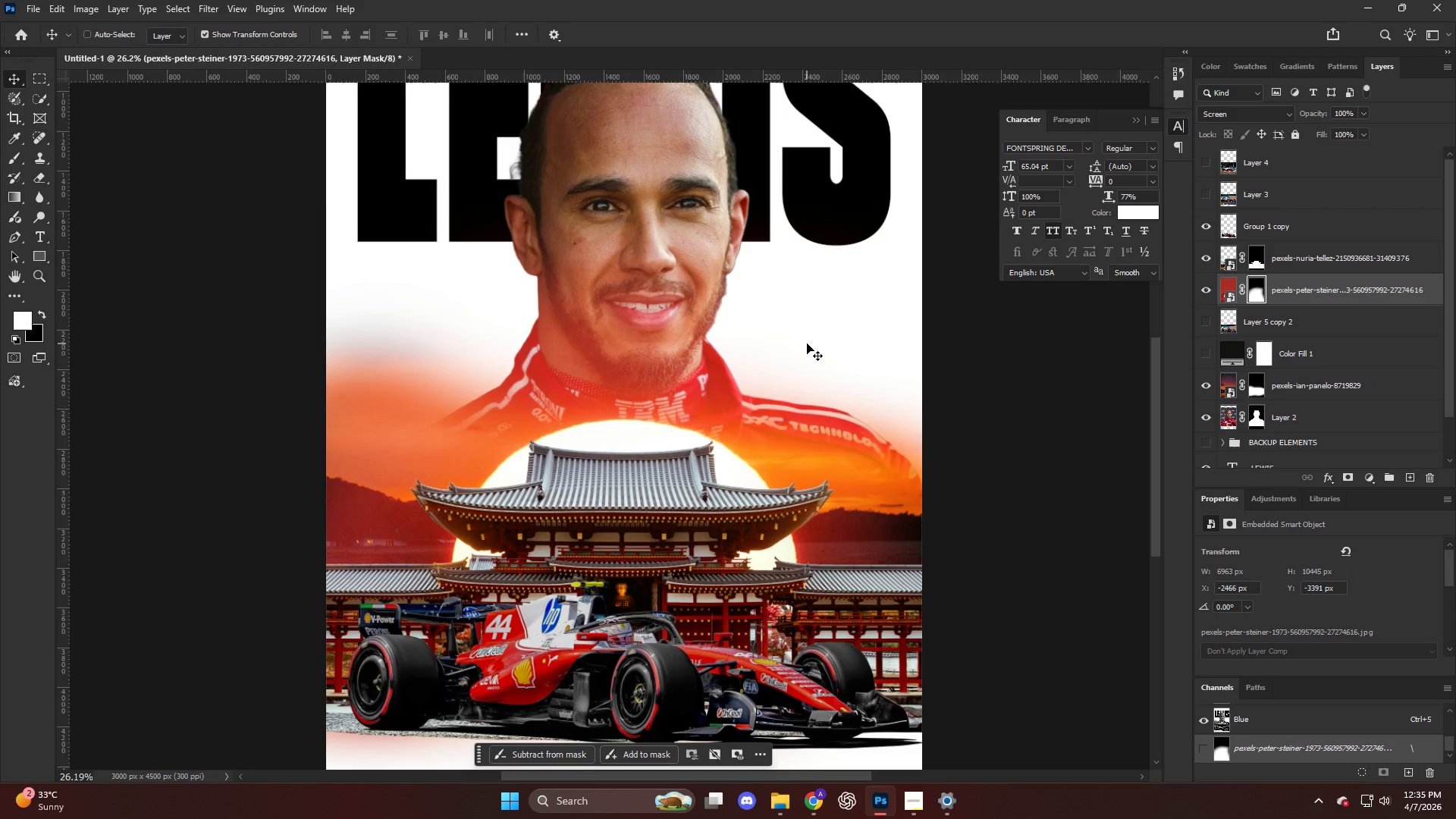 
key(Control+Shift+Z)
 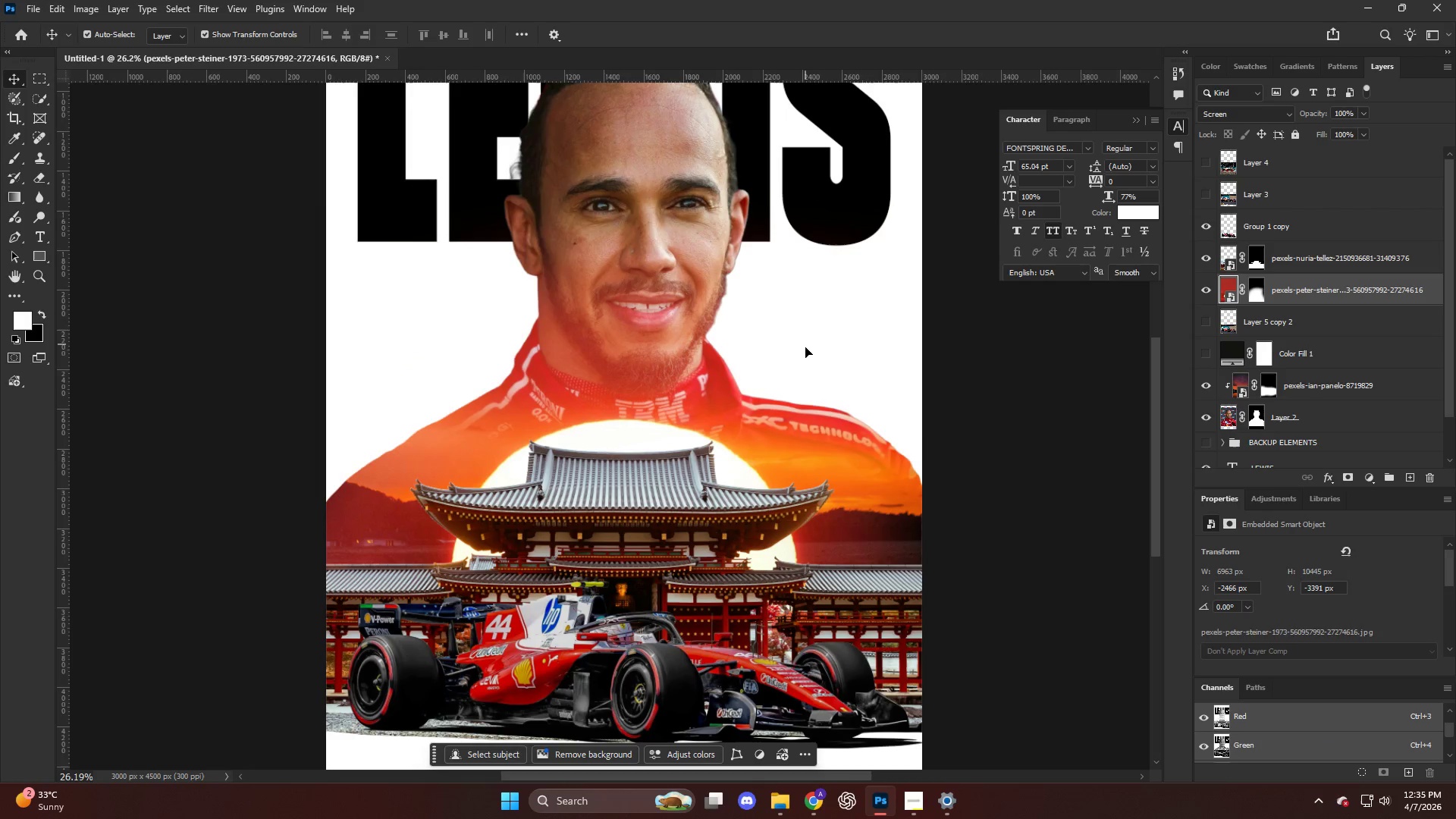 
key(Control+H)
 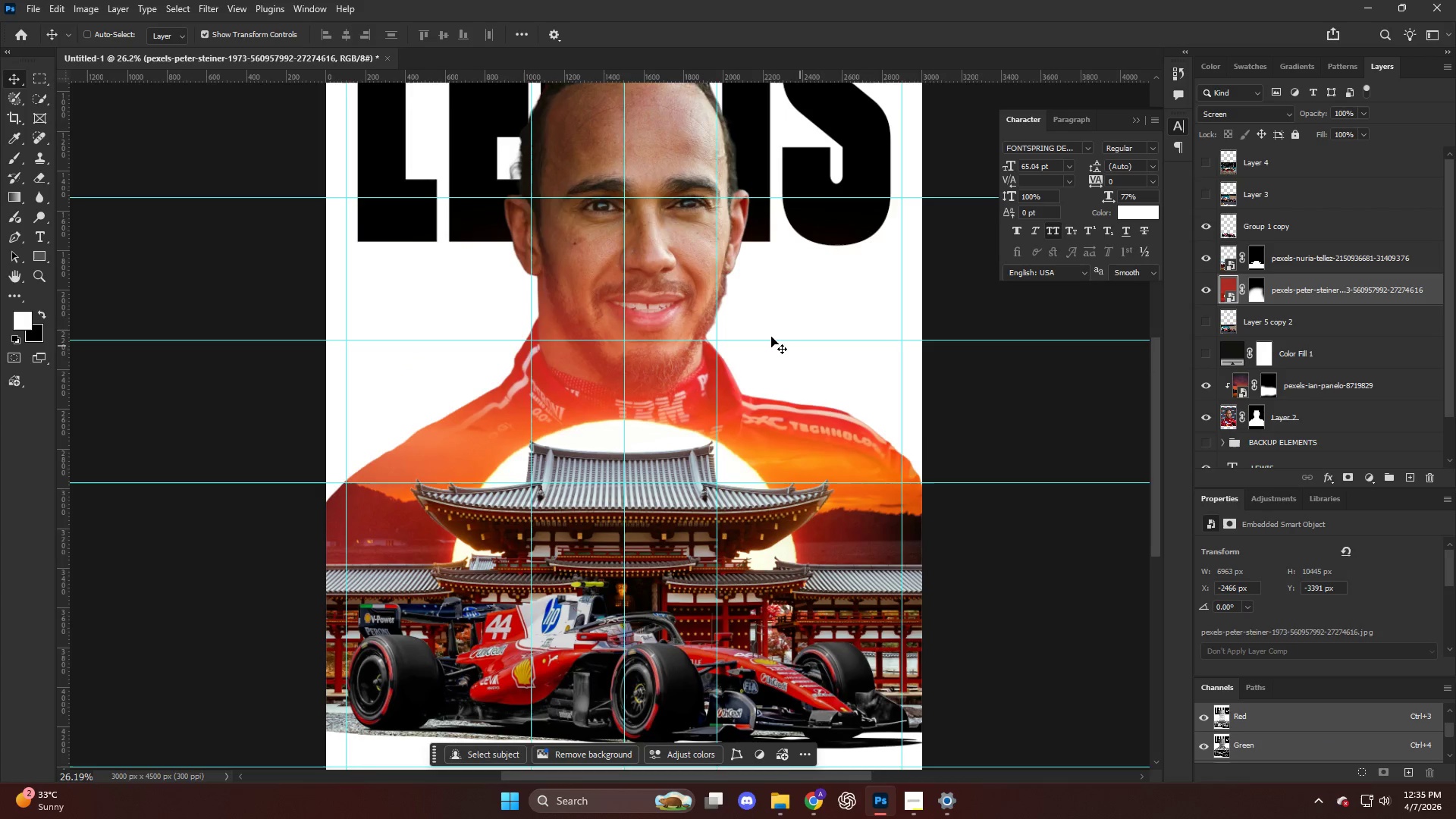 
key(Alt+AltLeft)
 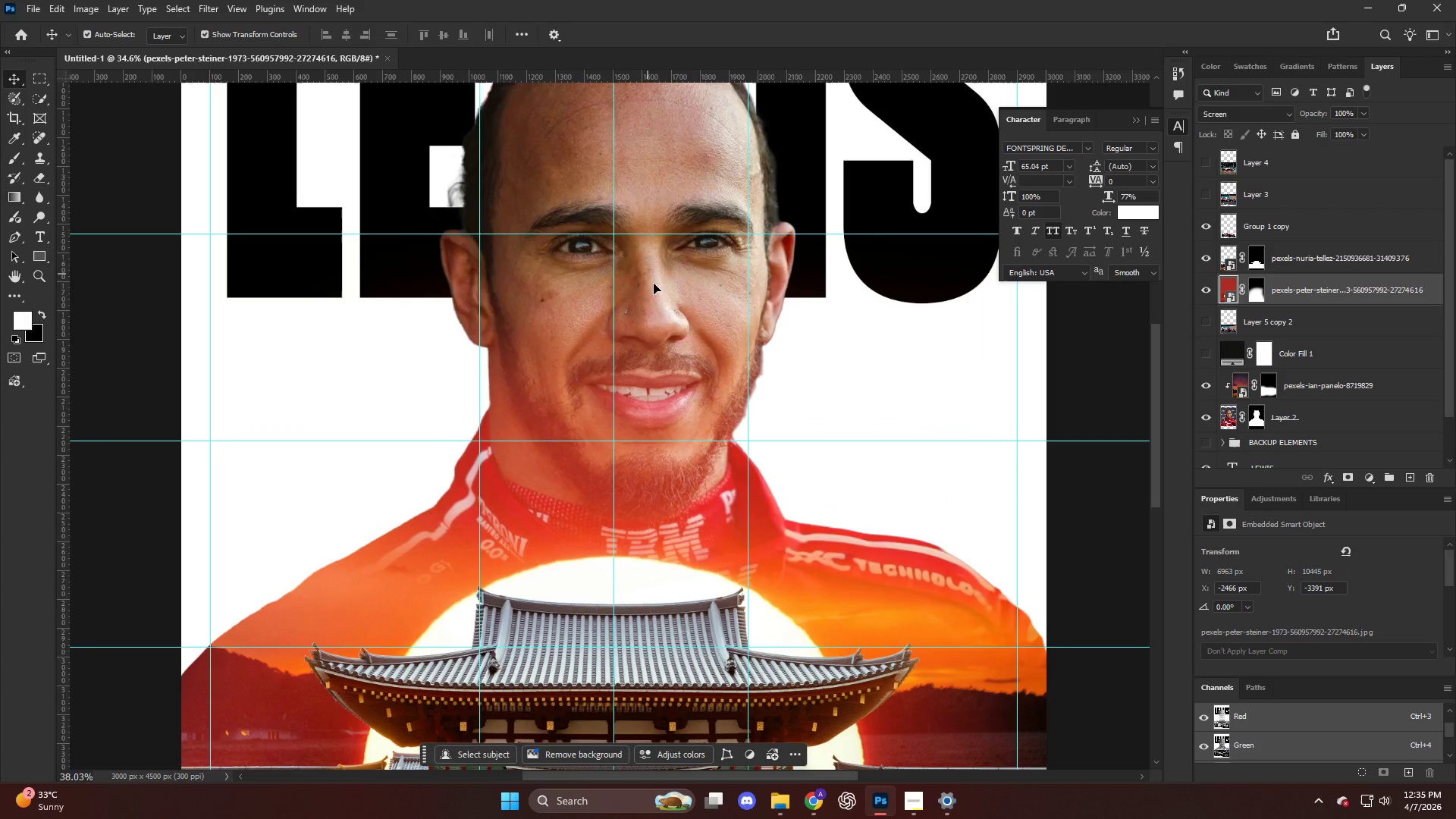 
key(V)
 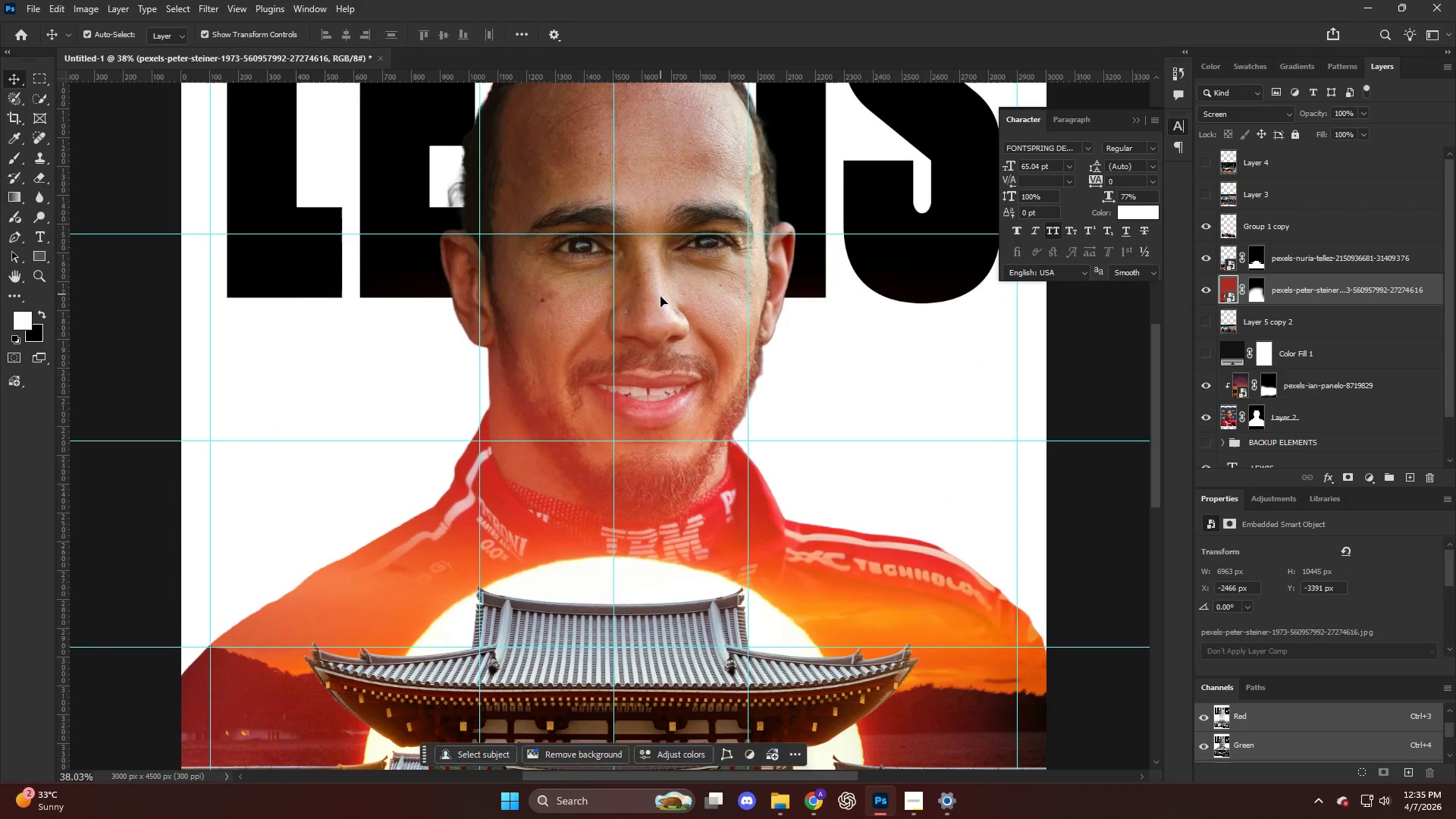 
left_click_drag(start_coordinate=[661, 297], to_coordinate=[639, 297])
 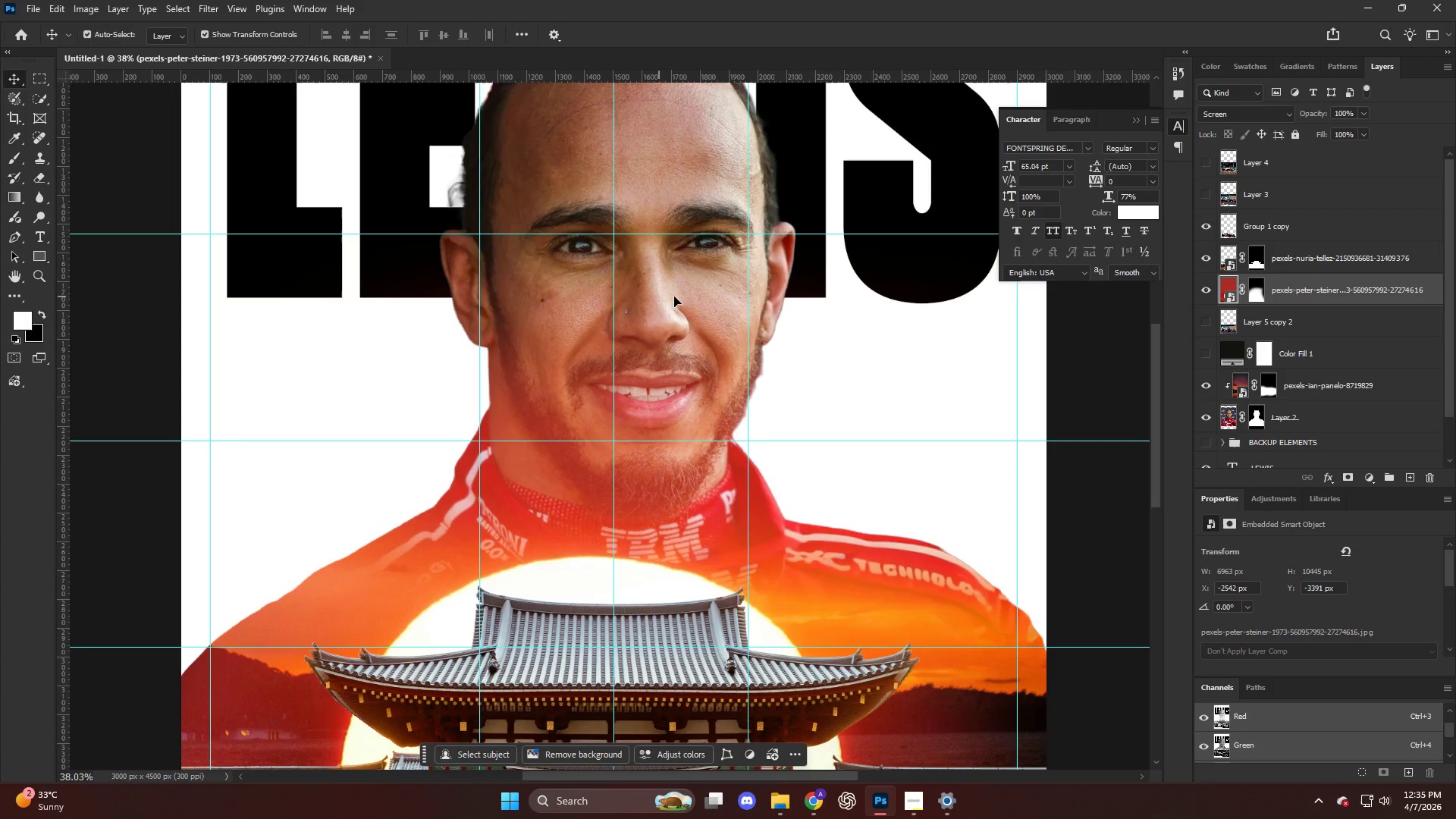 
scroll: coordinate [647, 272], scroll_direction: up, amount: 8.0
 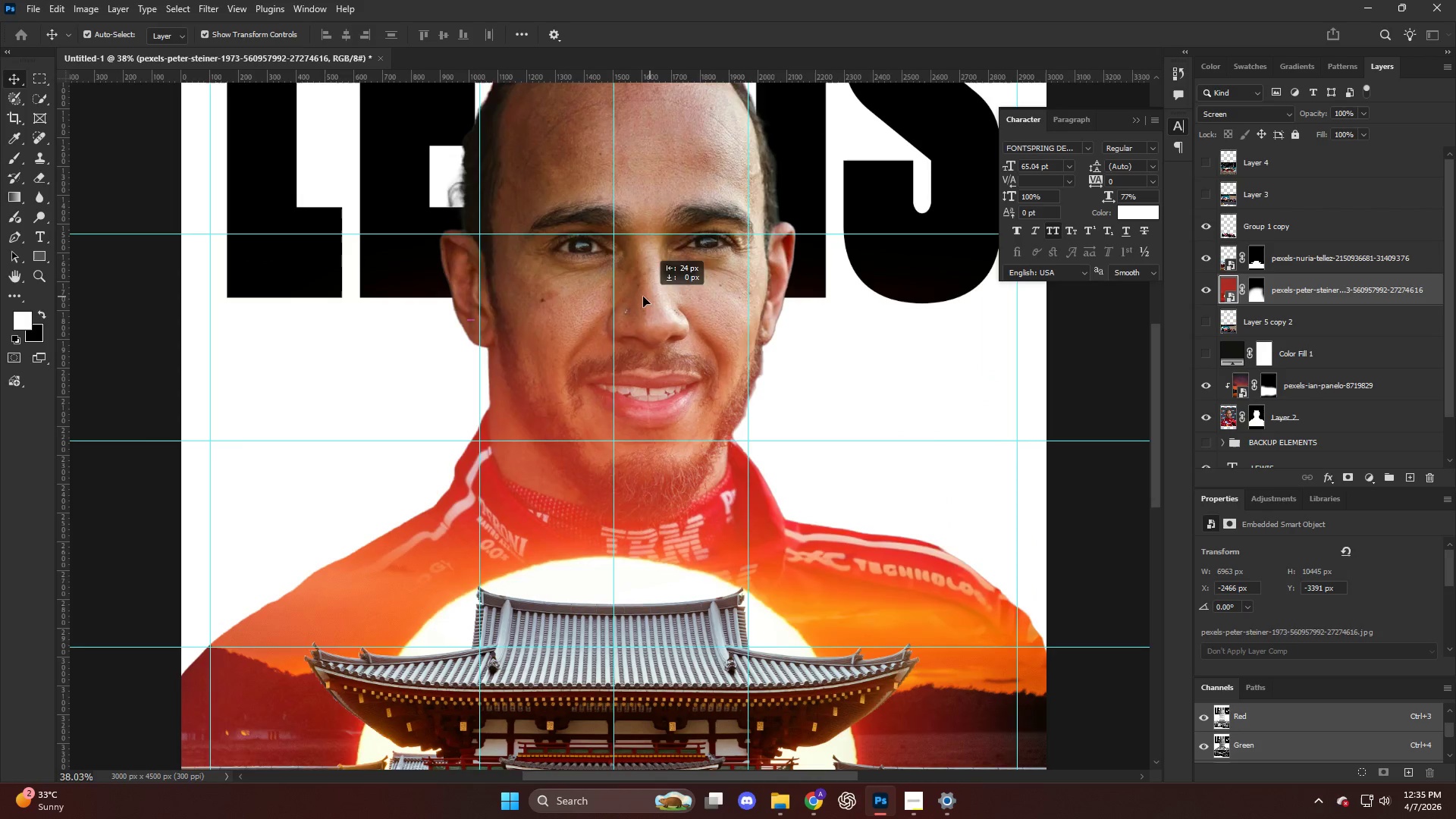 
key(Control+ControlLeft)
 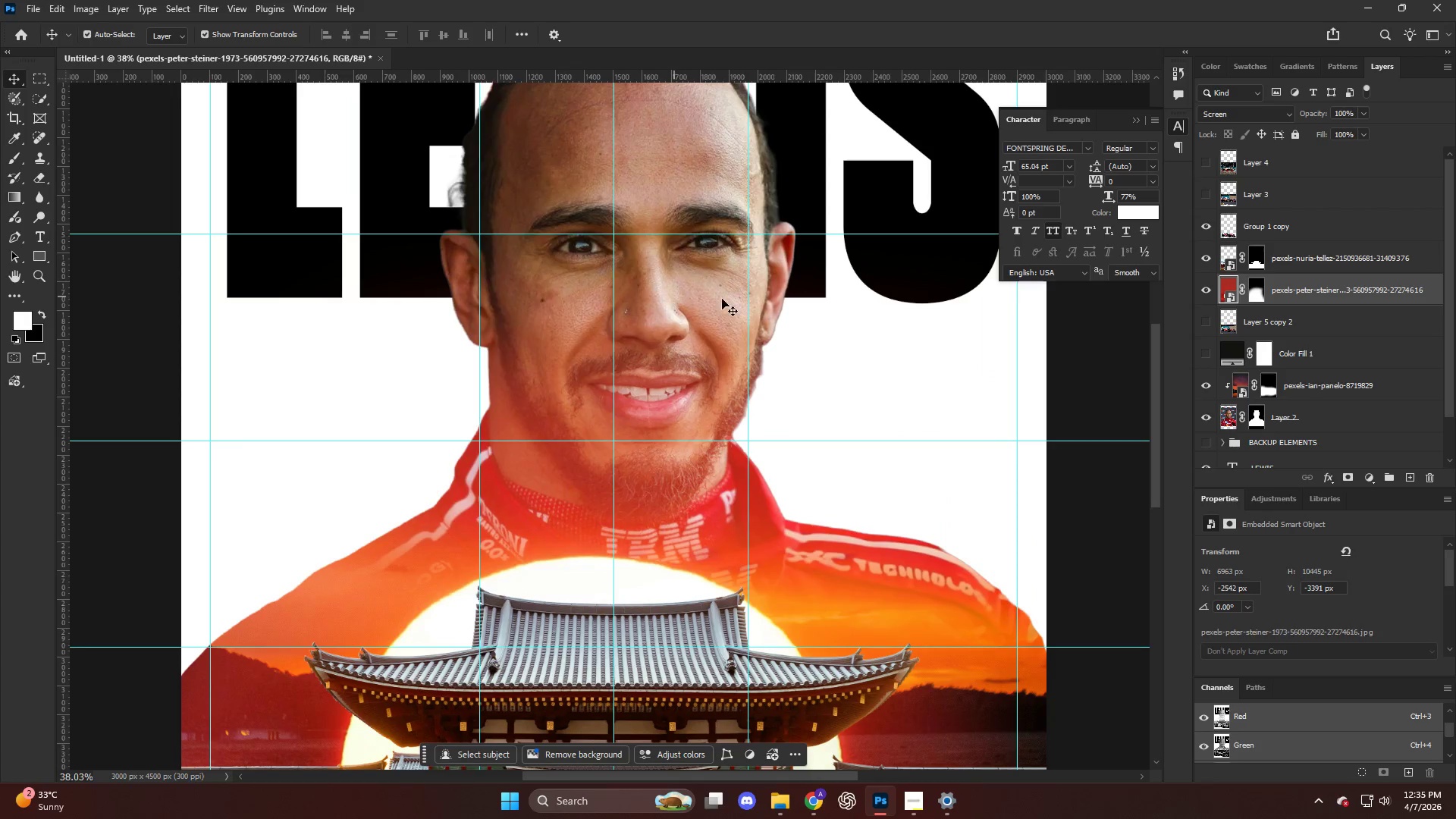 
key(Control+Z)
 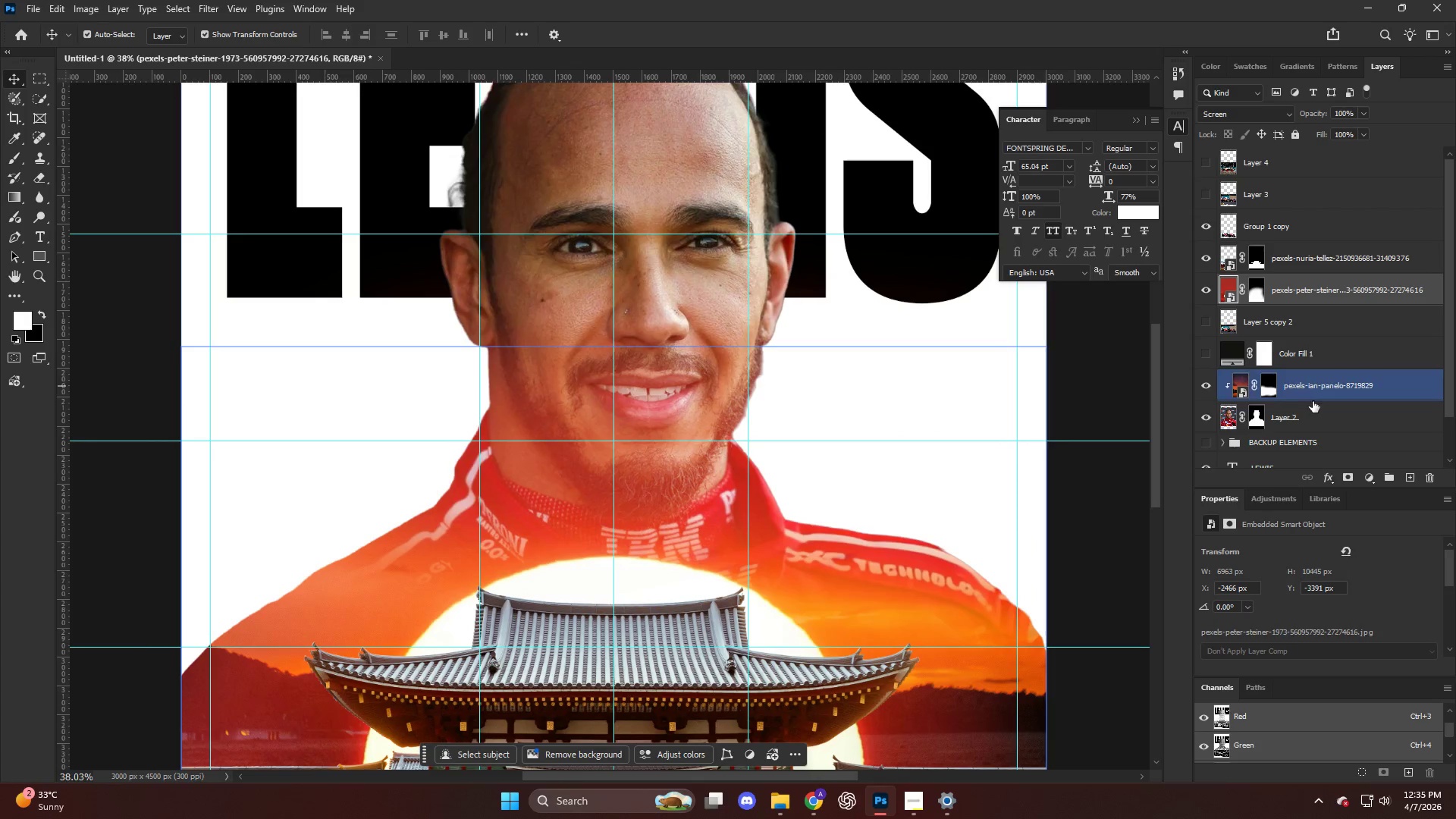 
left_click([1316, 409])
 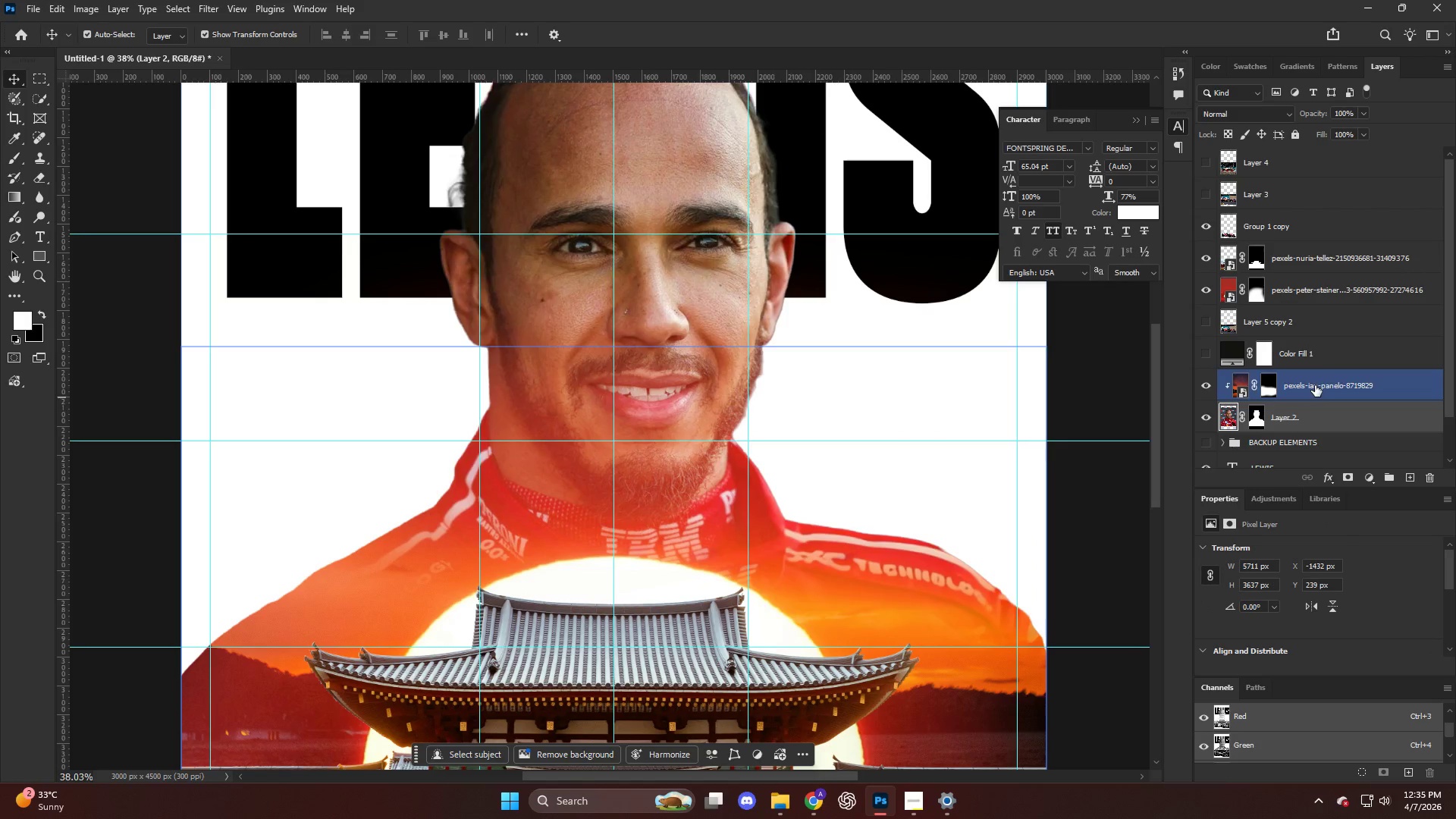 
key(Alt+AltLeft)
 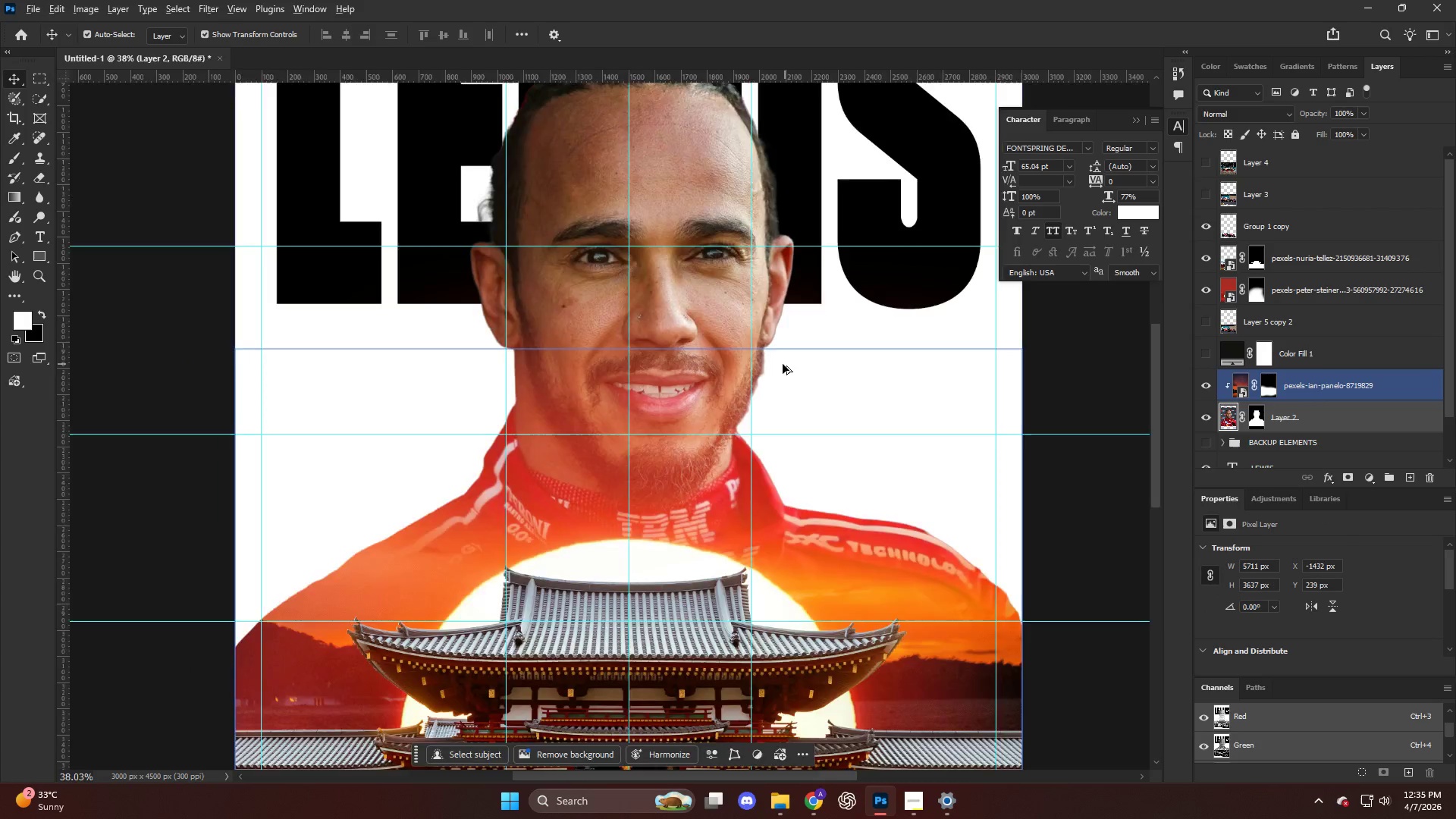 
scroll: coordinate [817, 359], scroll_direction: down, amount: 3.0
 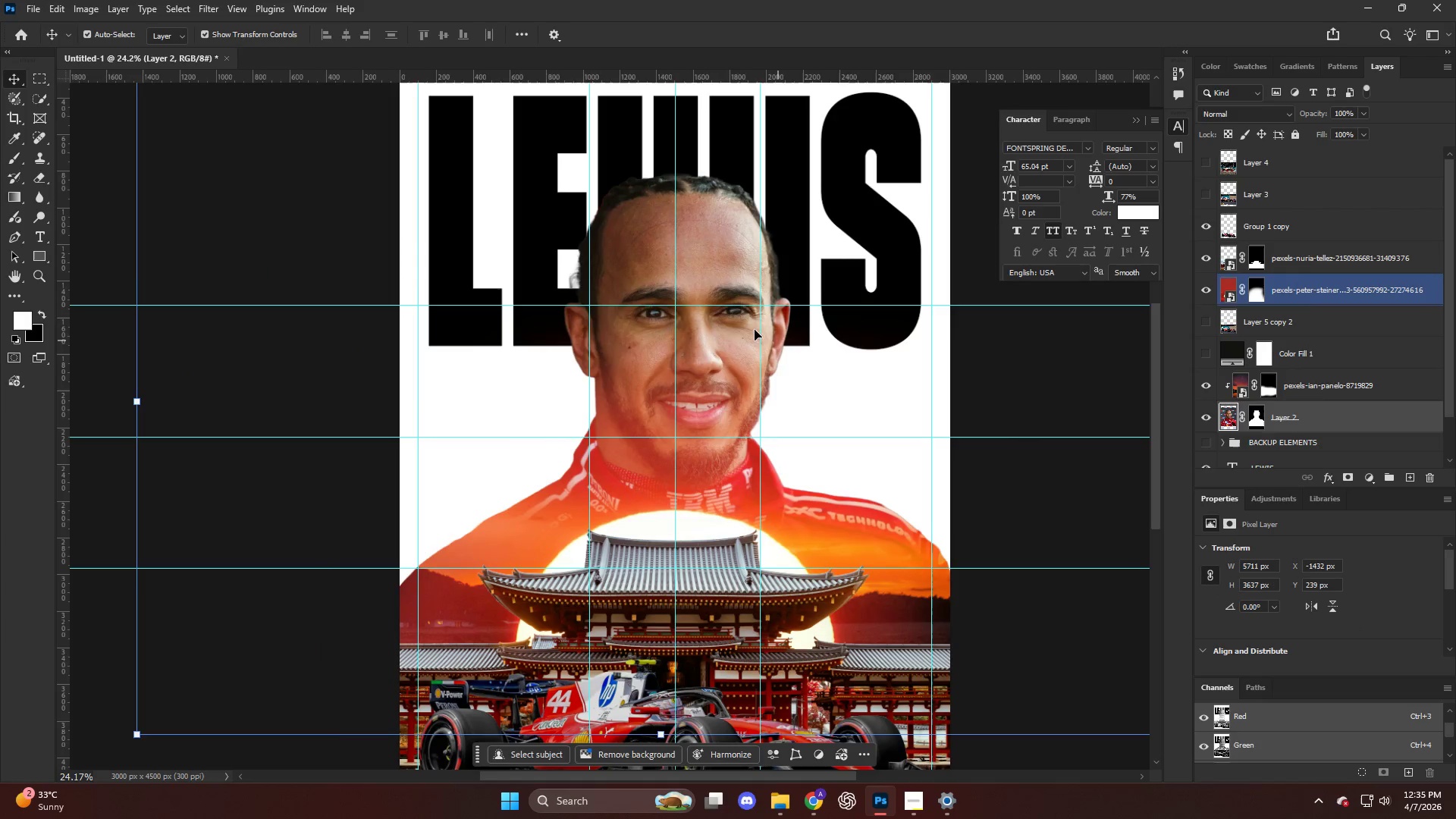 
key(Control+T)
 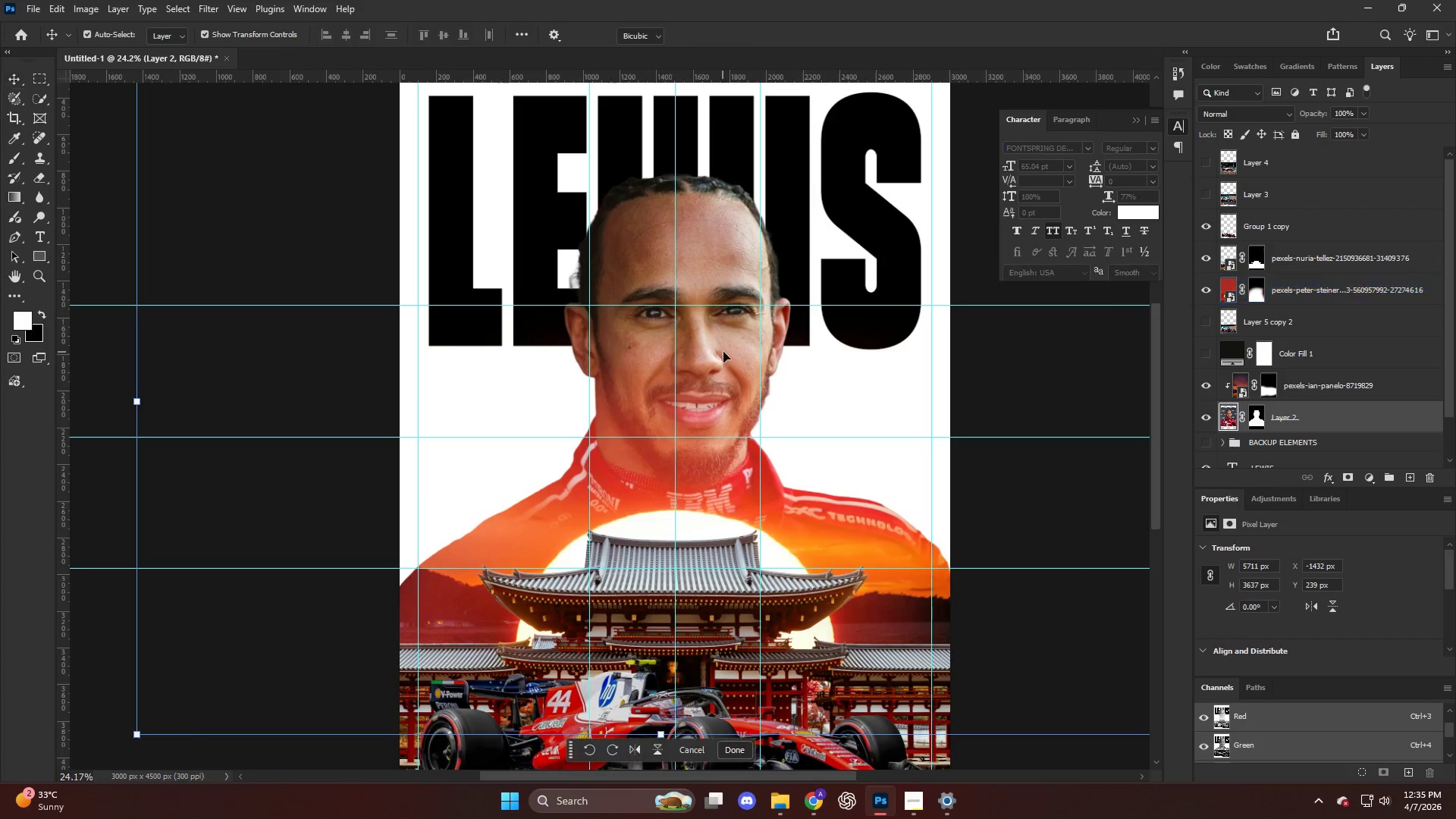 
left_click_drag(start_coordinate=[724, 353], to_coordinate=[715, 357])
 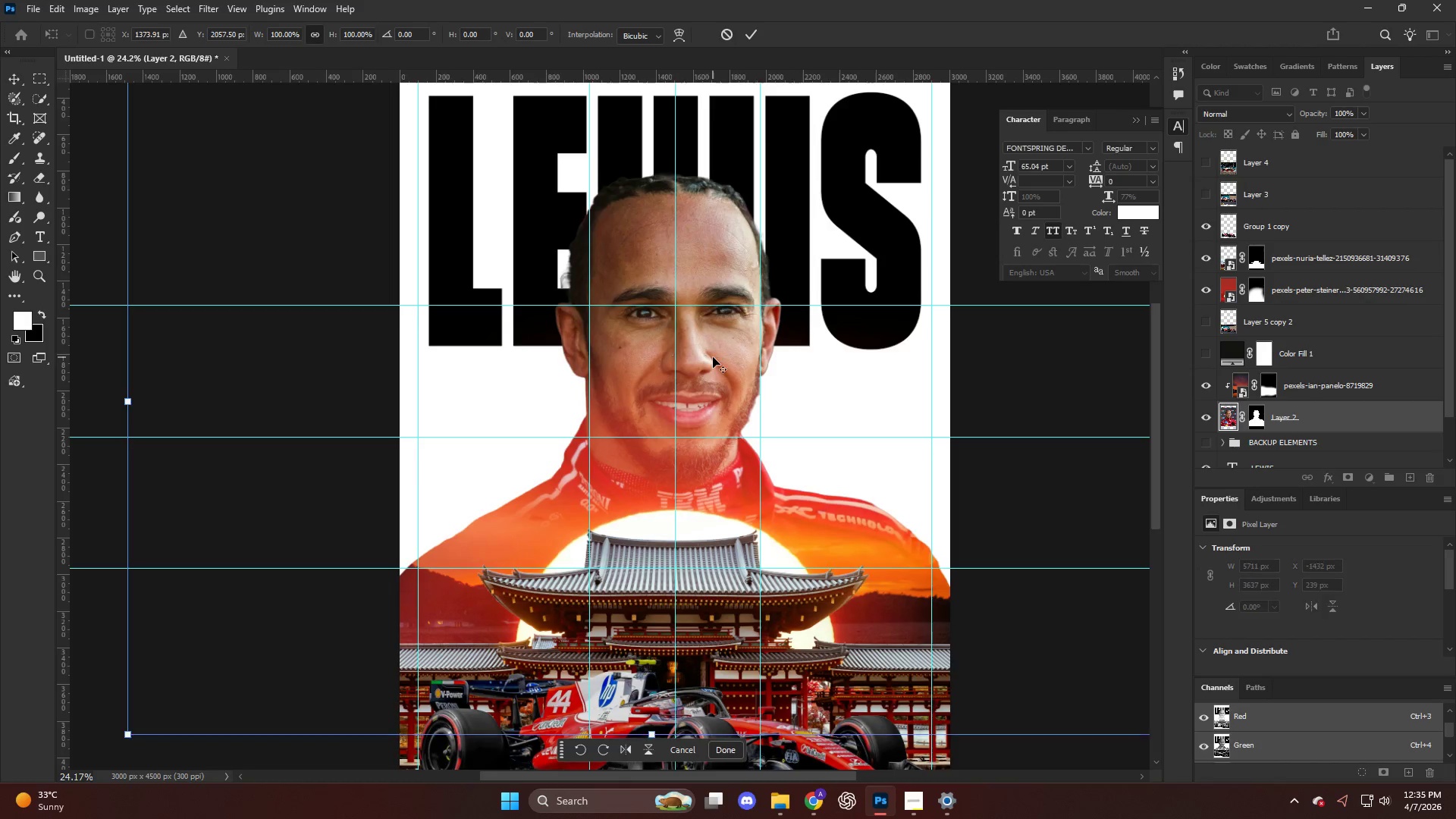 
key(Alt+AltLeft)
 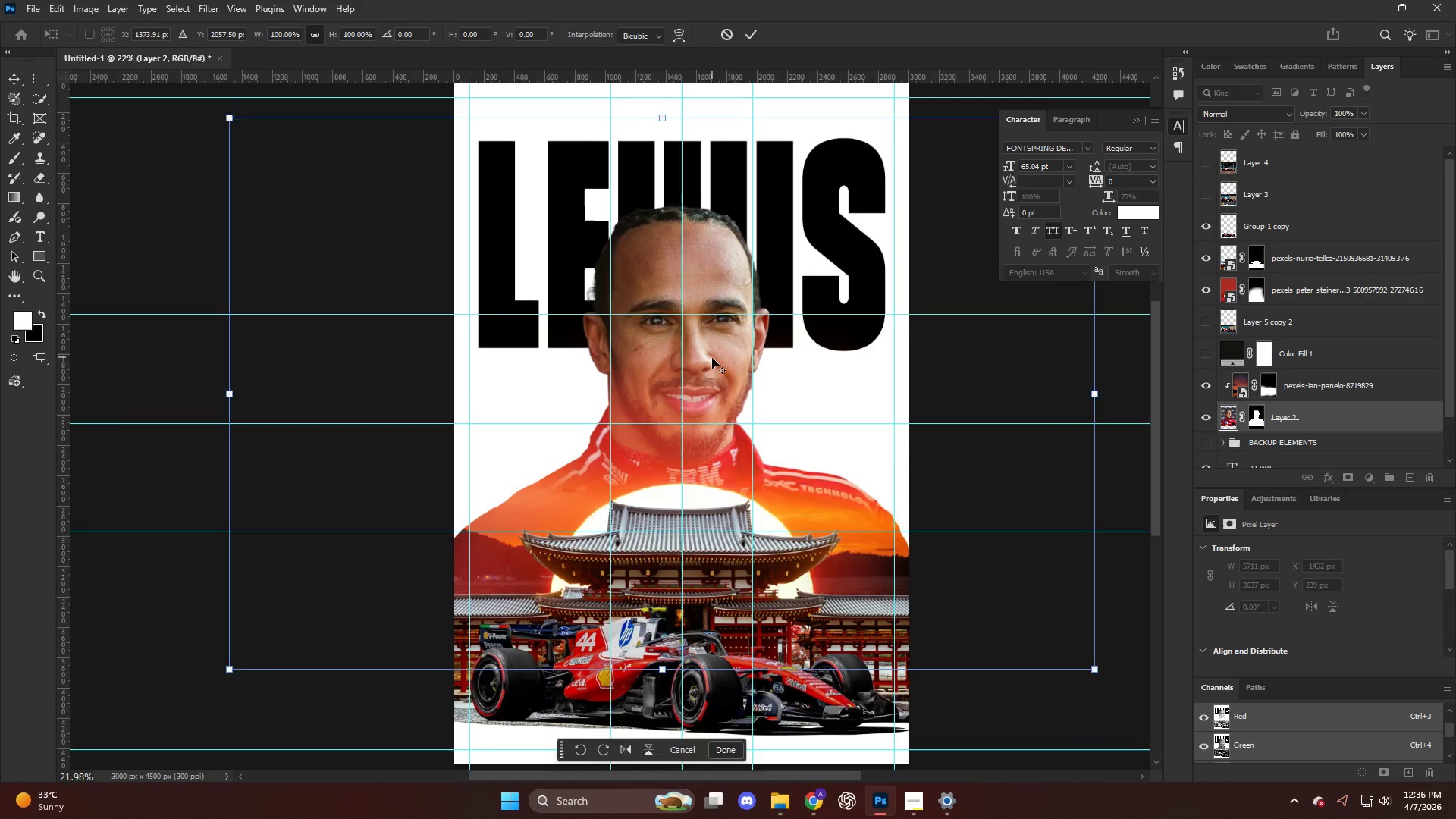 
scroll: coordinate [712, 369], scroll_direction: down, amount: 6.0
 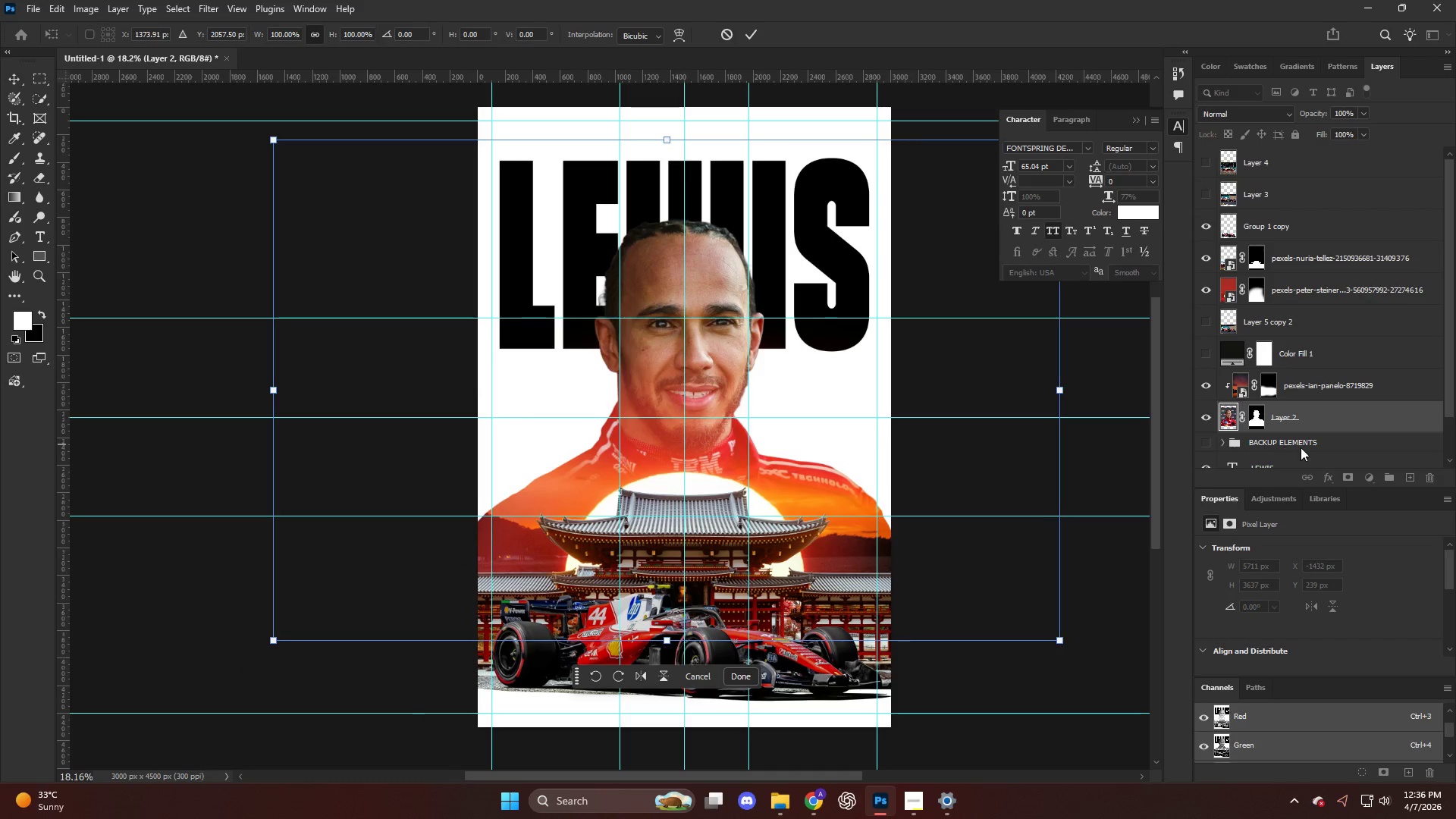 
left_click([1320, 458])
 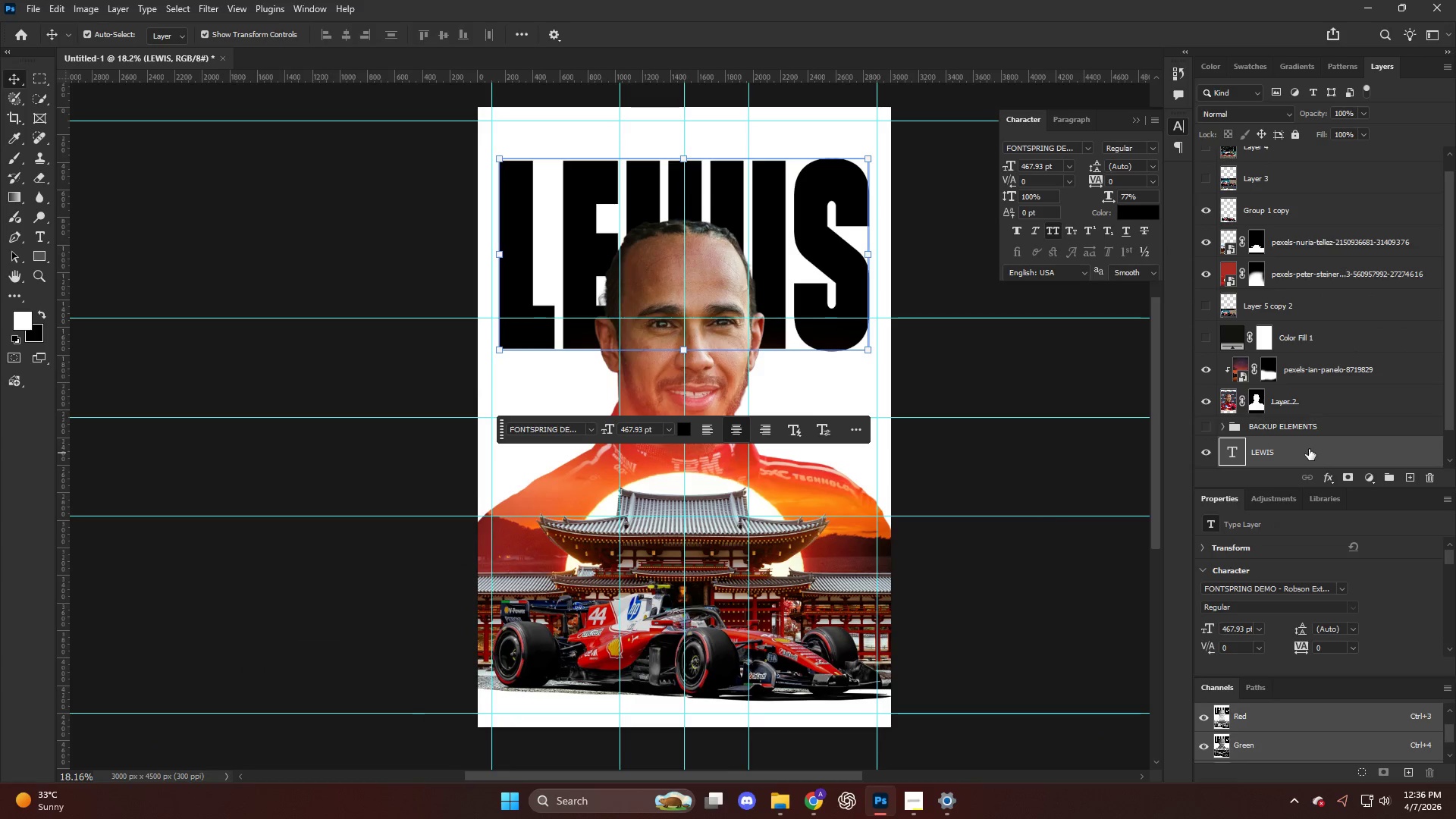 
key(Control+H)
 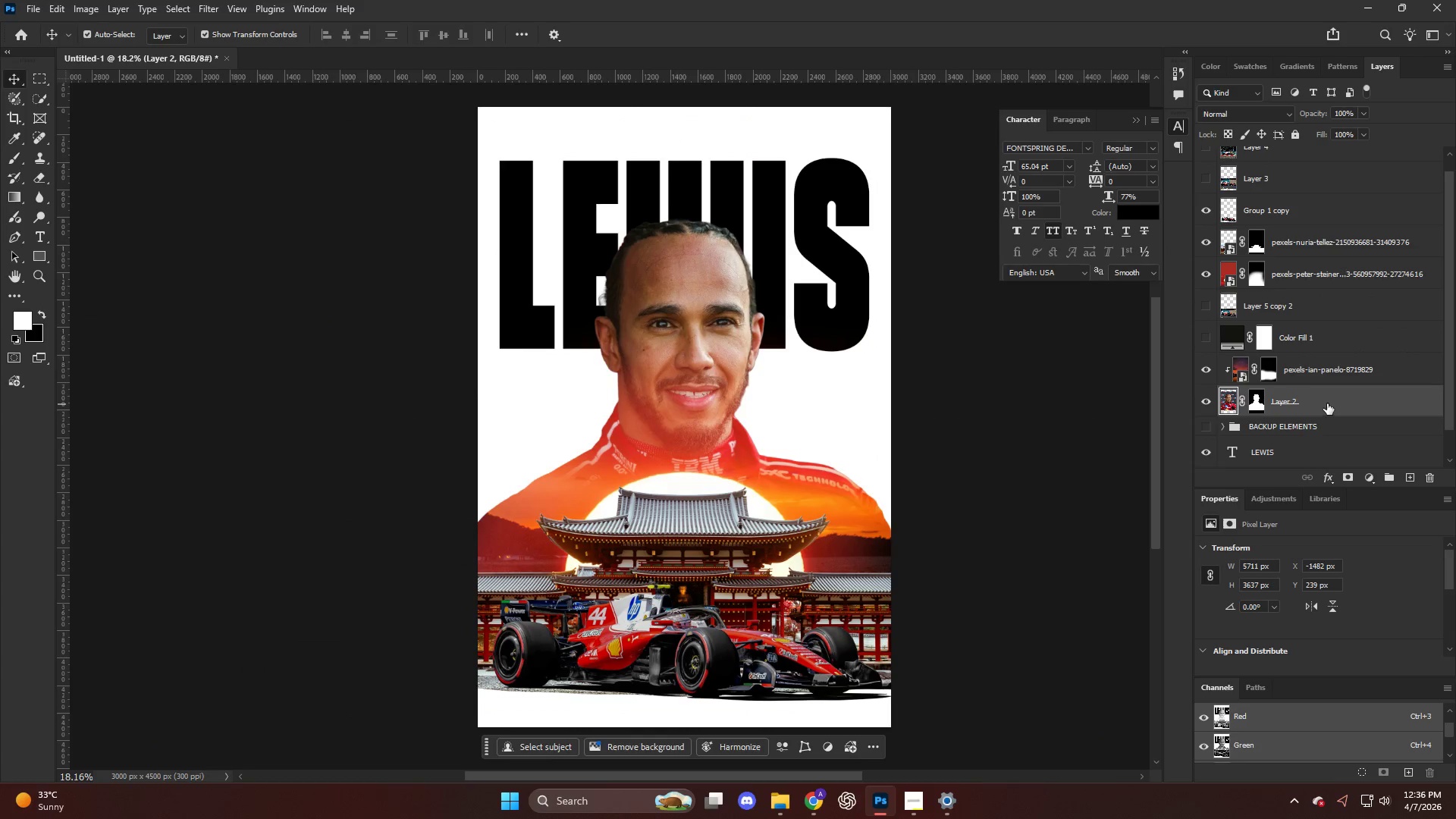 
key(Alt+AltLeft)
 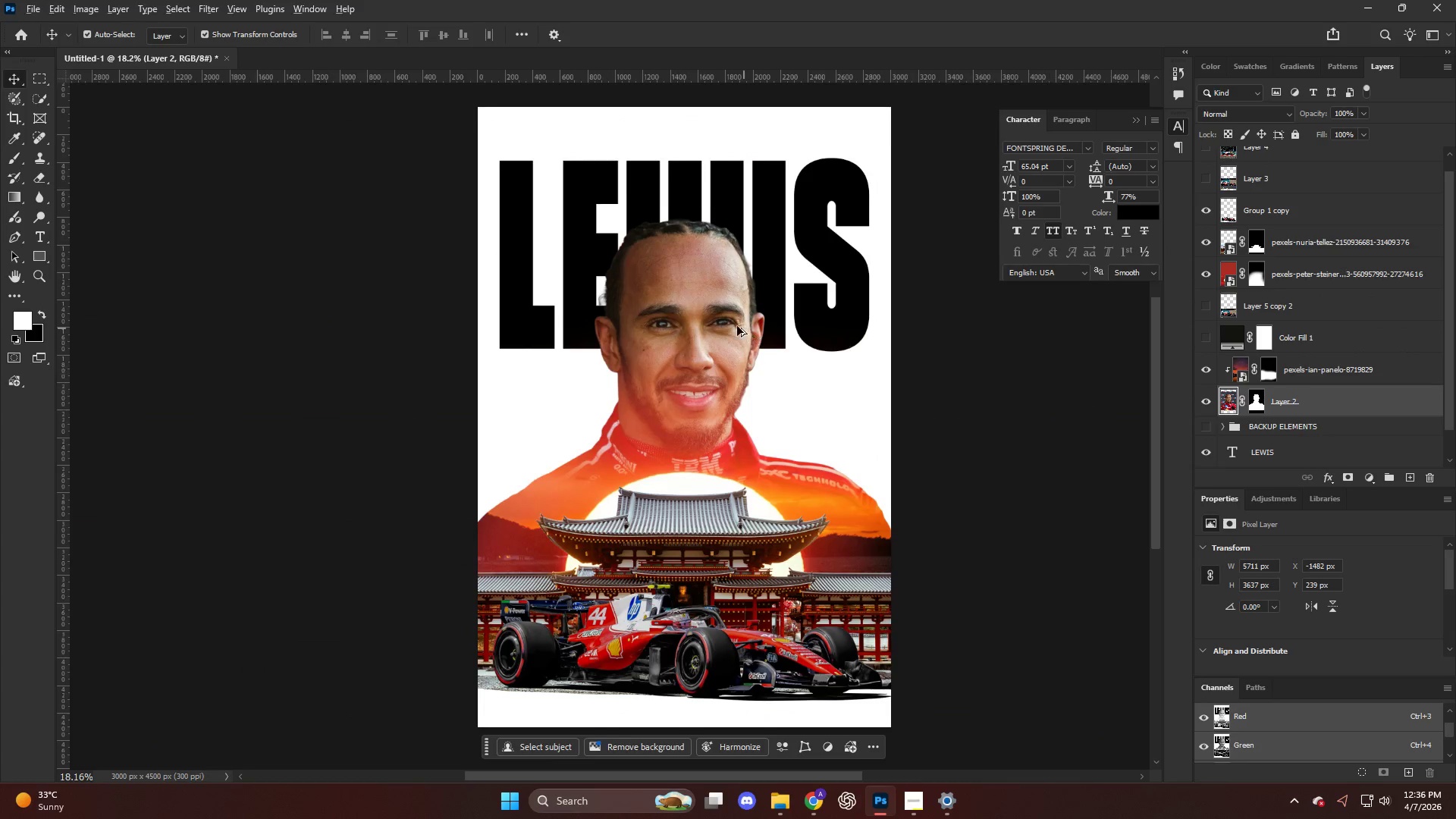 
scroll: coordinate [740, 326], scroll_direction: down, amount: 5.0
 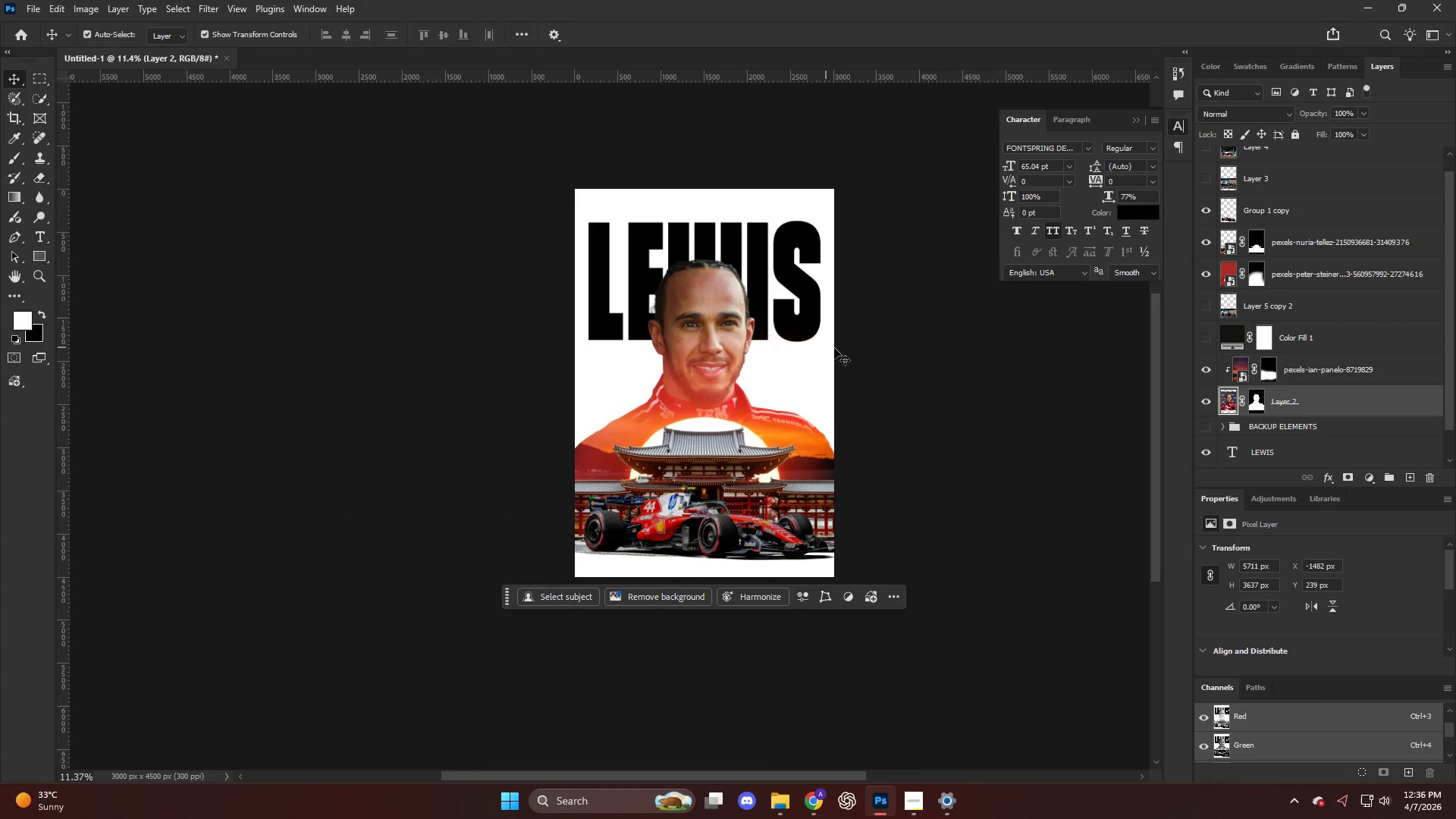 
key(Alt+AltLeft)
 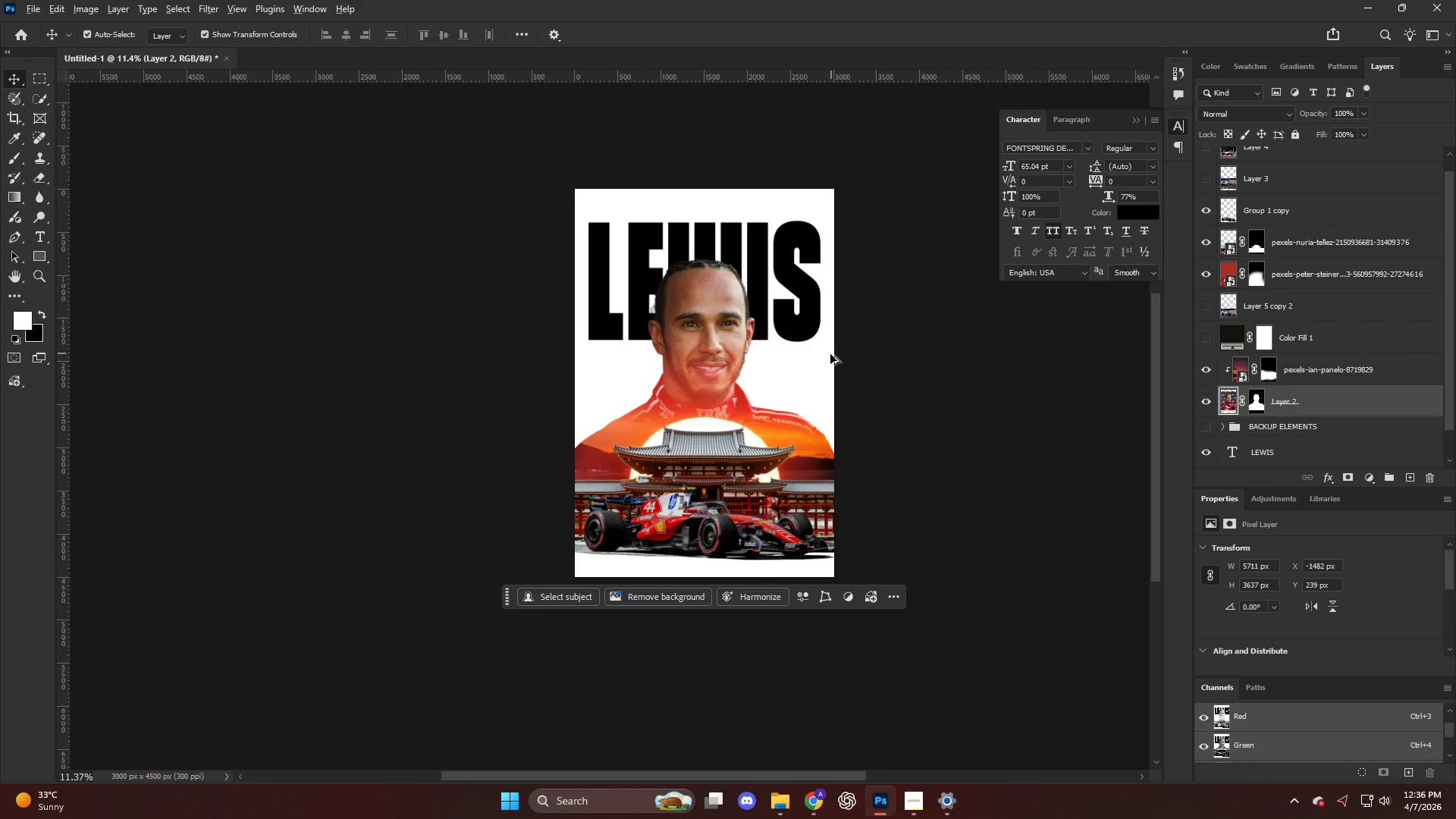 
key(Alt+AltLeft)
 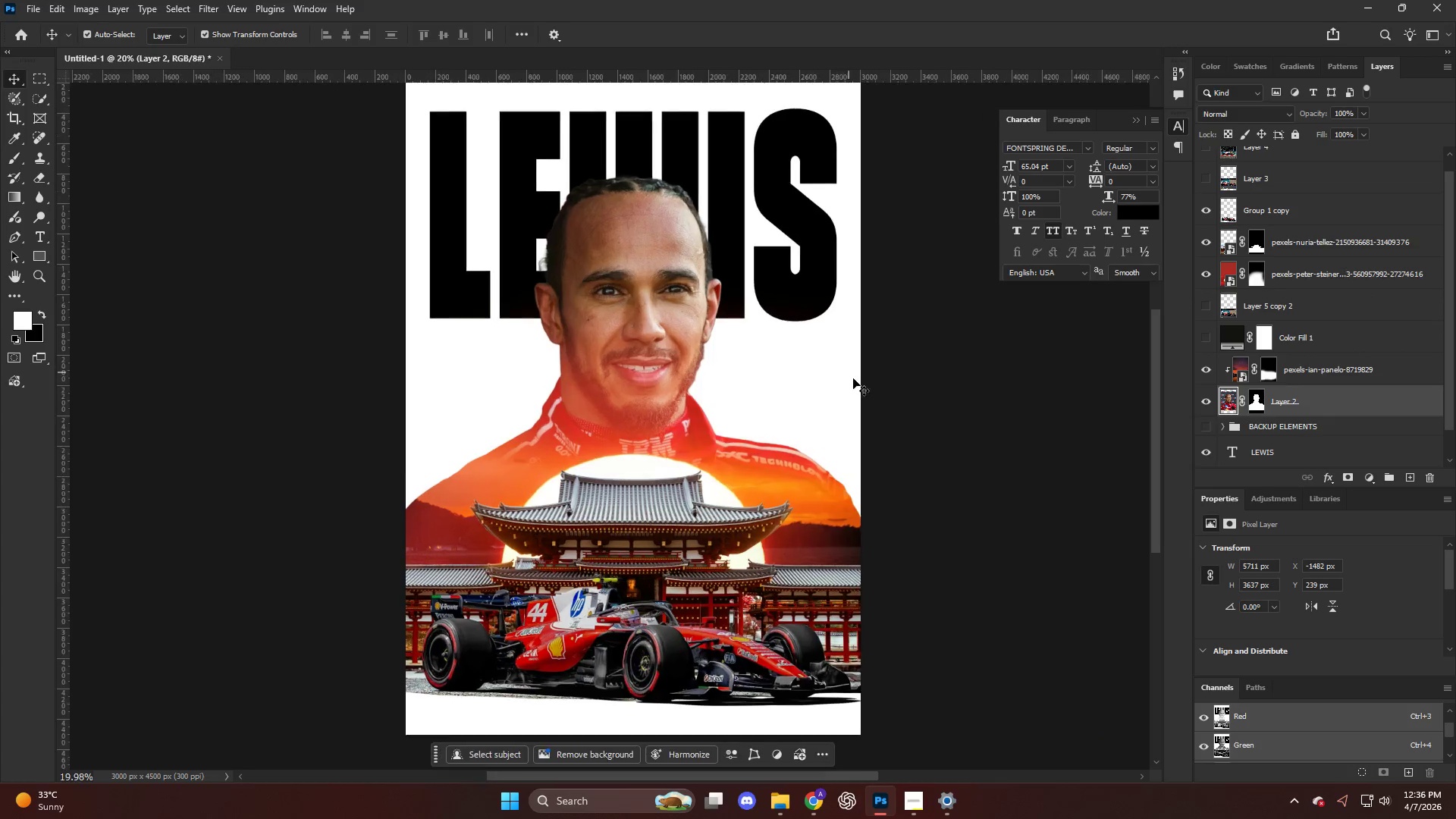 
scroll: coordinate [844, 368], scroll_direction: up, amount: 6.0
 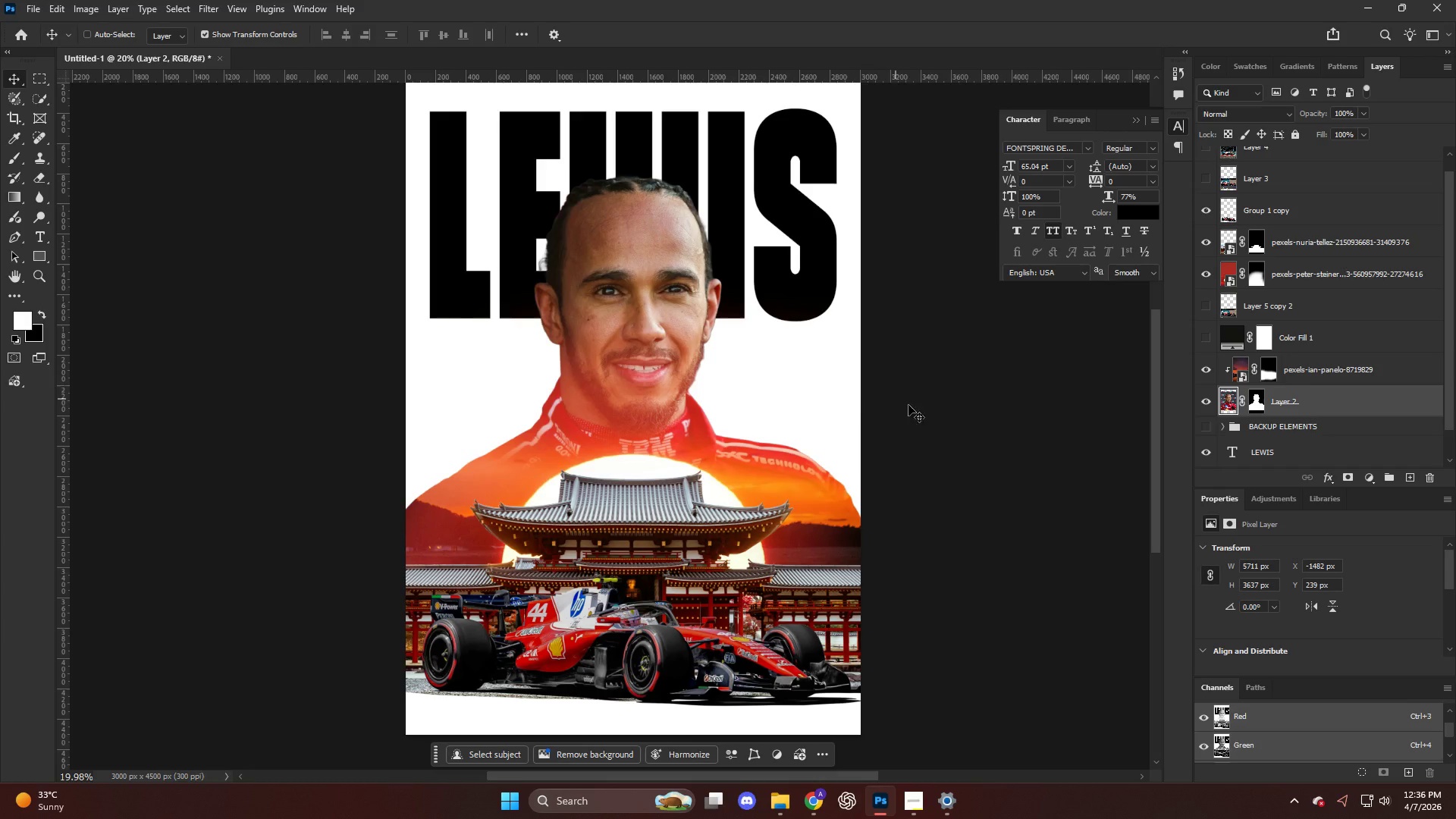 
key(Control+T)
 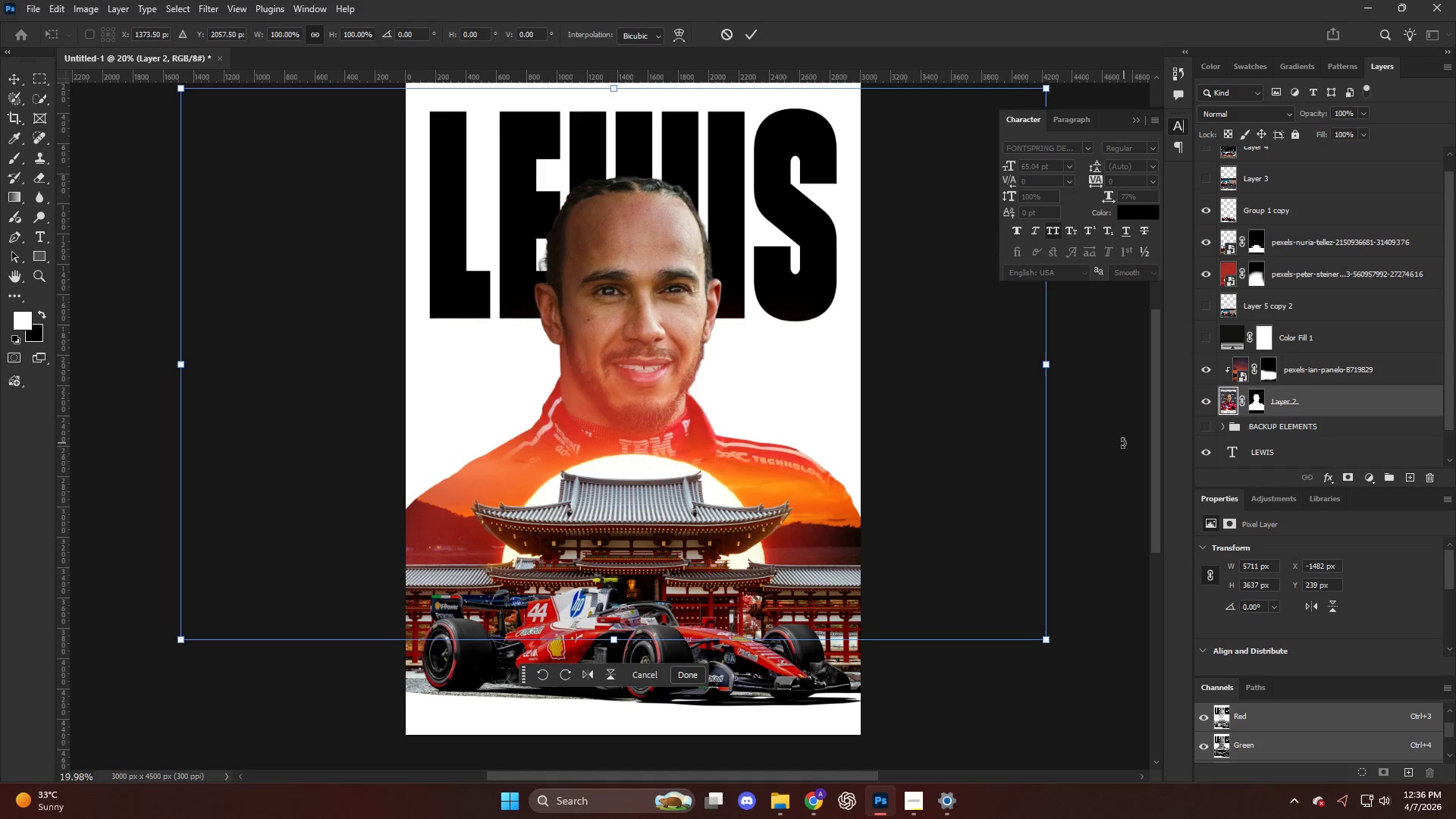 
left_click_drag(start_coordinate=[1103, 443], to_coordinate=[1103, 463])
 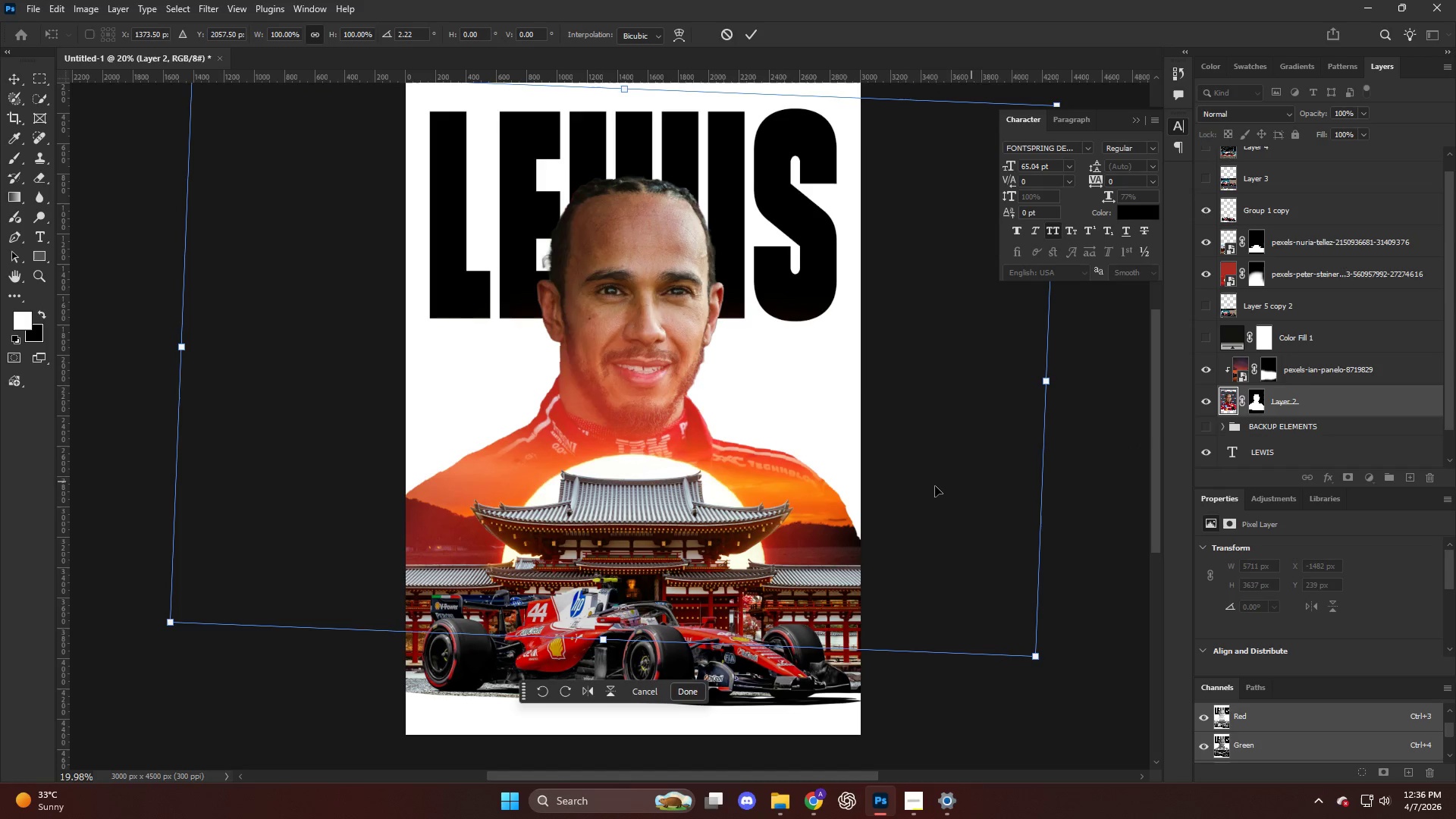 
left_click_drag(start_coordinate=[934, 486], to_coordinate=[941, 487])
 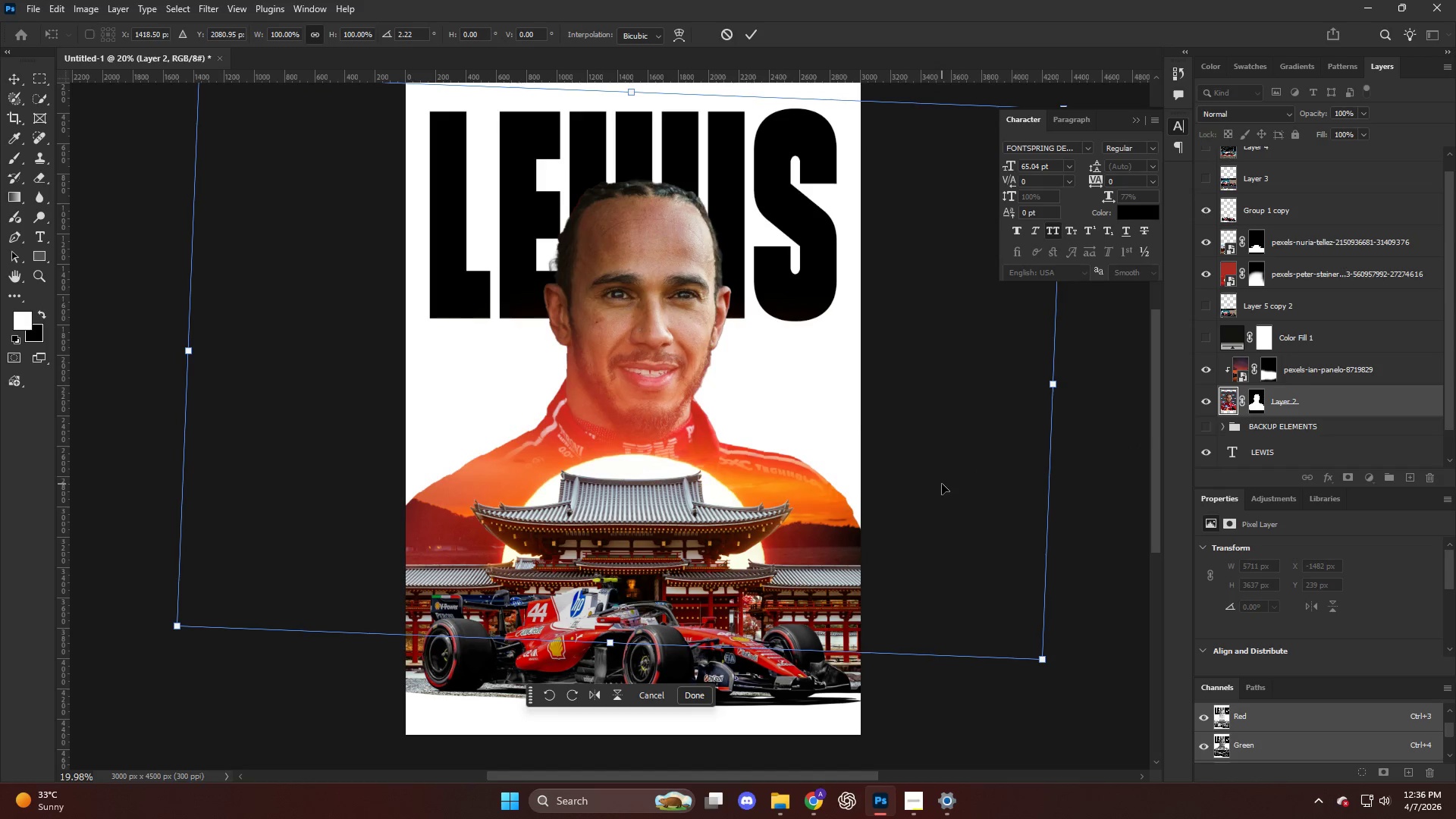 
key(Control+G)
 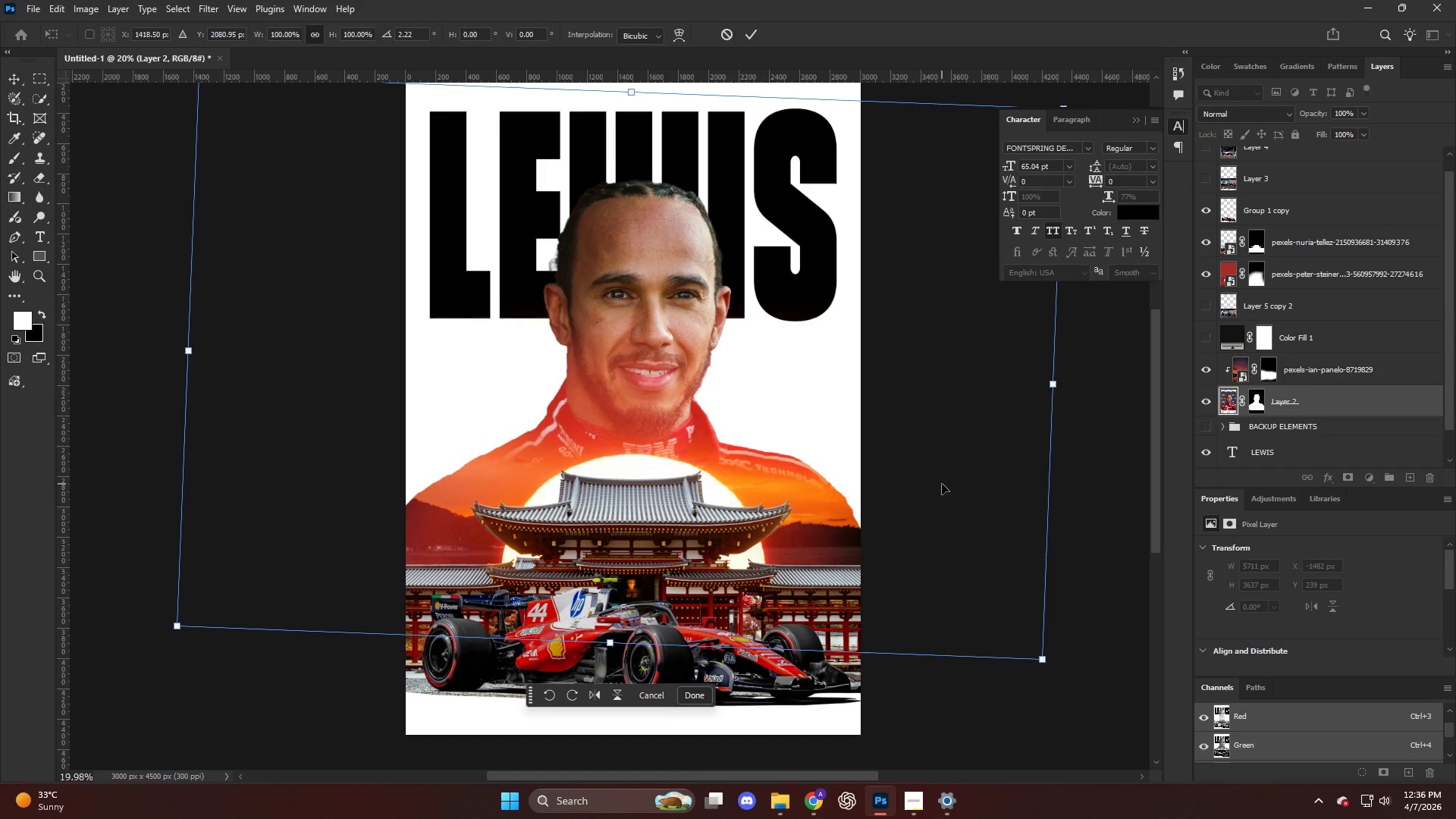 
key(Control+H)
 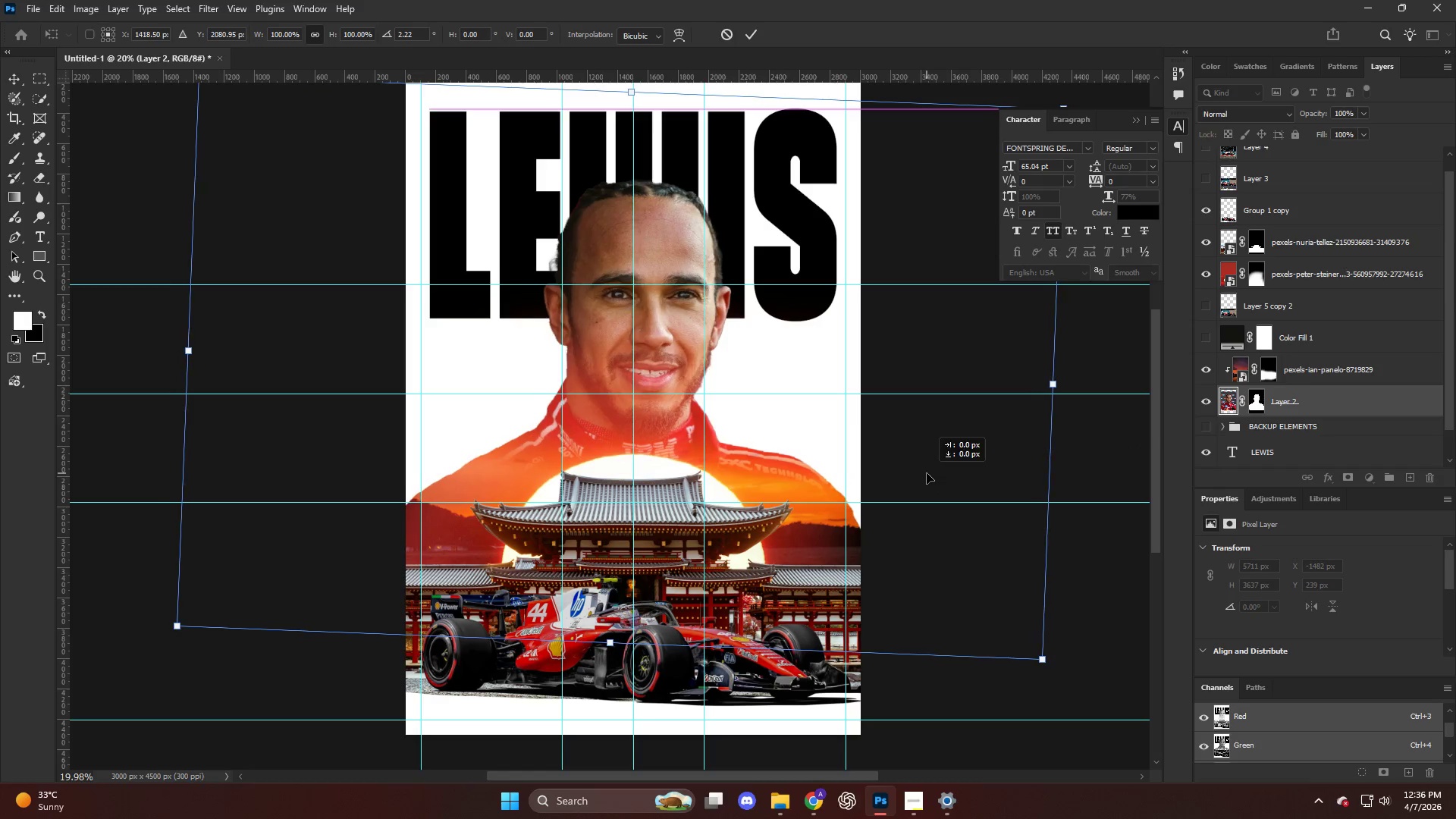 
left_click_drag(start_coordinate=[1081, 461], to_coordinate=[1081, 466])
 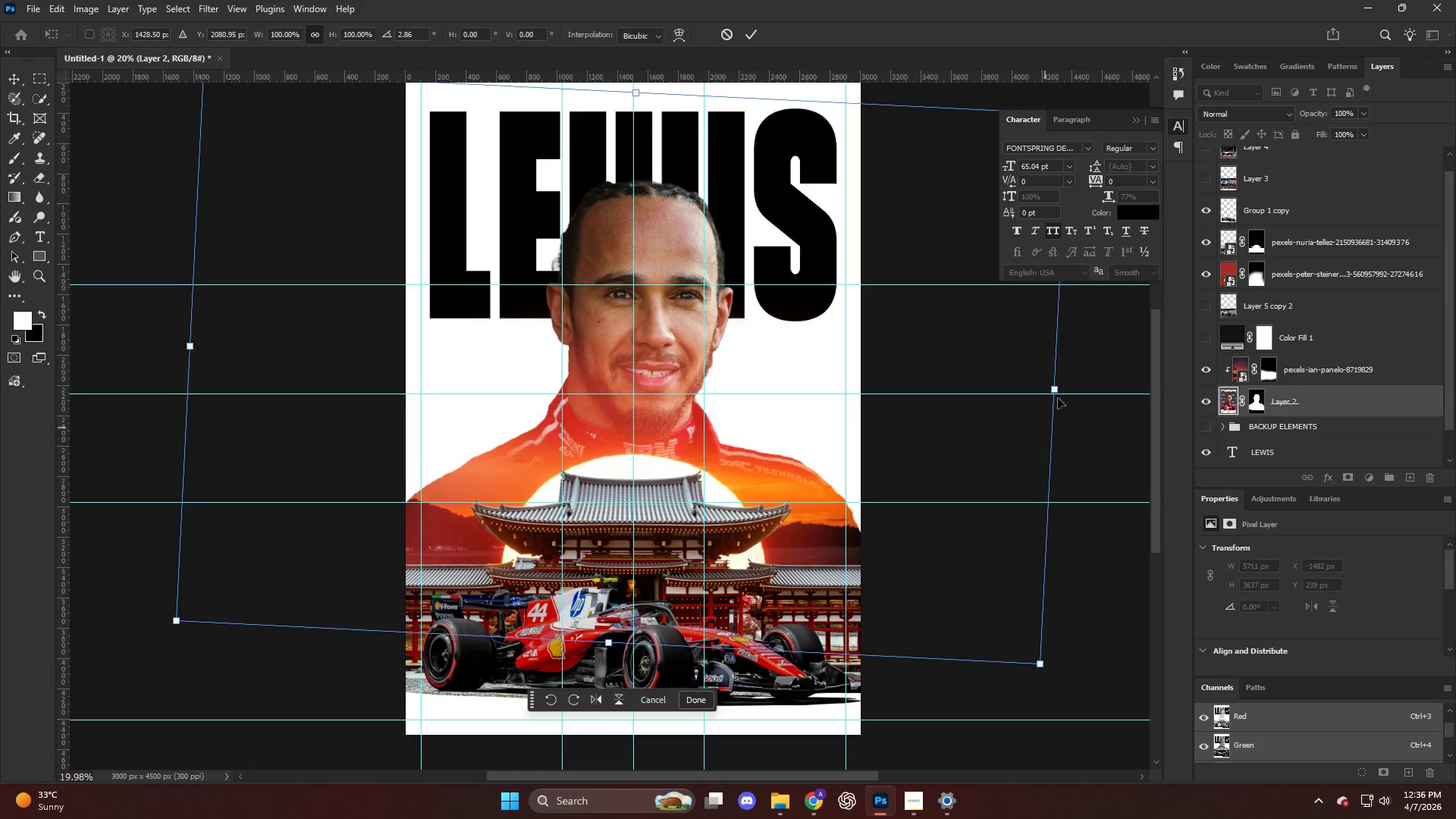 
left_click_drag(start_coordinate=[1059, 391], to_coordinate=[1069, 397])
 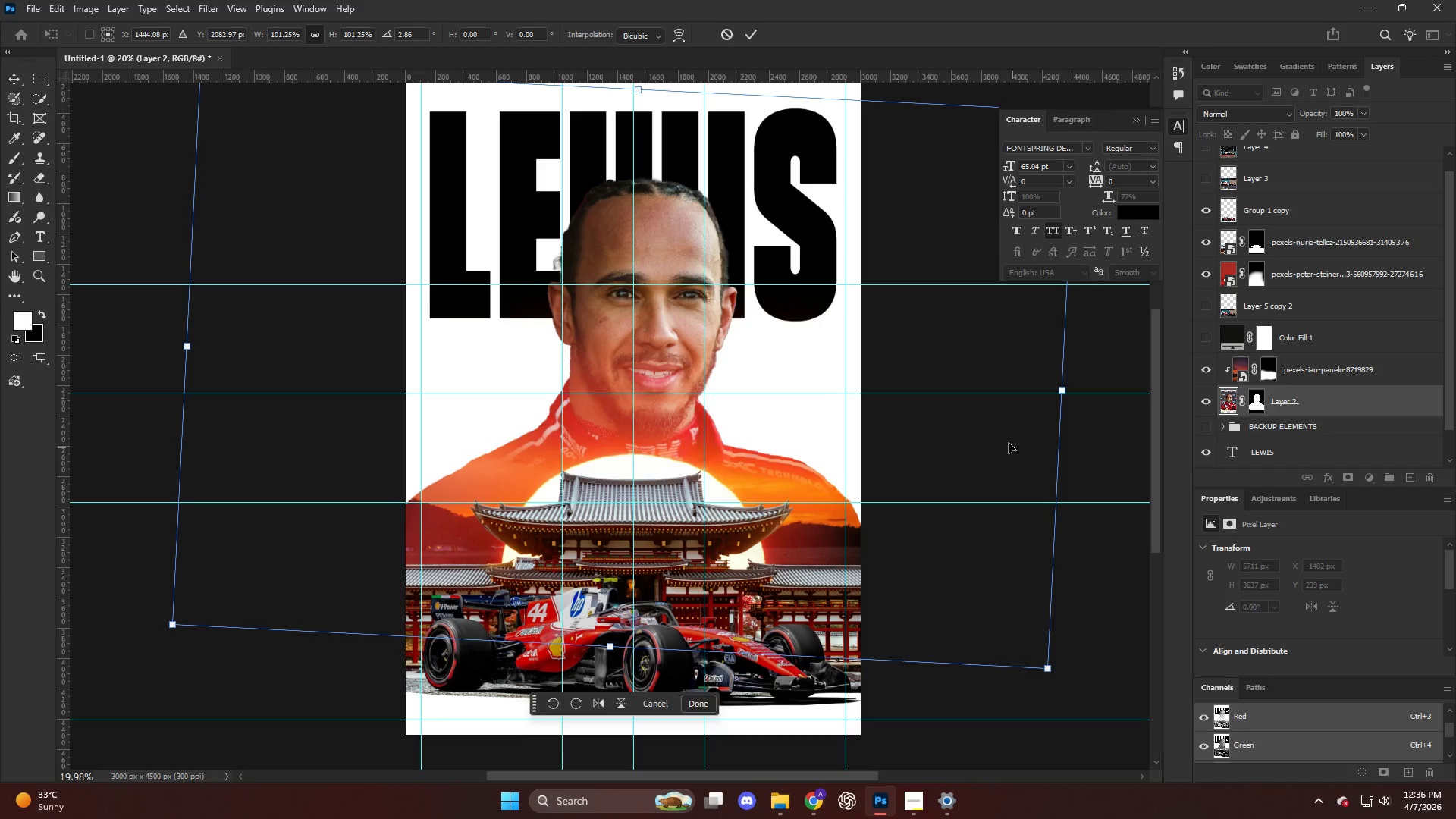 
key(Alt+AltLeft)
 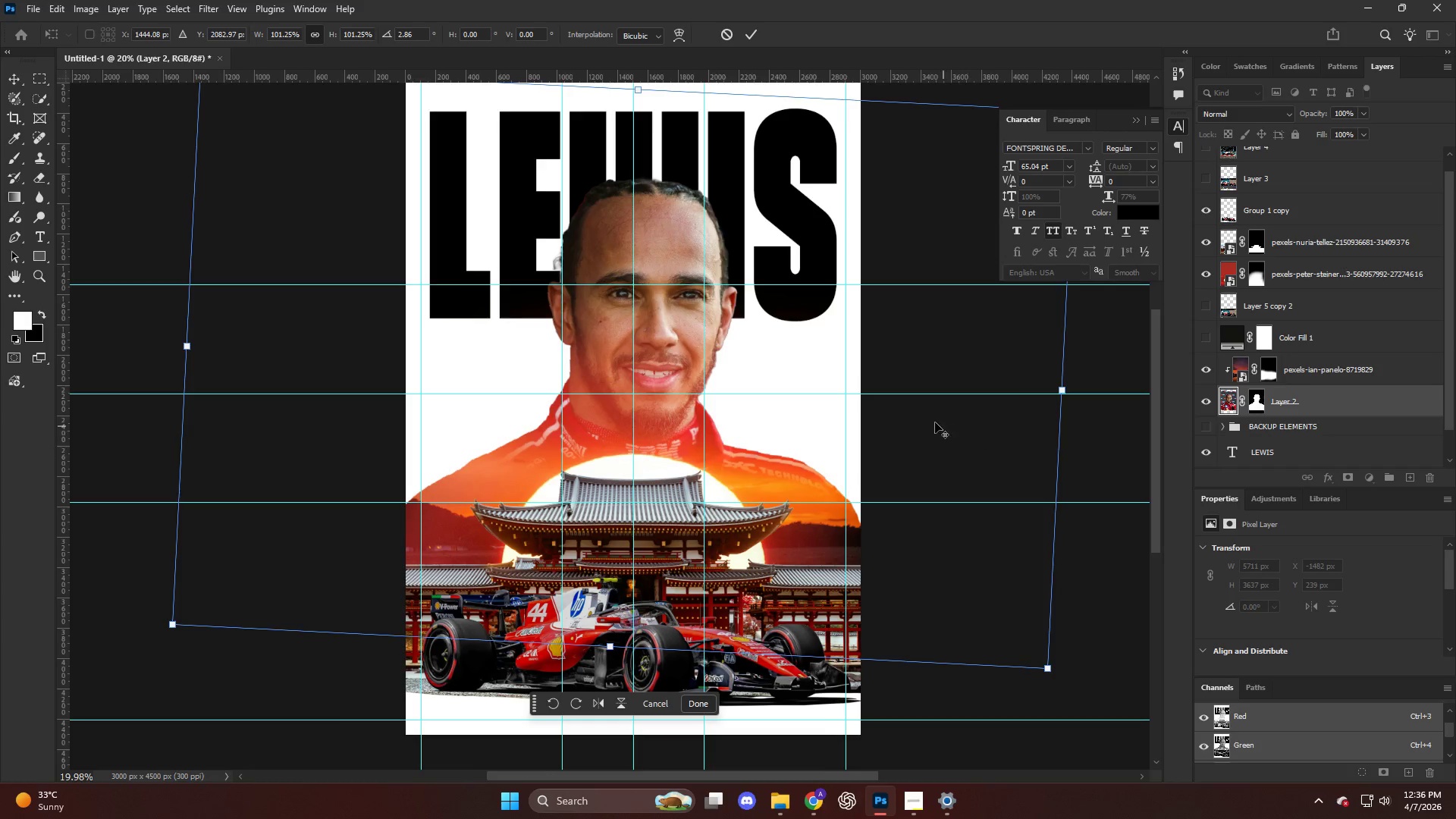 
scroll: coordinate [924, 421], scroll_direction: down, amount: 4.0
 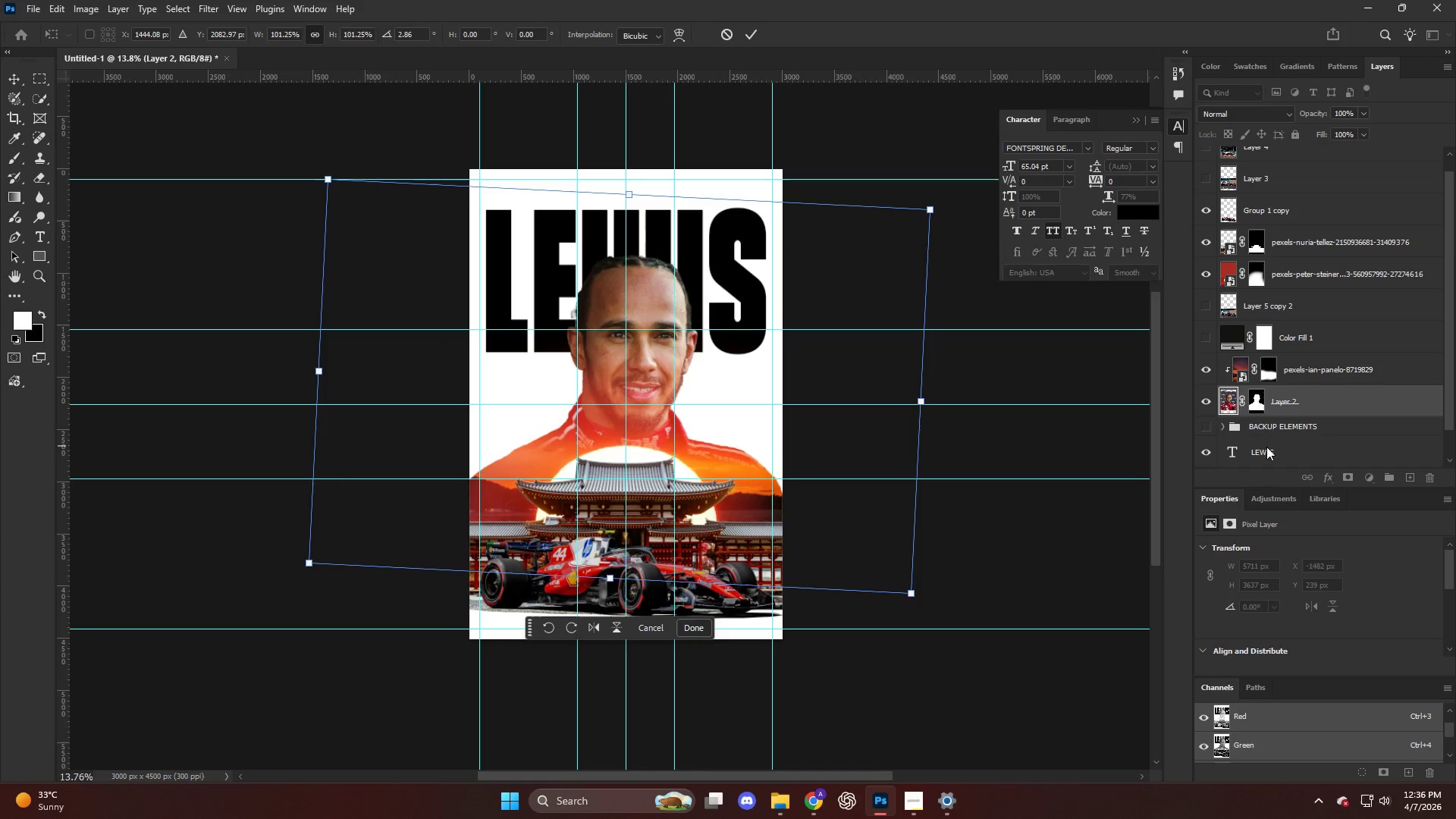 
left_click([1273, 435])
 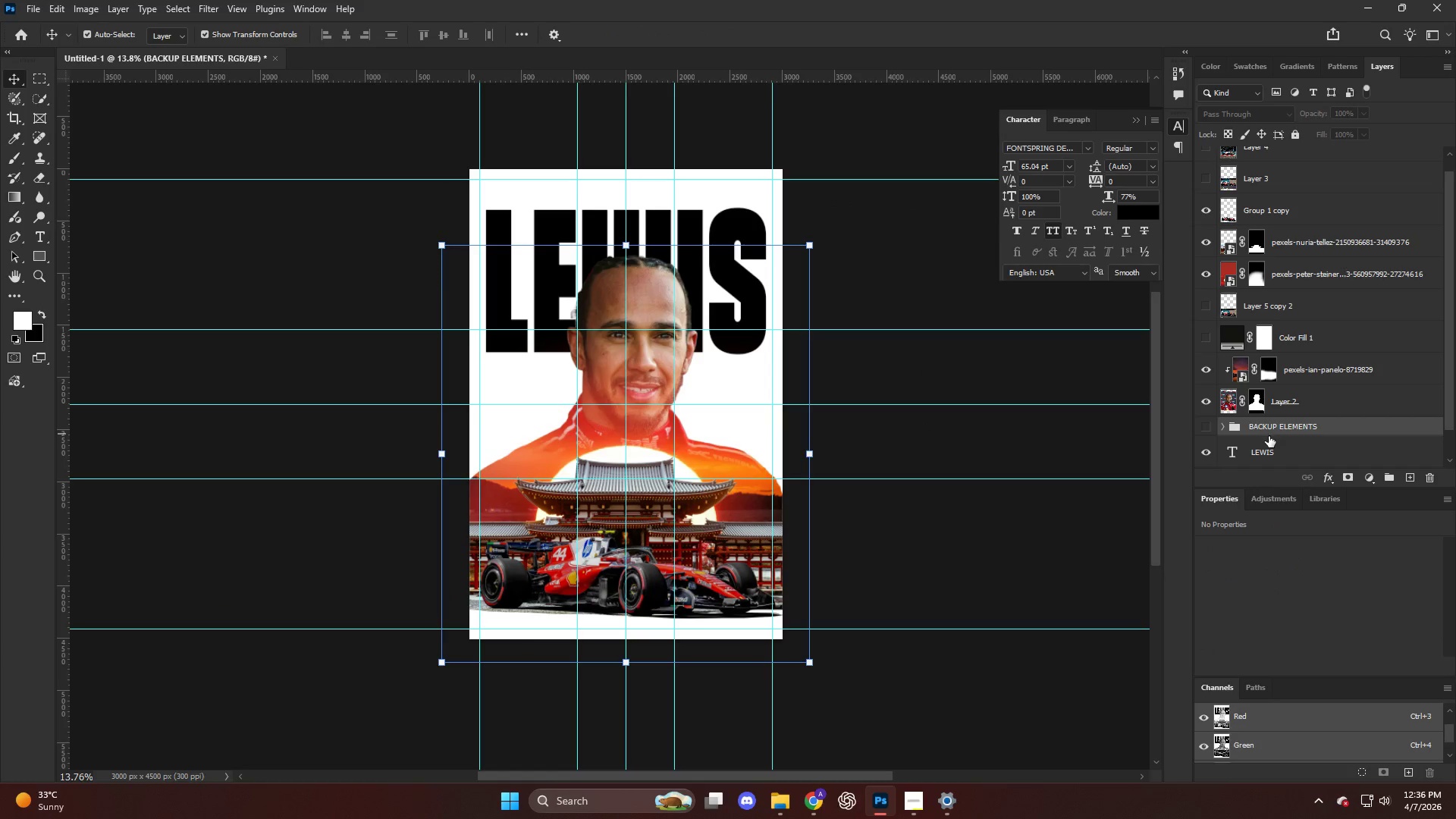 
key(Control+H)
 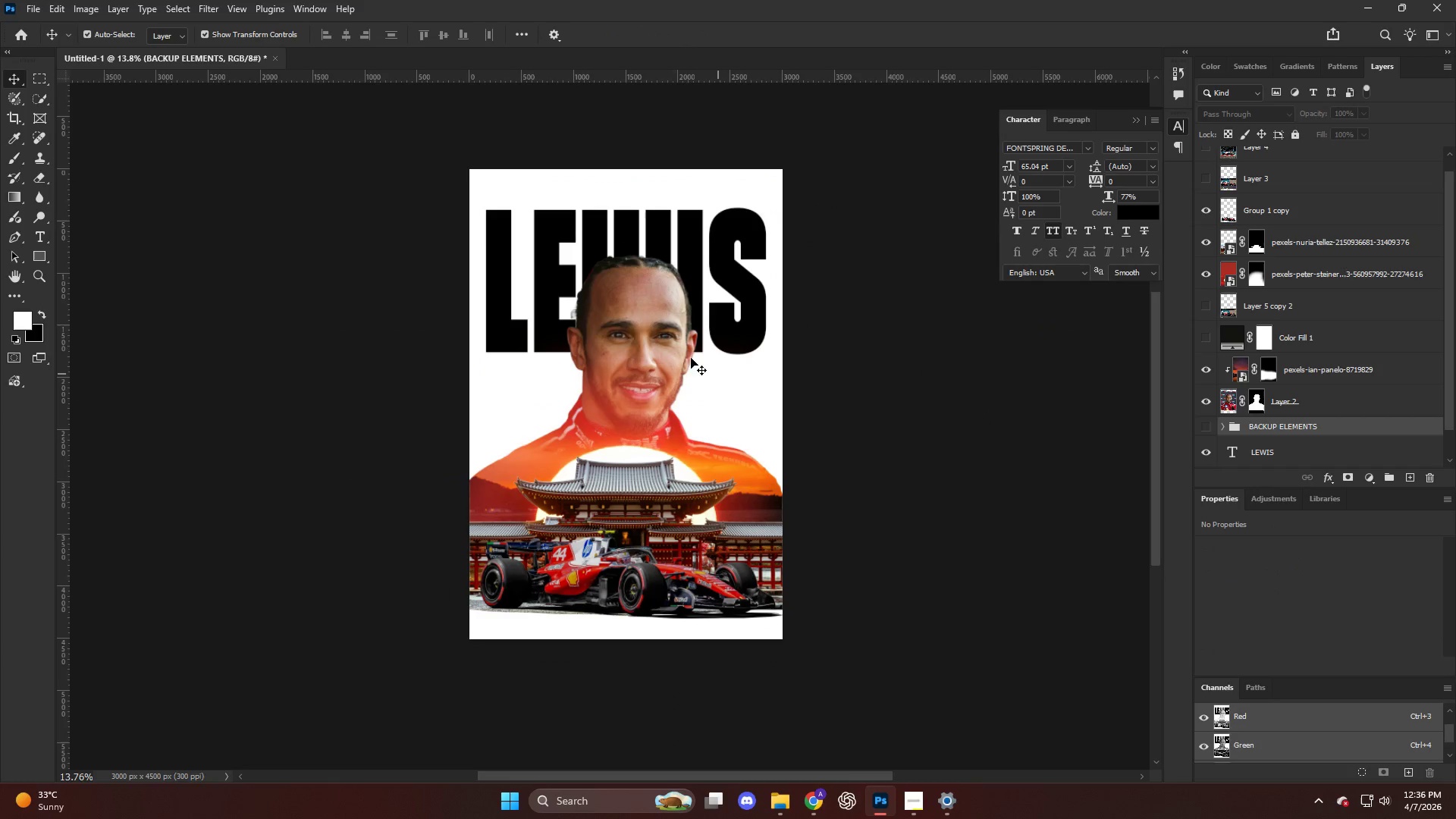 
key(Alt+AltLeft)
 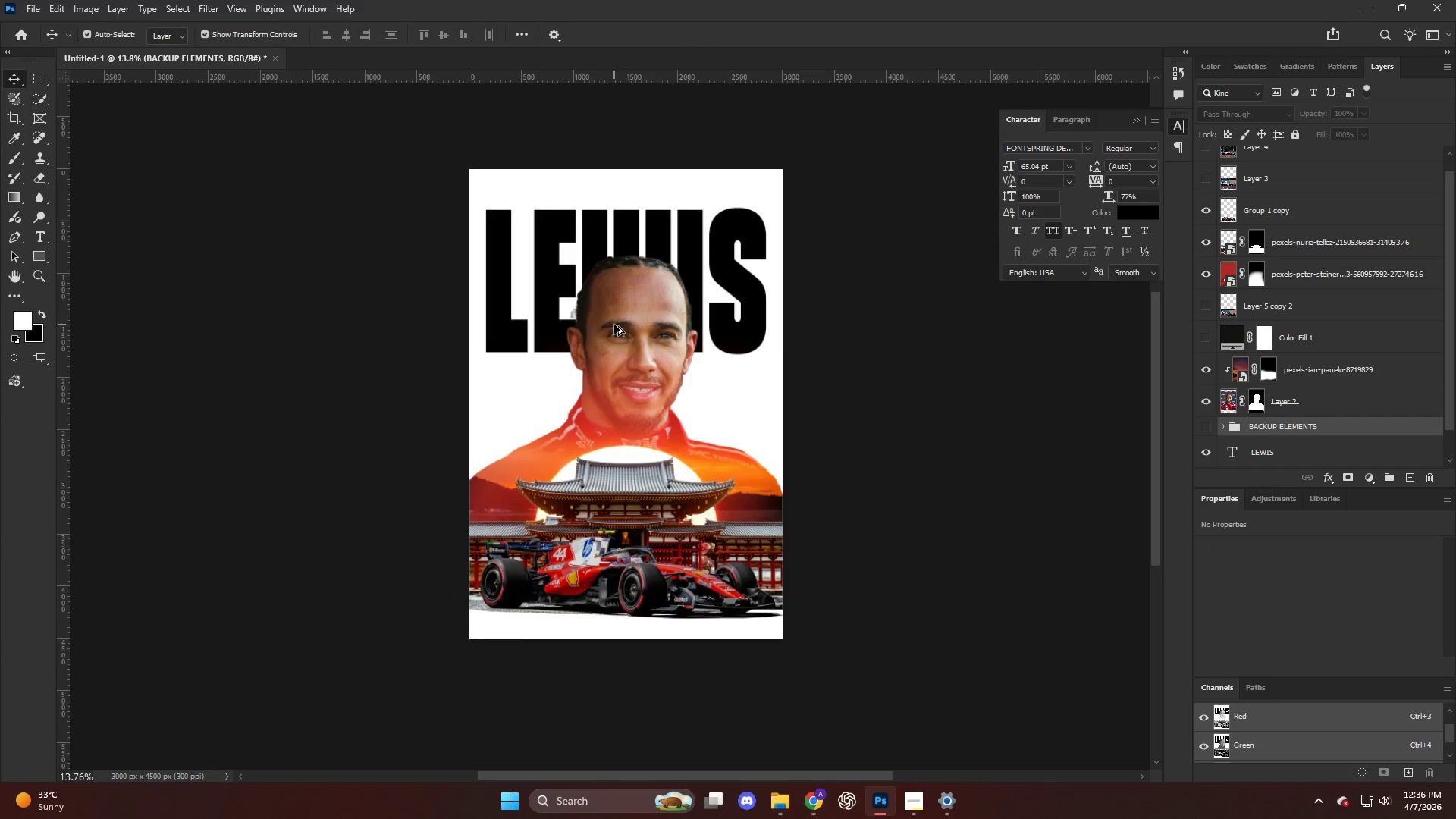 
scroll: coordinate [730, 348], scroll_direction: down, amount: 7.0
 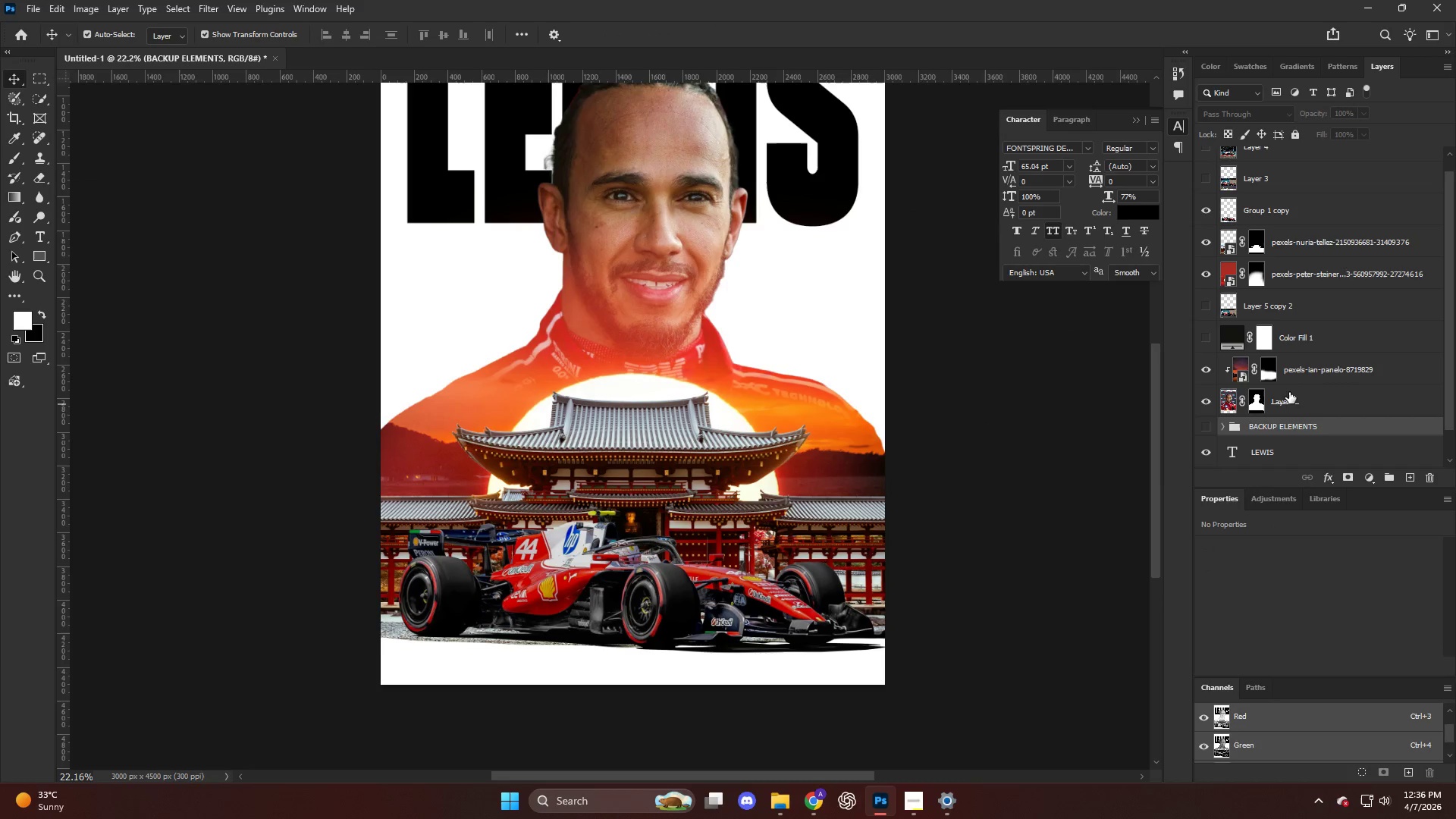 
left_click([1292, 372])
 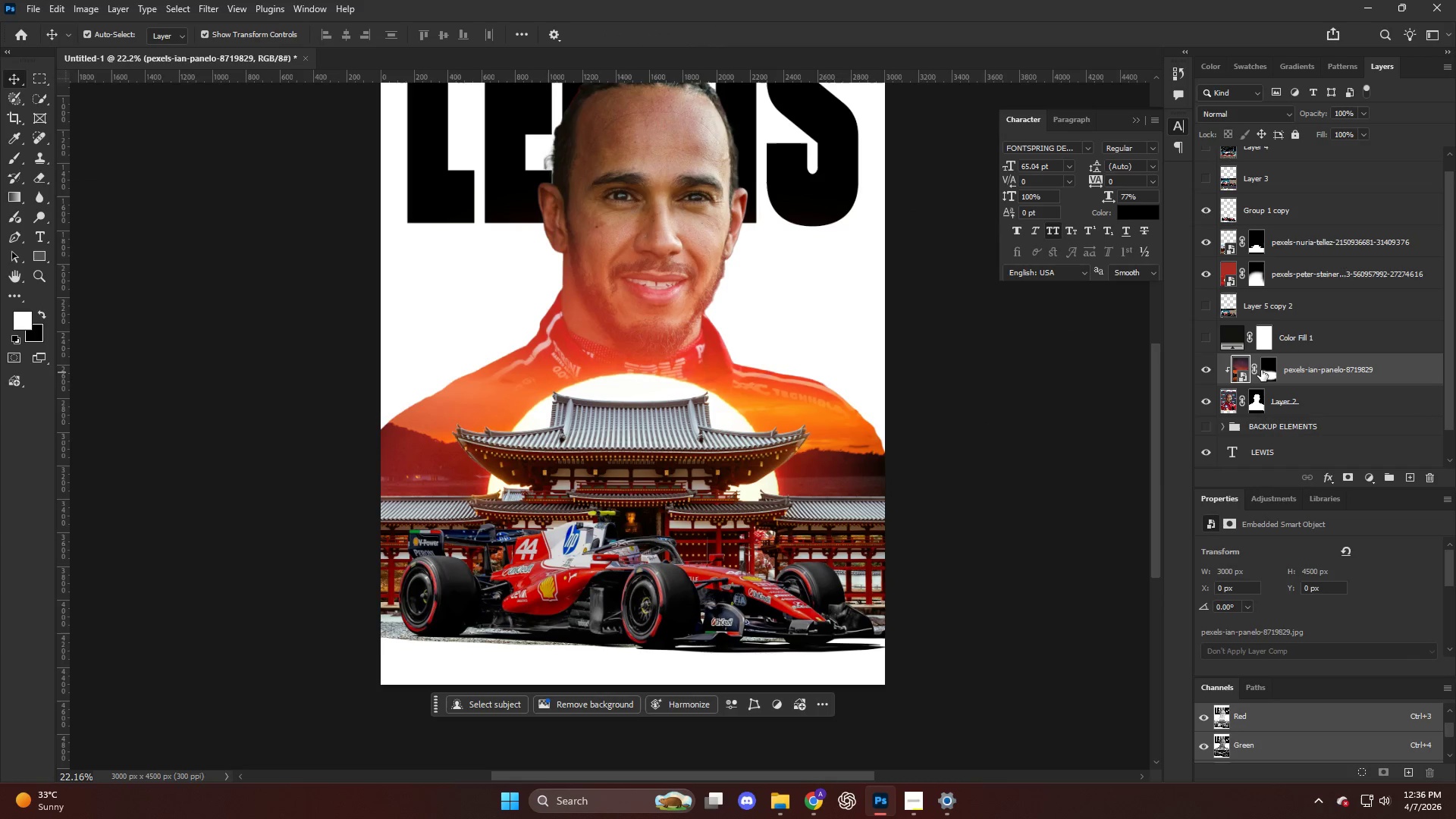 
left_click([1266, 372])
 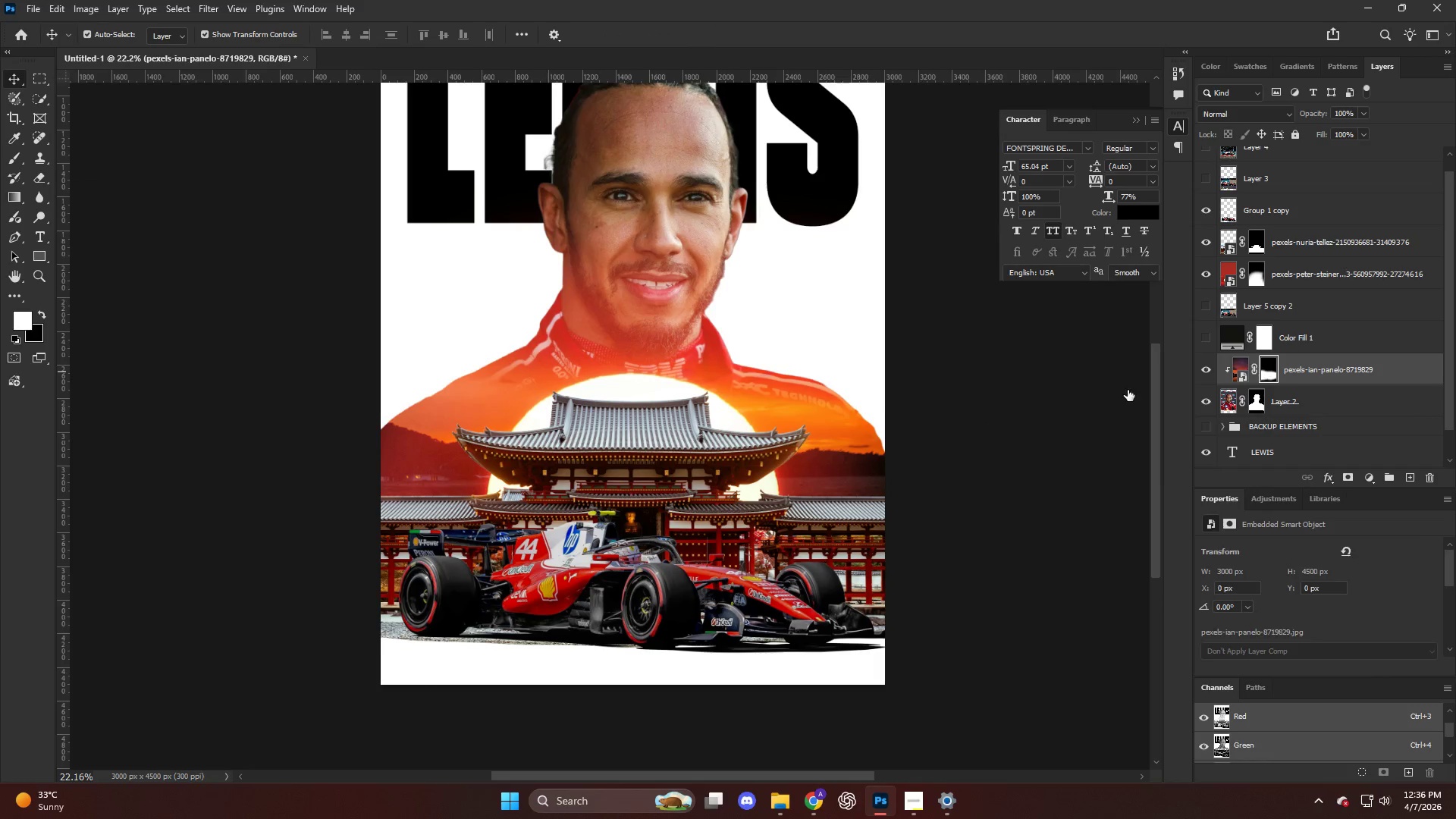 
key(Alt+AltLeft)
 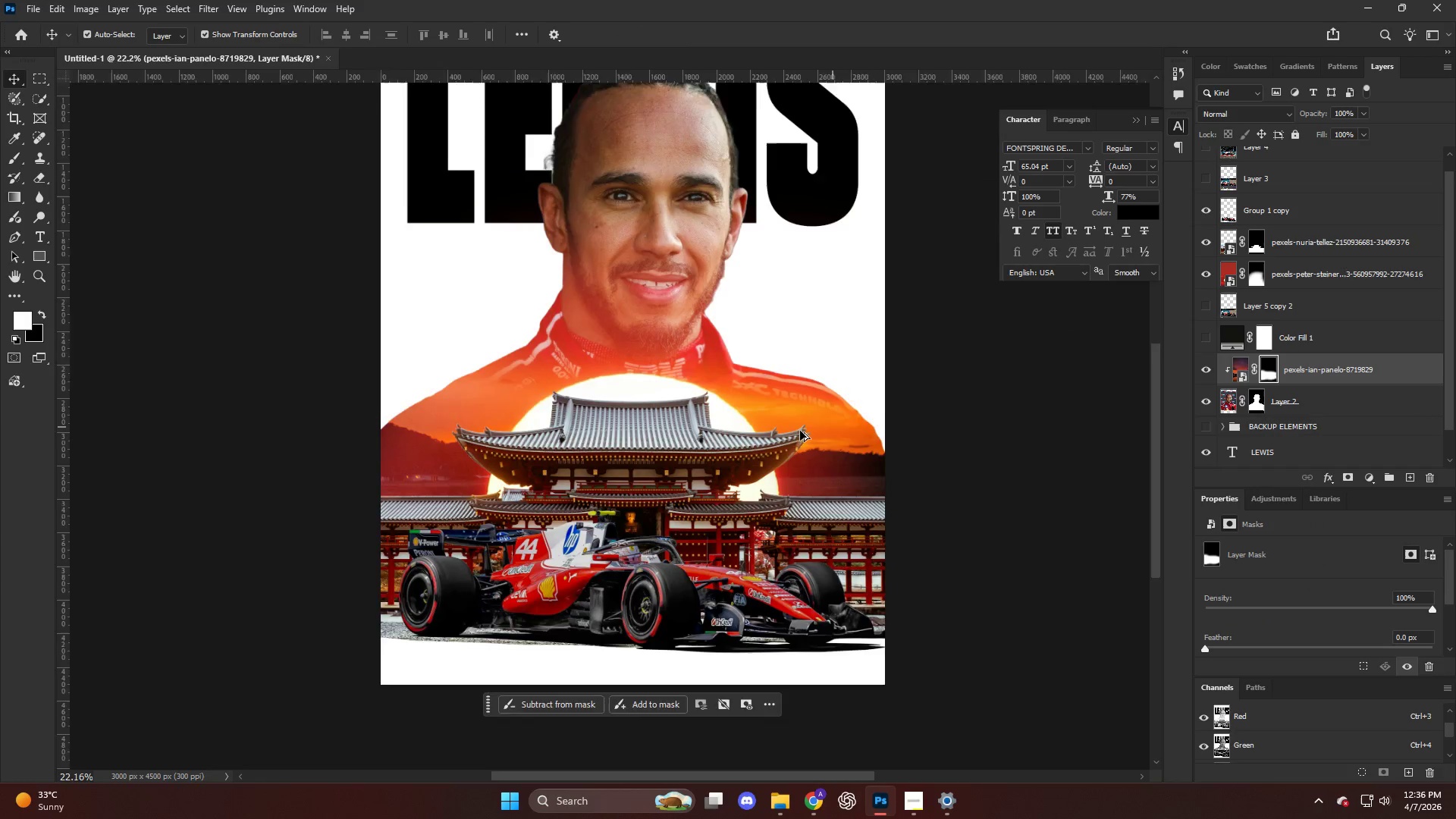 
scroll: coordinate [794, 431], scroll_direction: up, amount: 4.0
 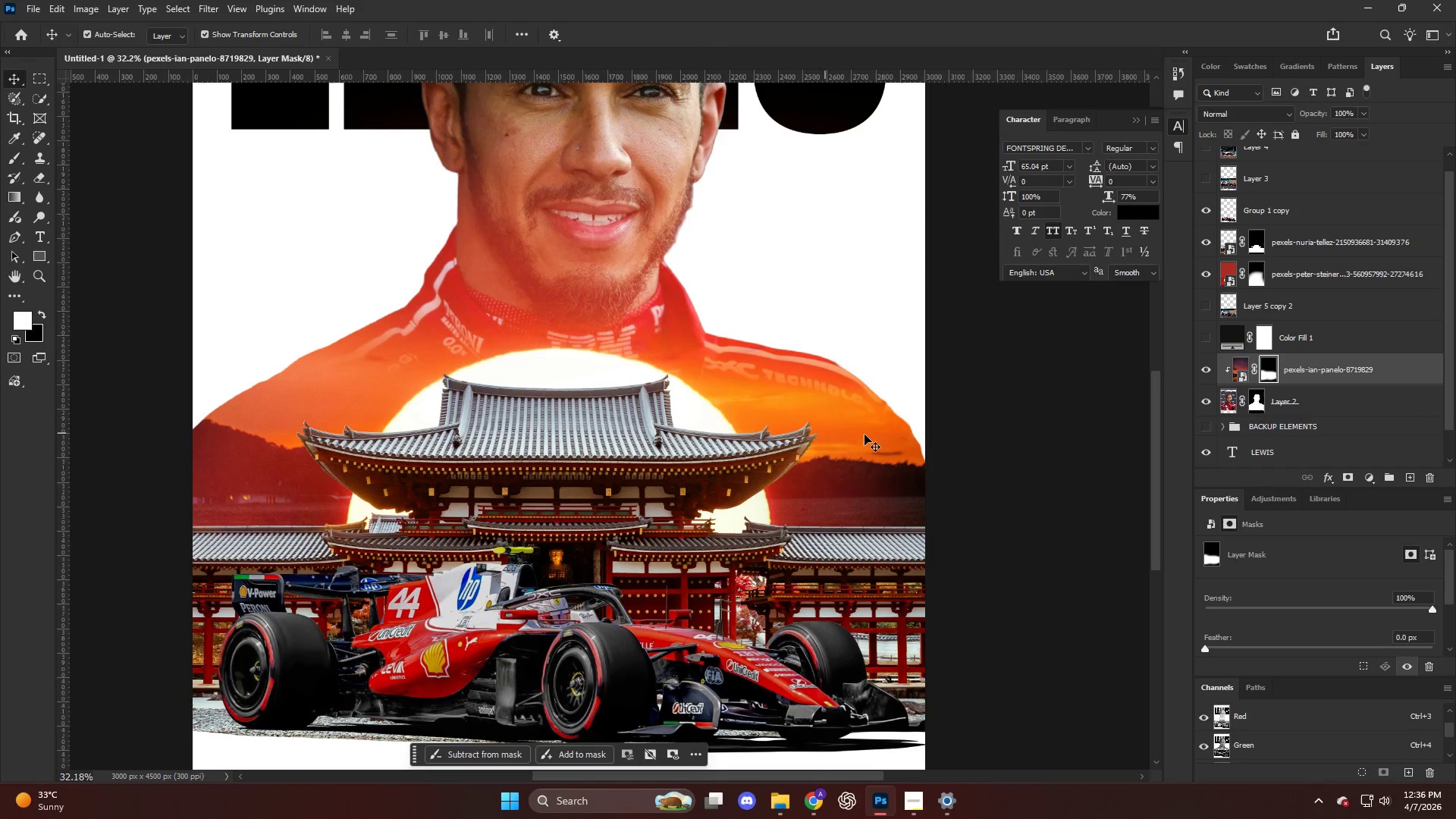 
key(Control+T)
 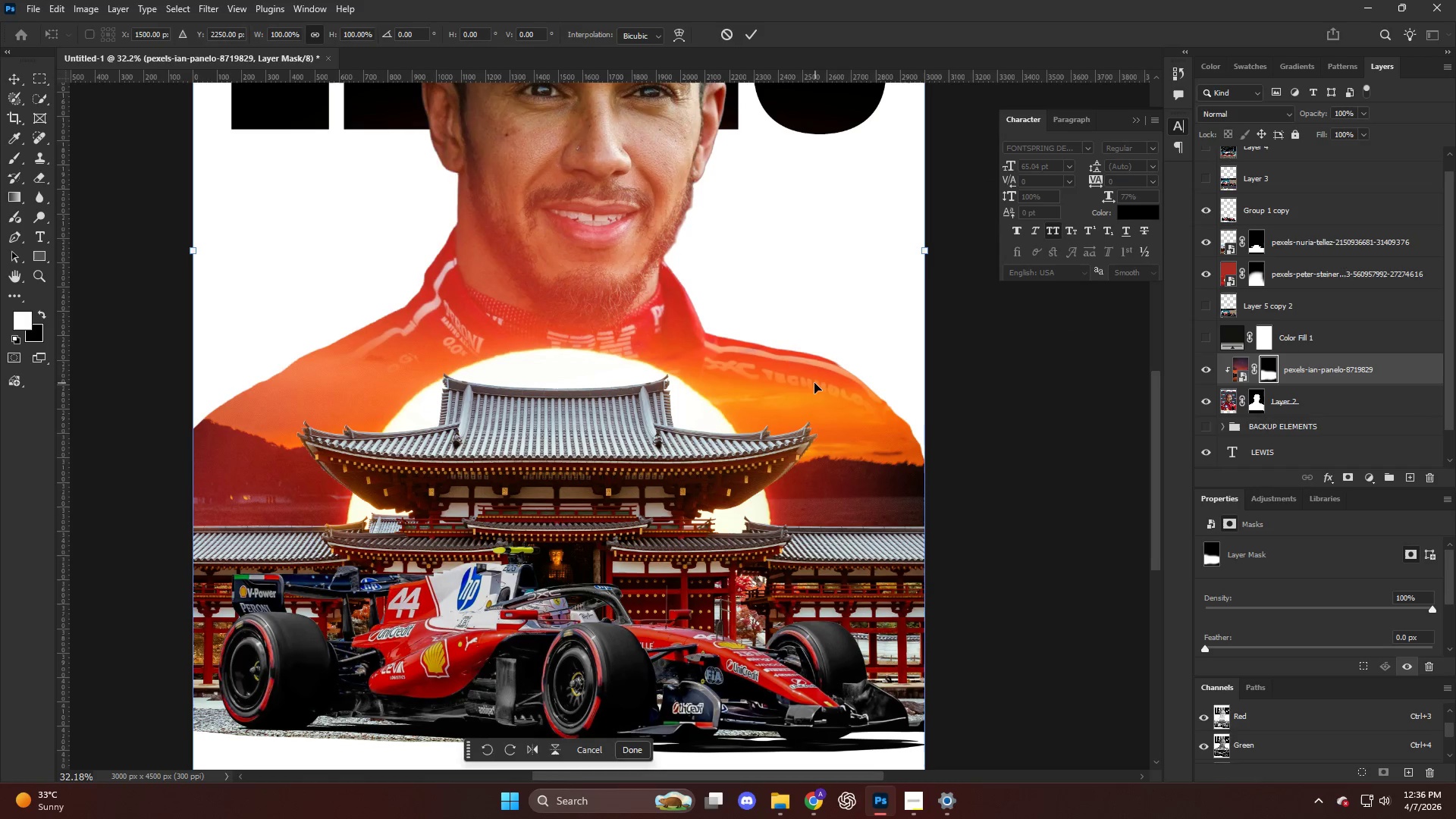 
left_click_drag(start_coordinate=[815, 384], to_coordinate=[815, 425])
 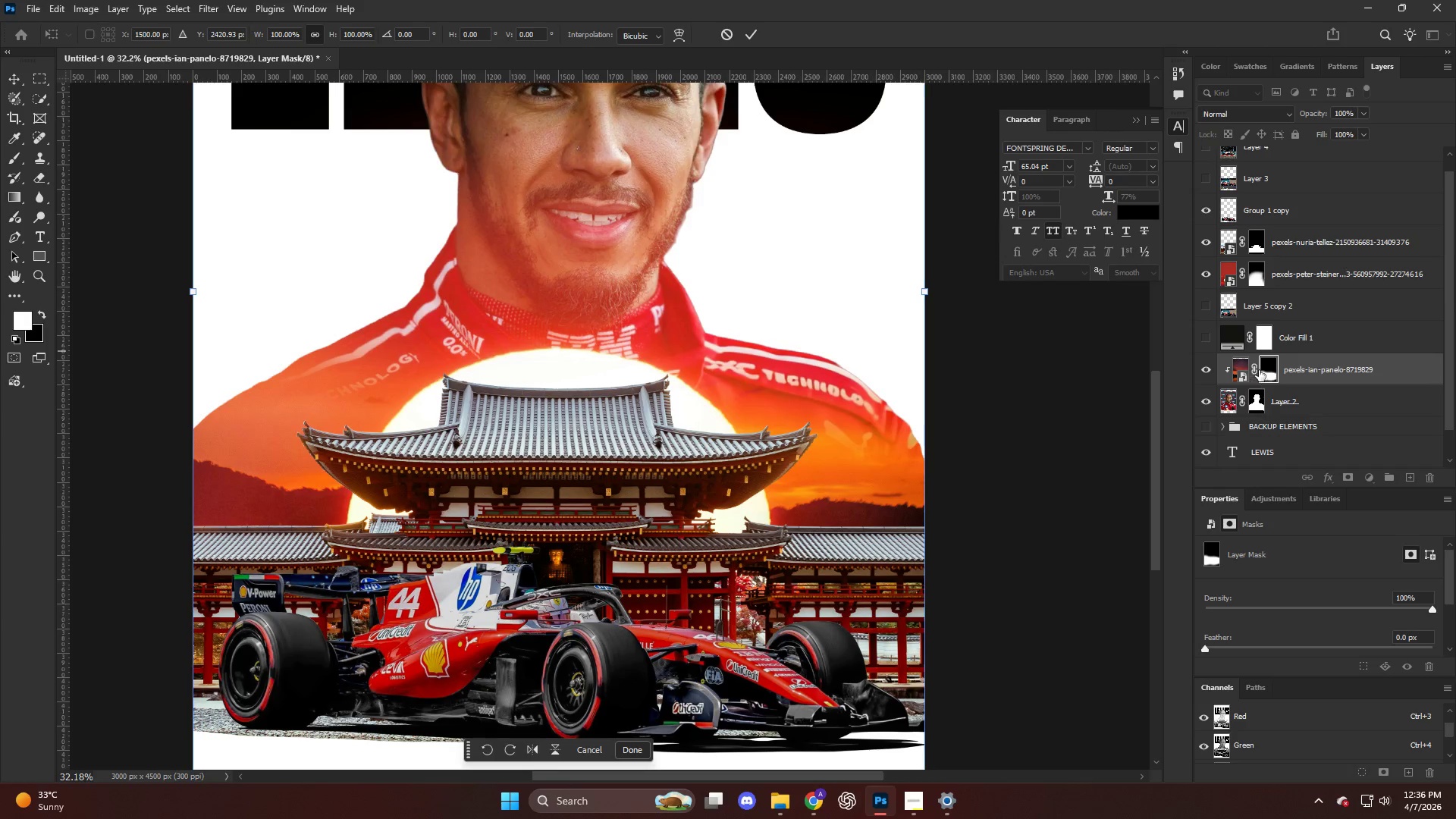 
left_click([1269, 373])
 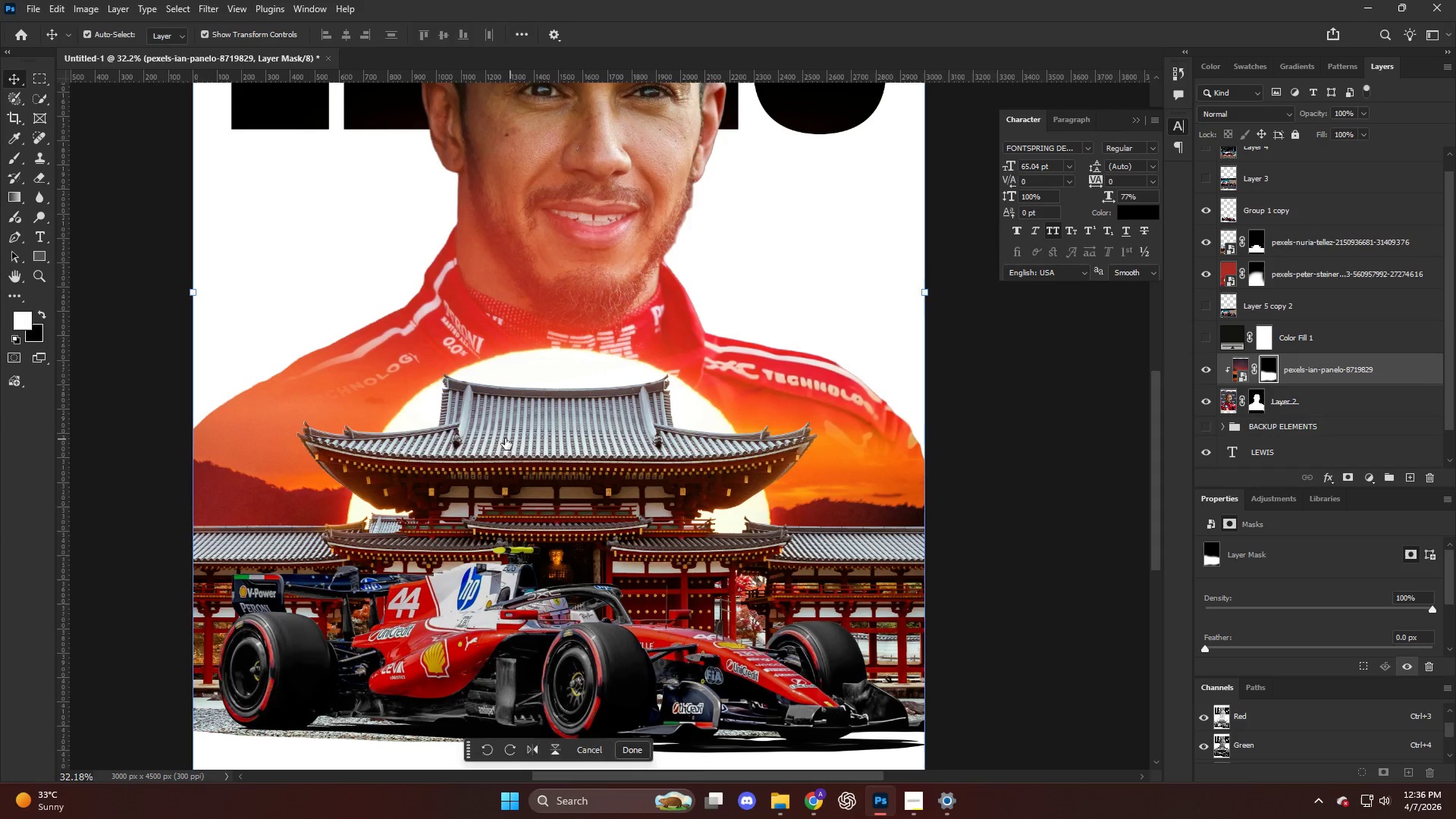 
key(B)
 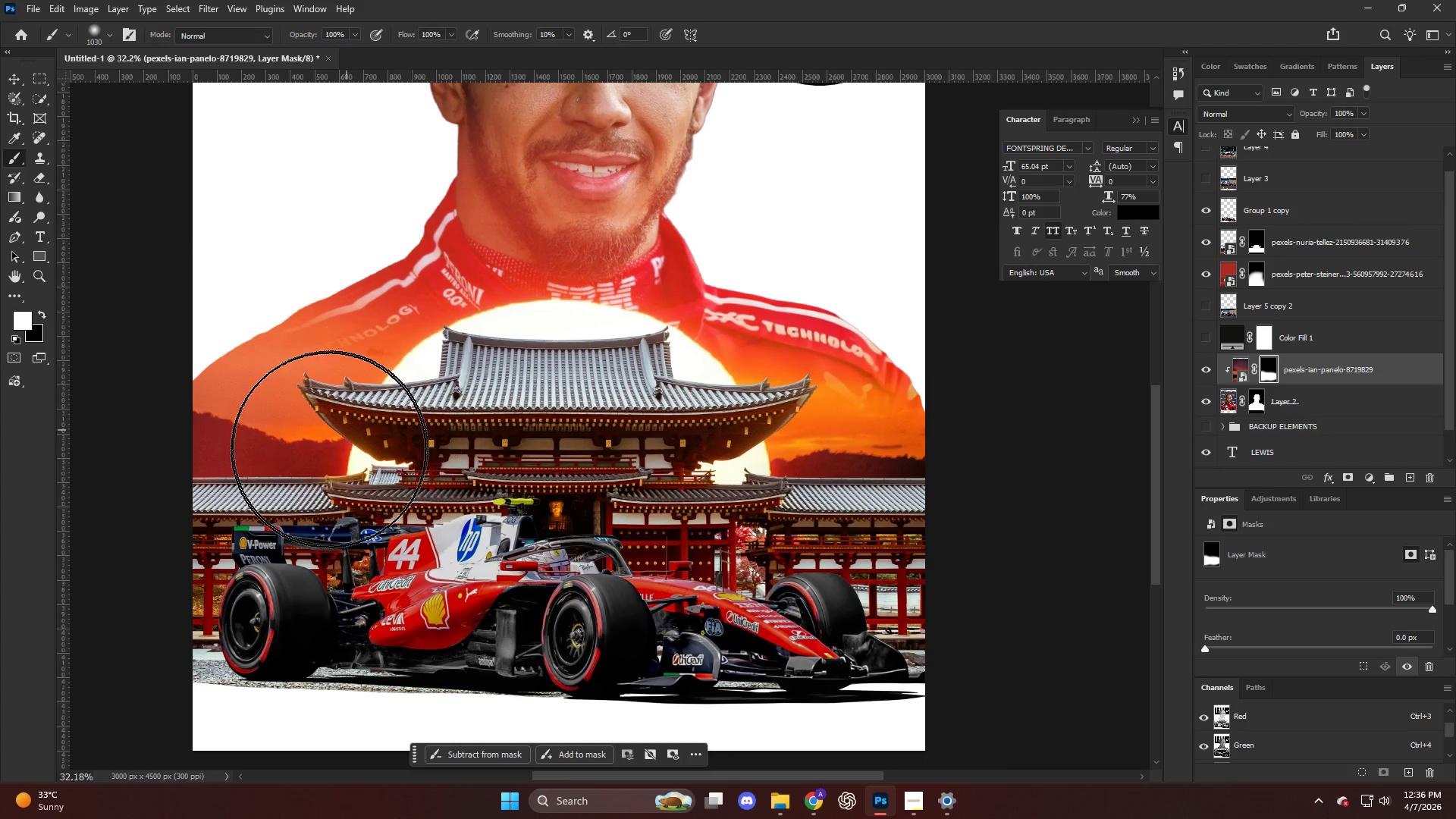 
scroll: coordinate [499, 402], scroll_direction: down, amount: 4.0
 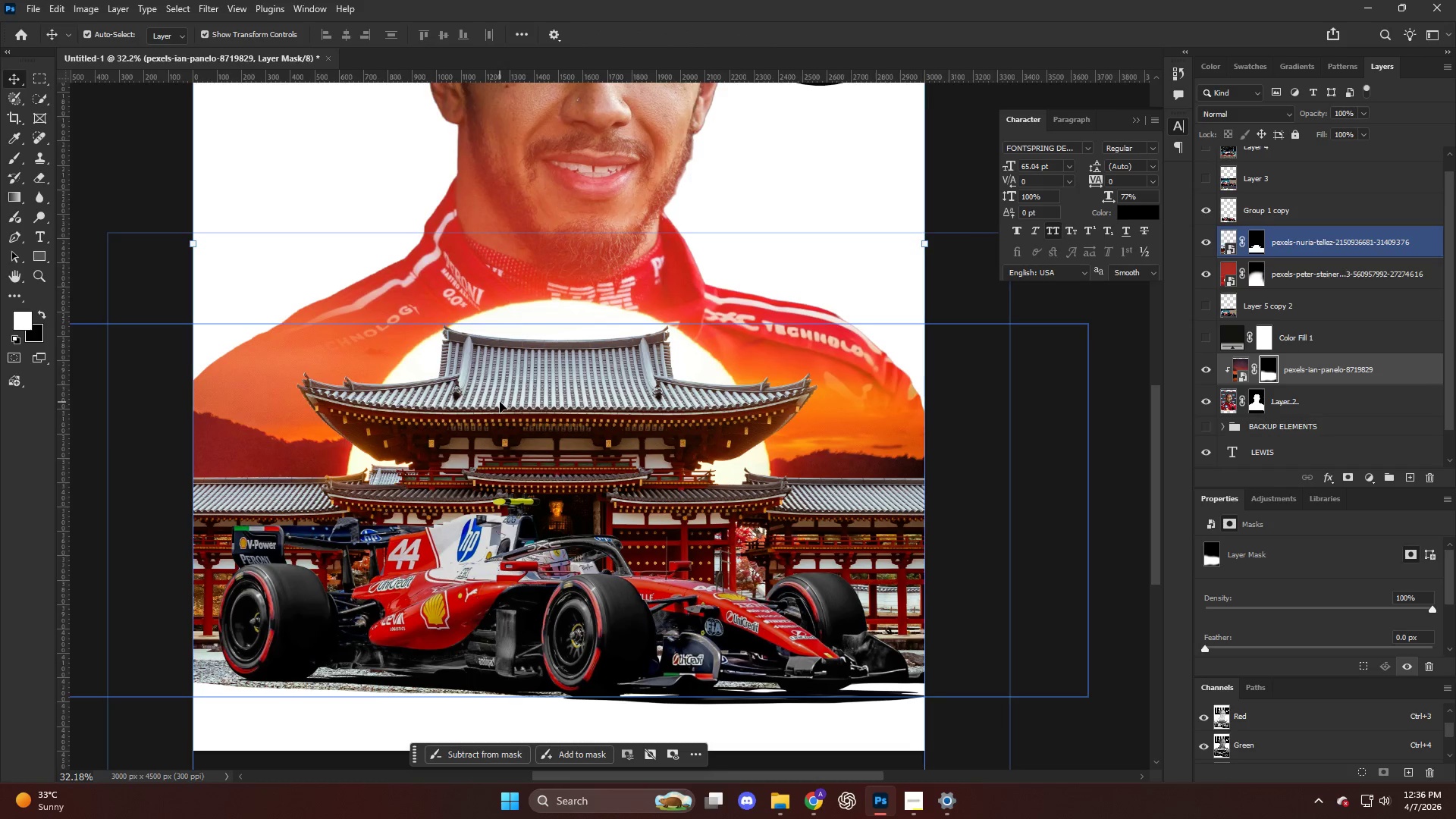 
key(Alt+AltLeft)
 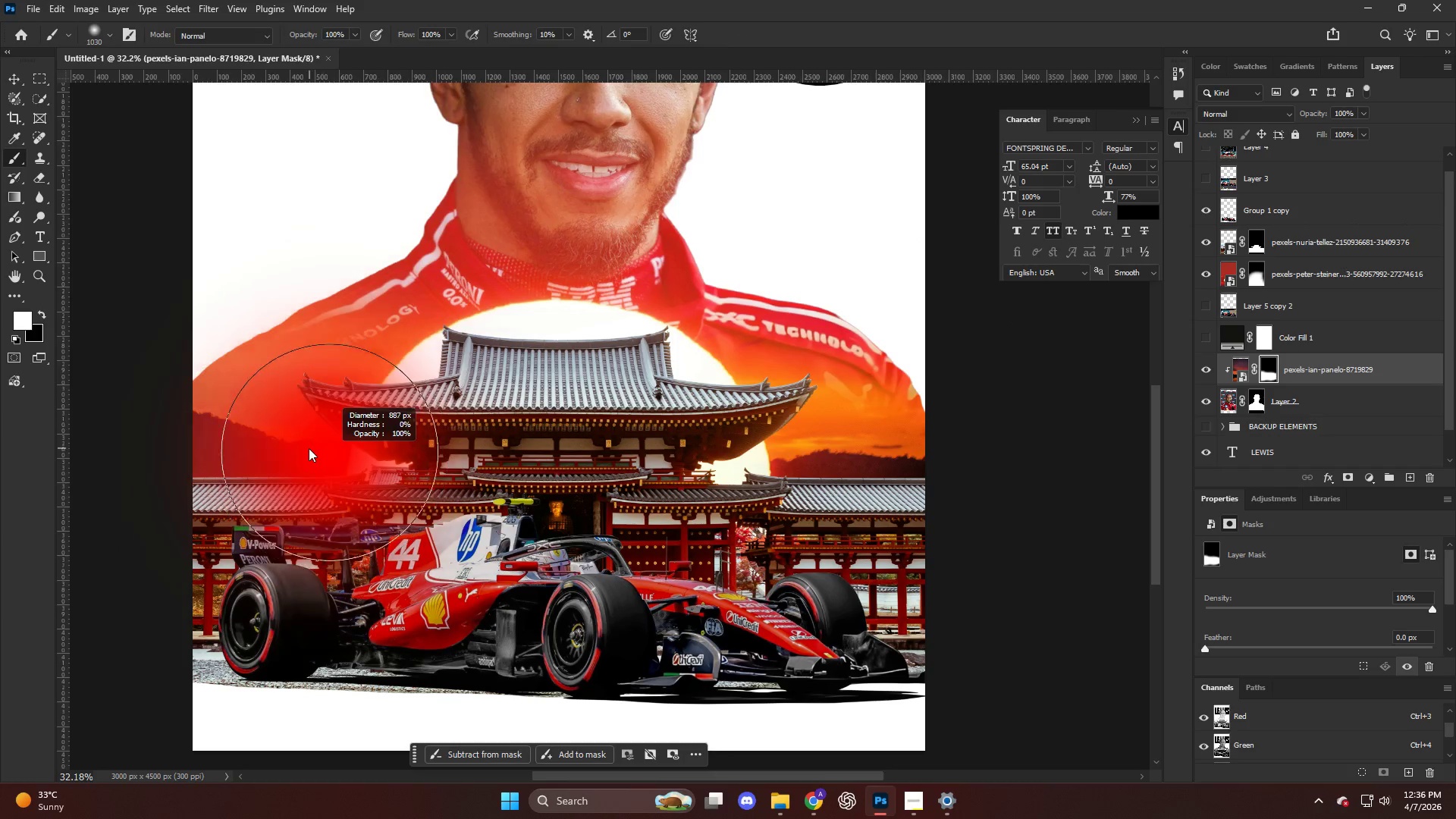 
left_click_drag(start_coordinate=[298, 435], to_coordinate=[1127, 477])
 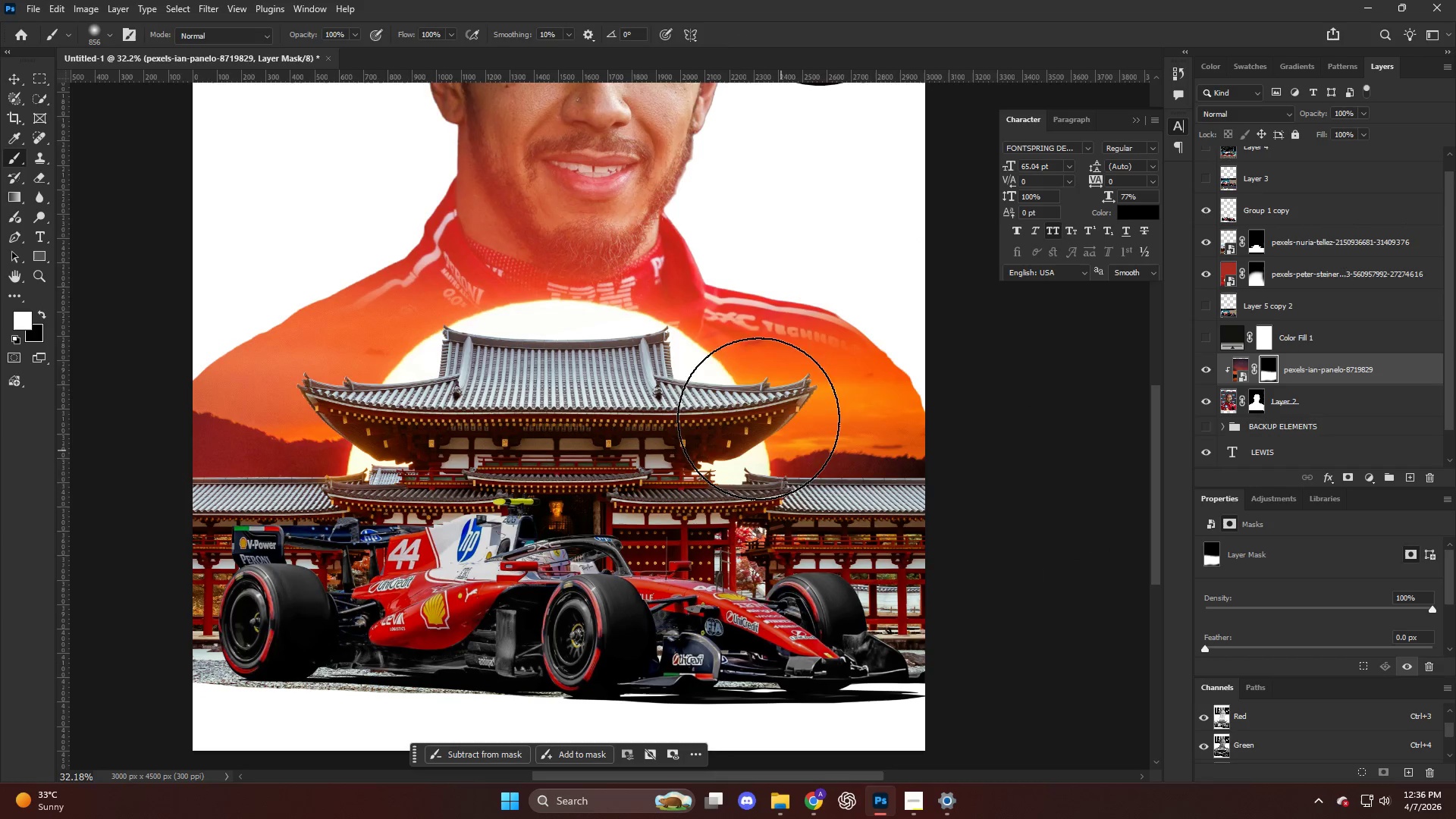 
key(Alt+AltLeft)
 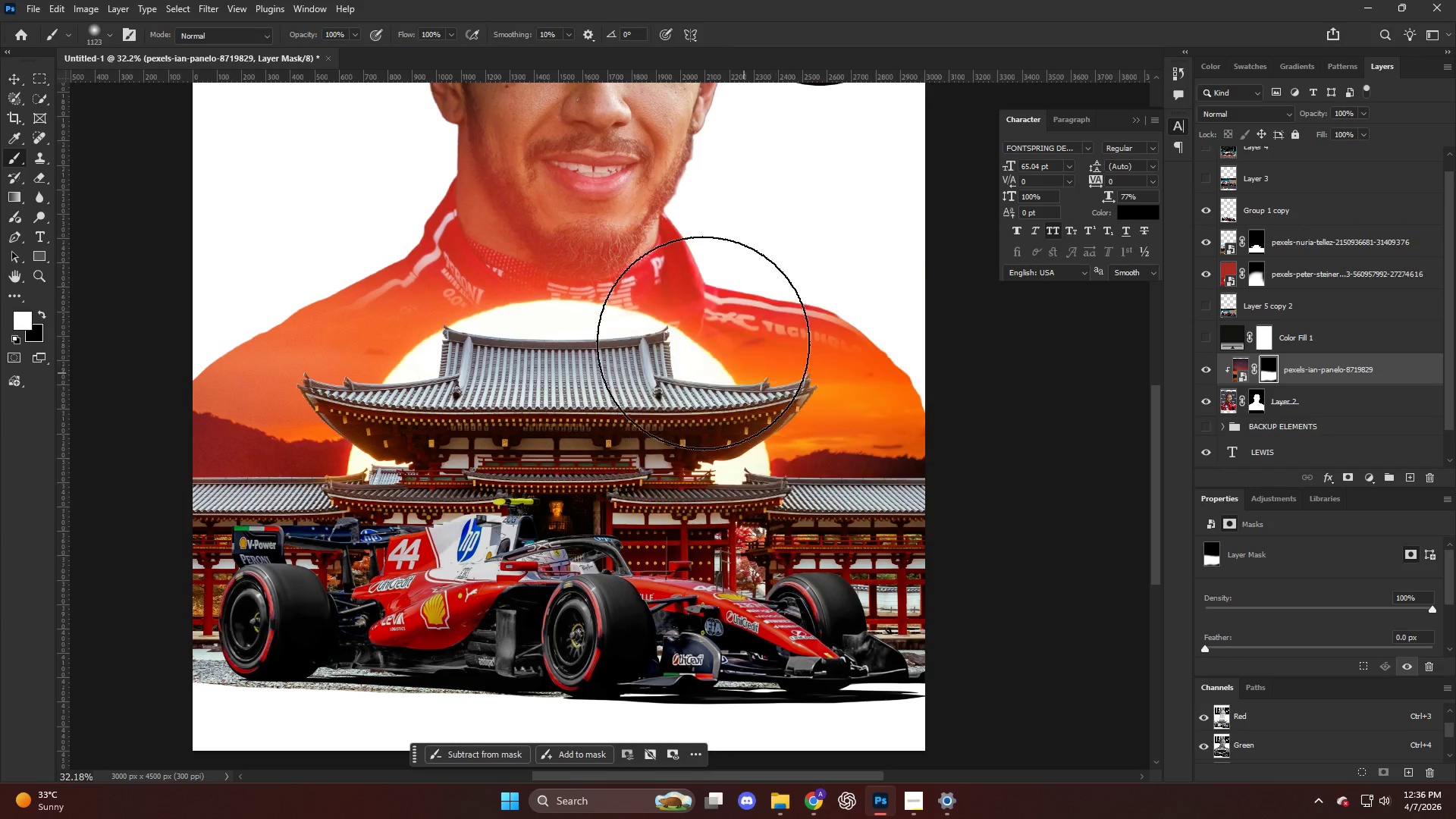 
type(xx)
 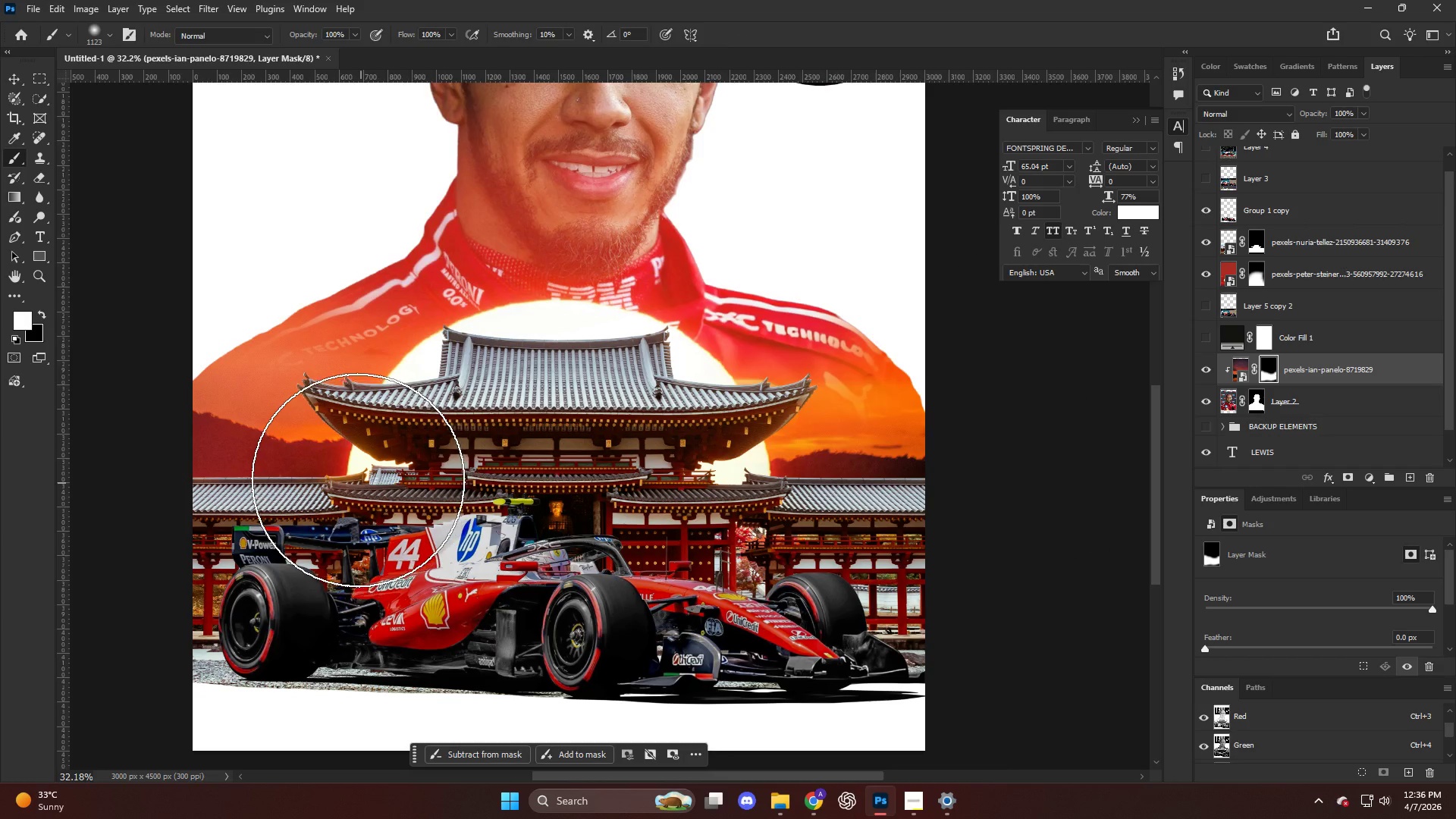 
left_click_drag(start_coordinate=[640, 209], to_coordinate=[903, 209])
 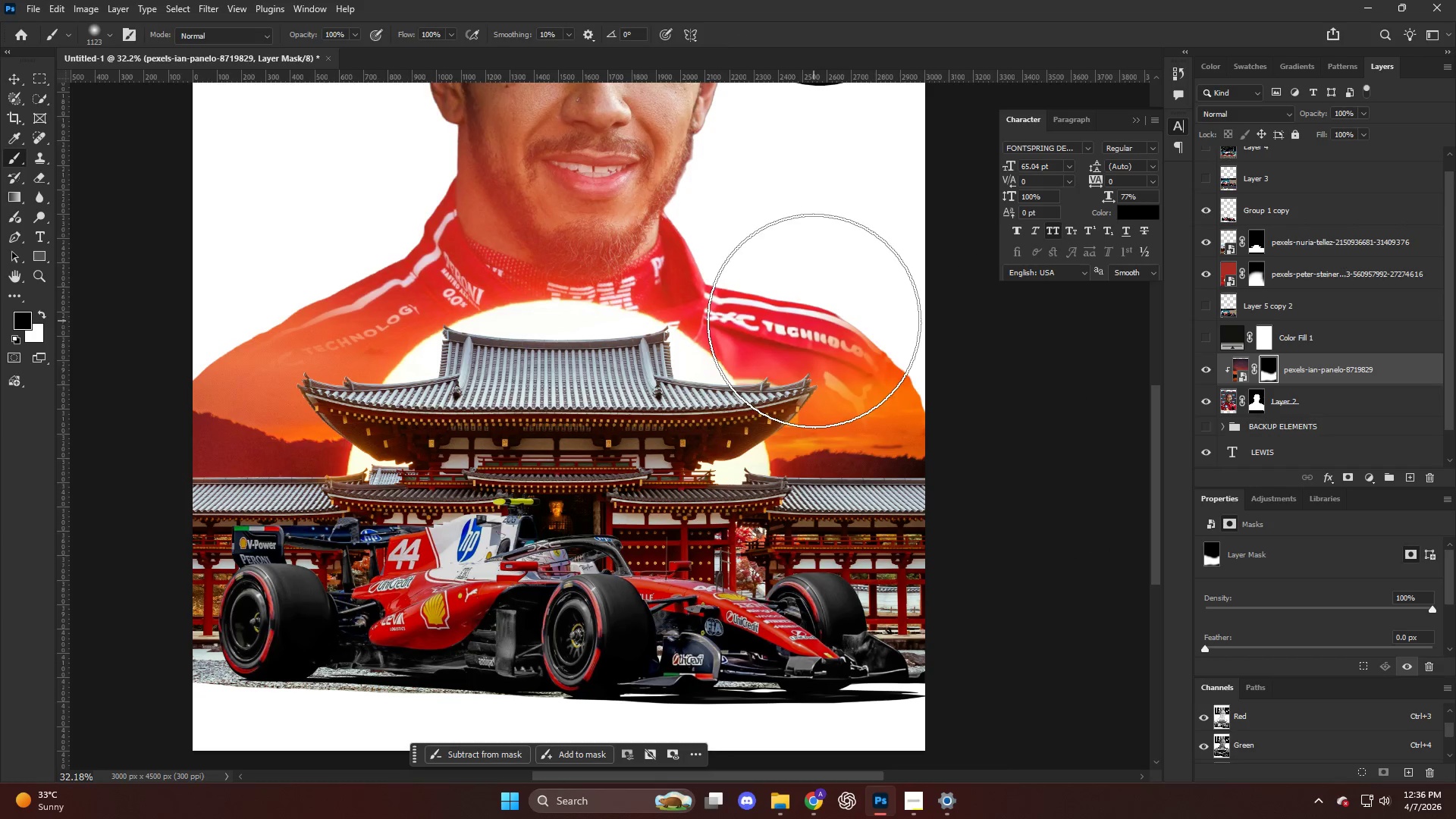 
left_click_drag(start_coordinate=[781, 481], to_coordinate=[397, 488])
 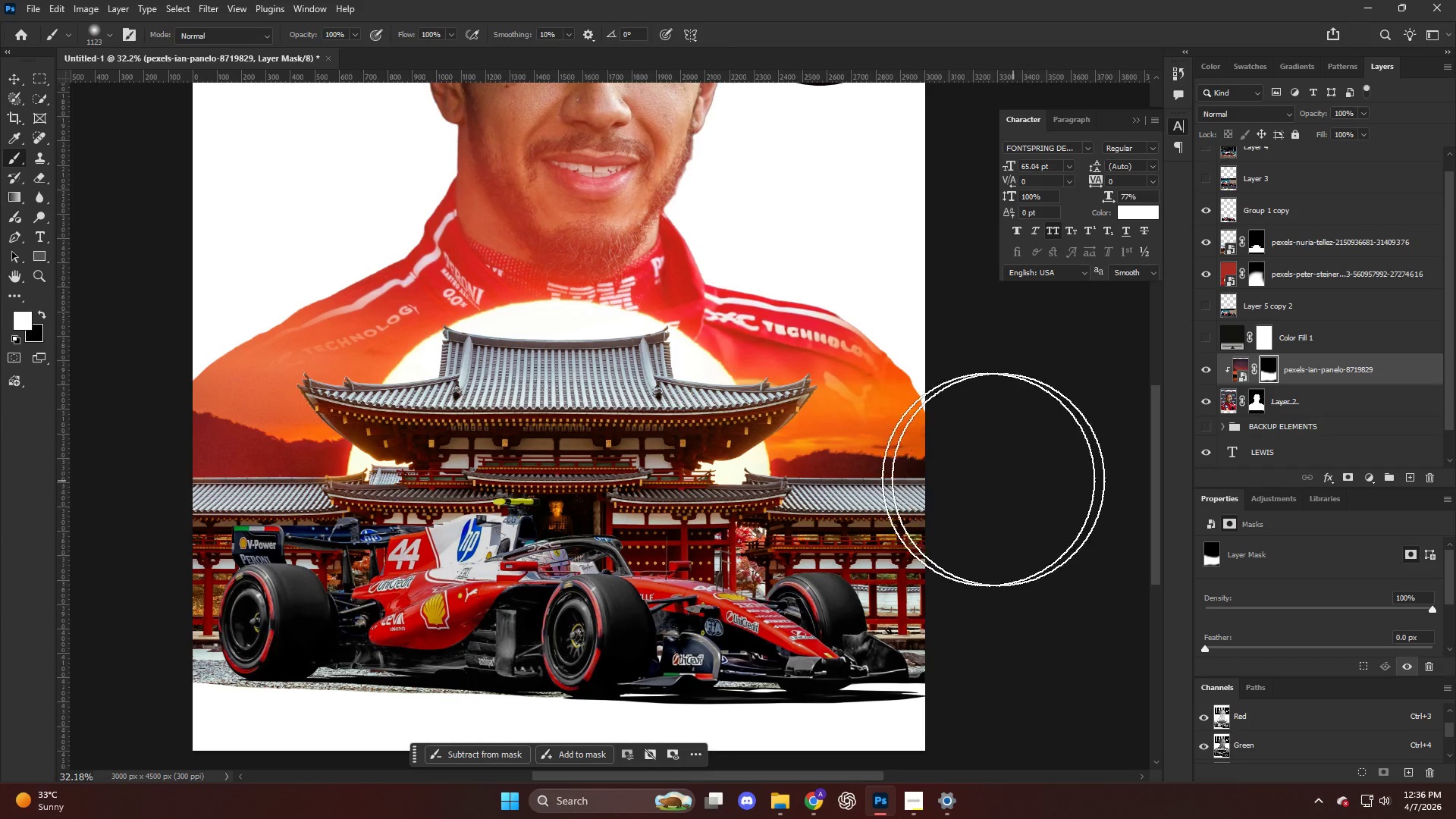 
key(Control+T)
 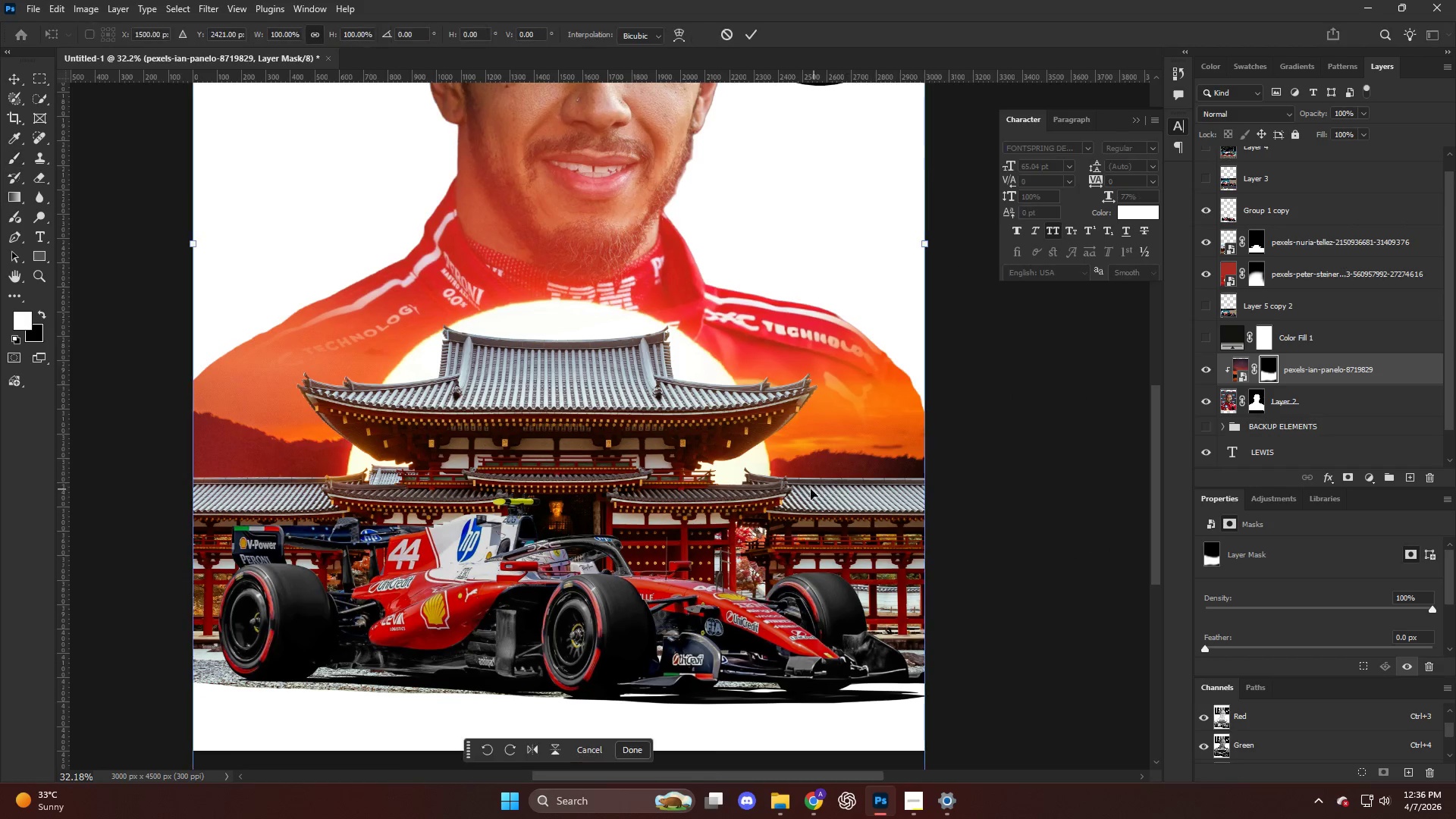 
left_click_drag(start_coordinate=[807, 488], to_coordinate=[806, 497])
 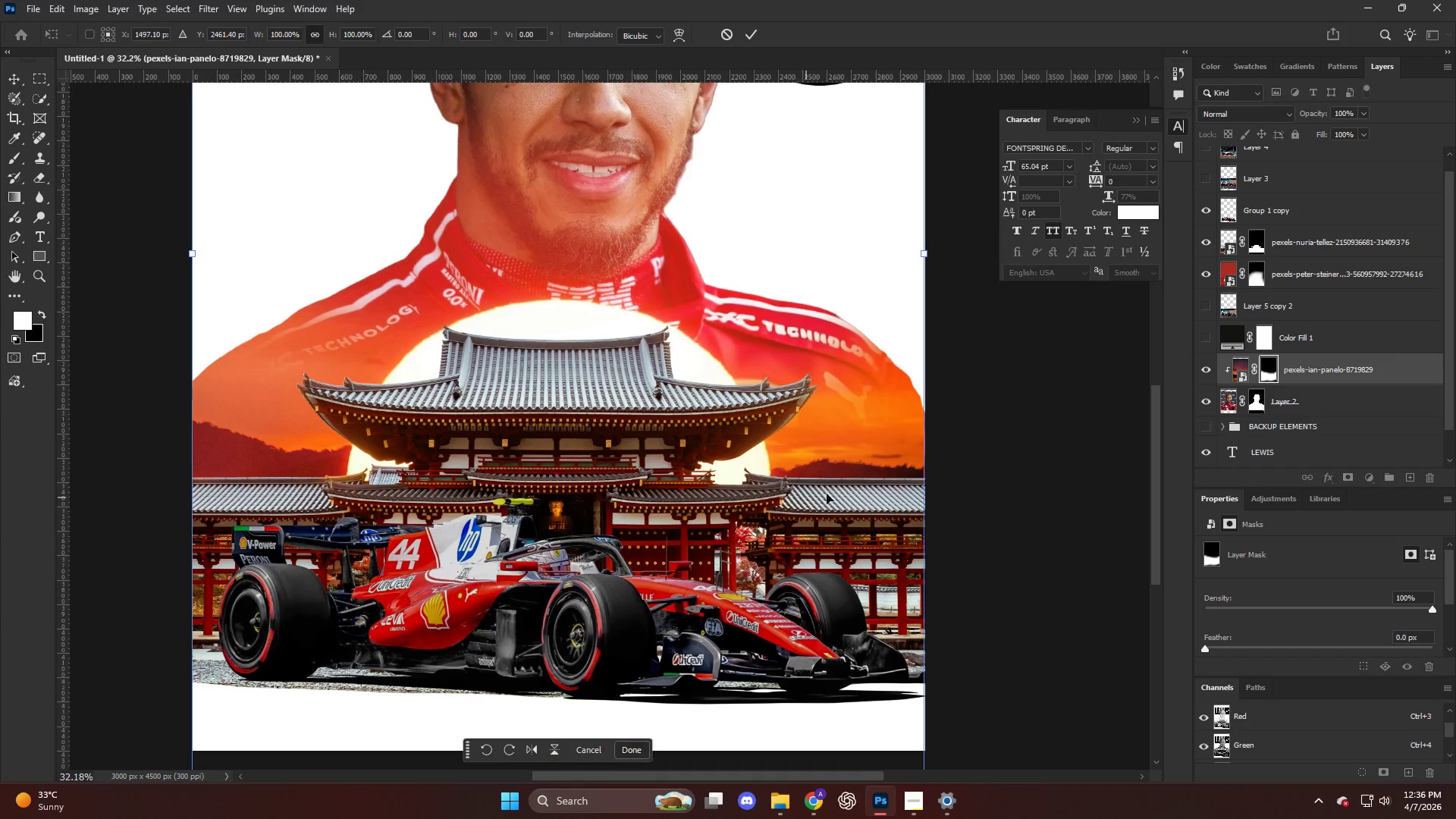 
key(Alt+AltLeft)
 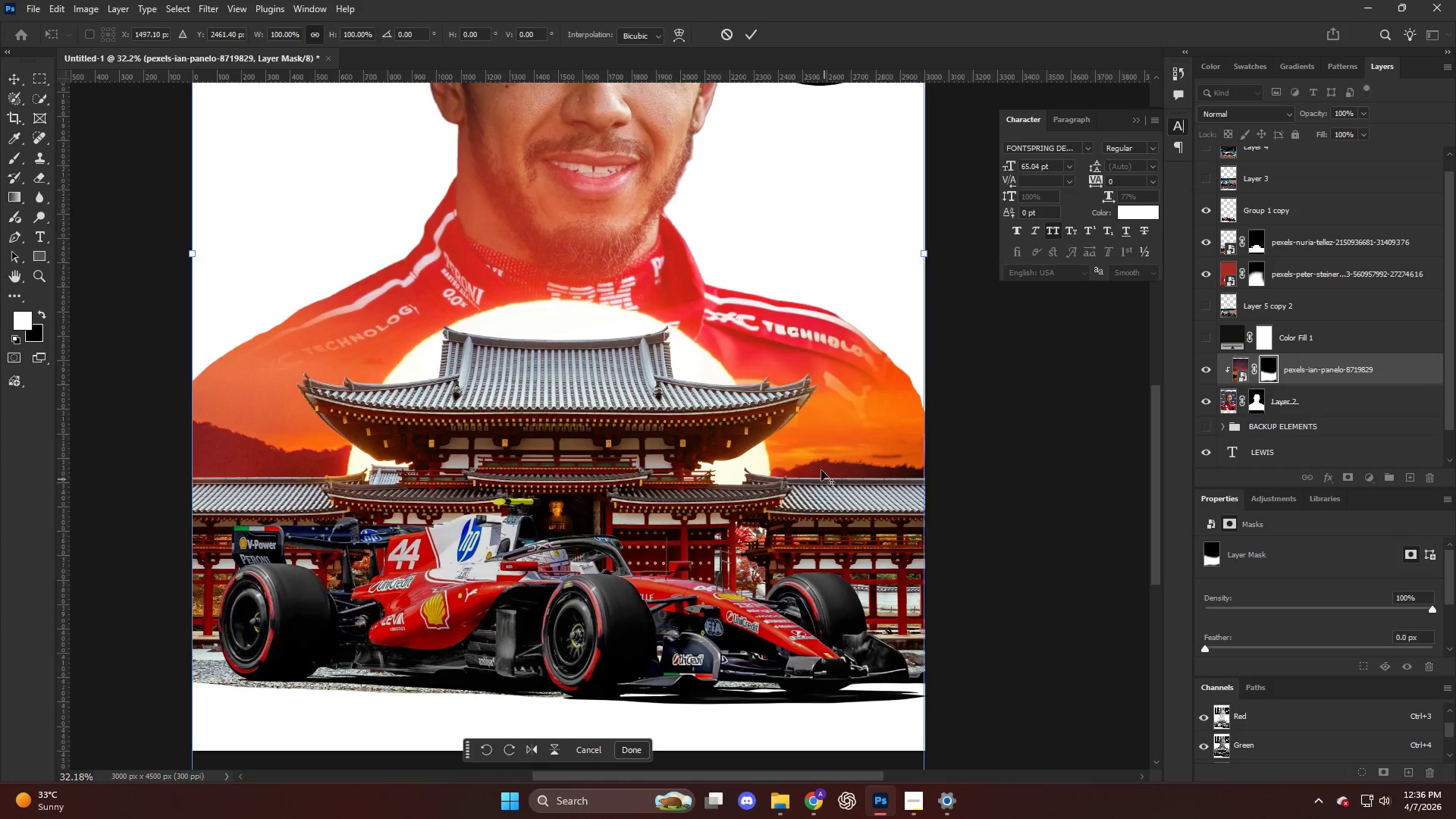 
scroll: coordinate [824, 420], scroll_direction: down, amount: 2.0
 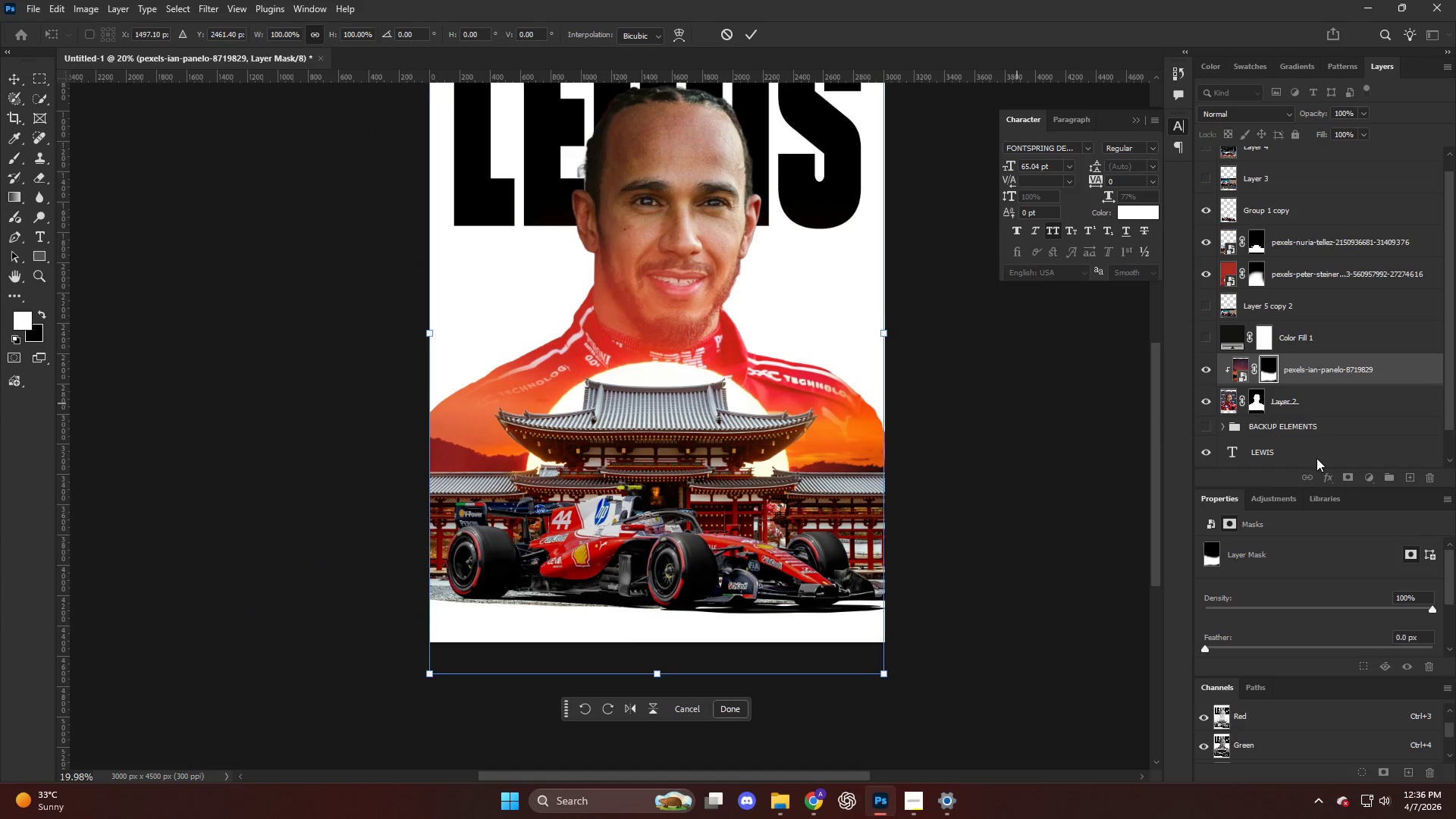 
left_click([1365, 459])
 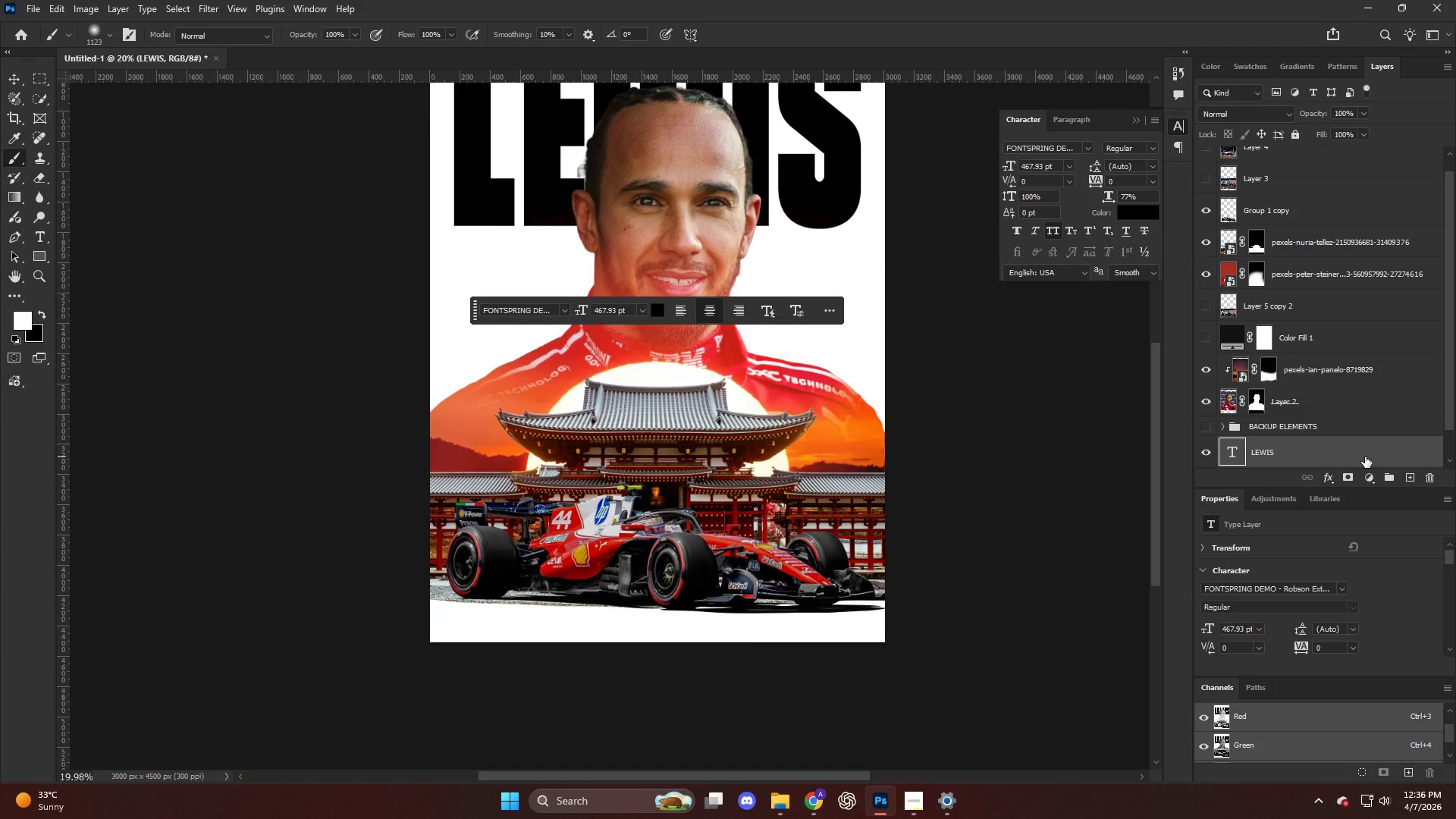 
left_click([1360, 202])
 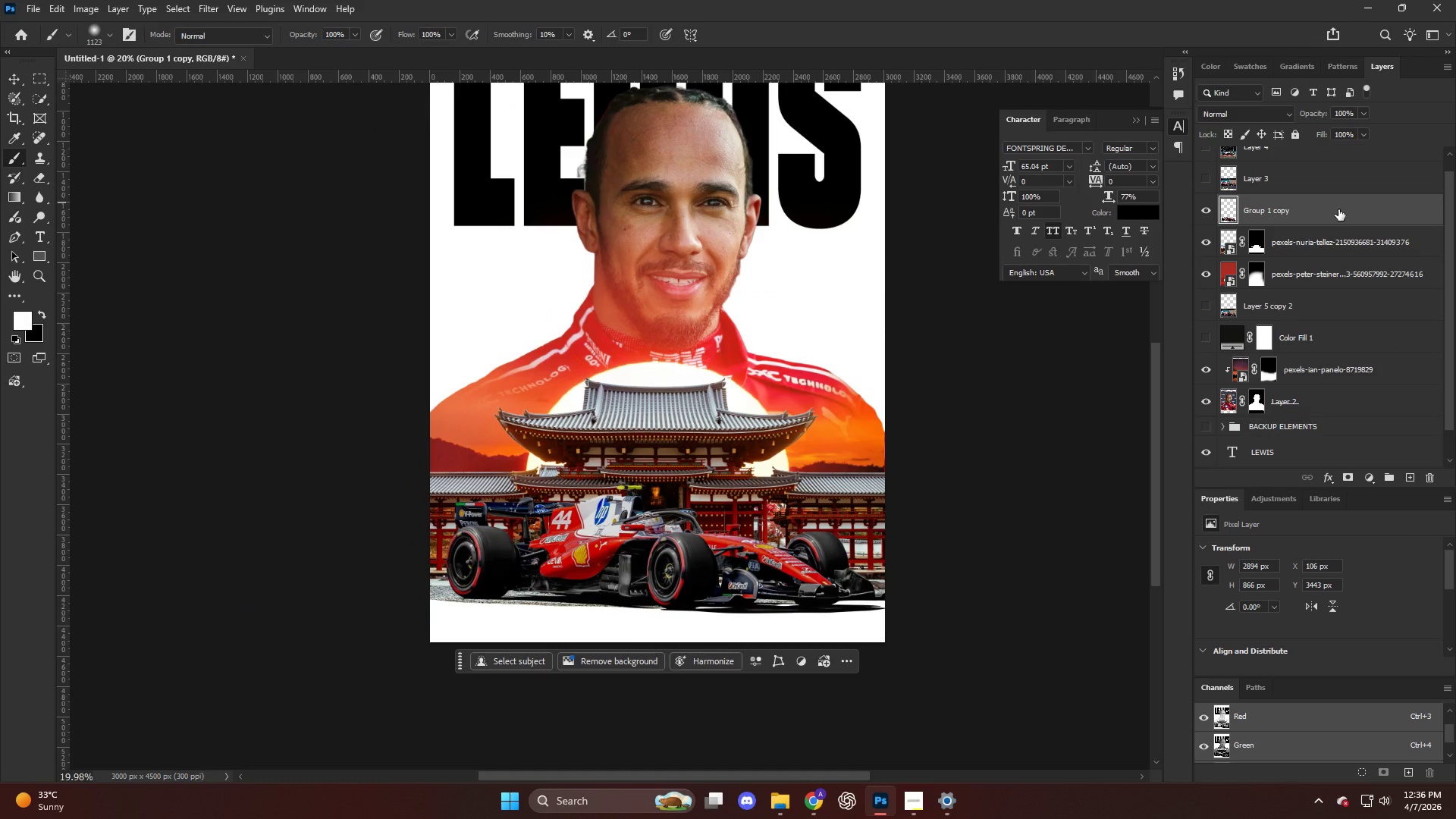 
hold_key(key=AltLeft, duration=0.48)
scroll: coordinate [611, 453], scroll_direction: up, amount: 16.0
 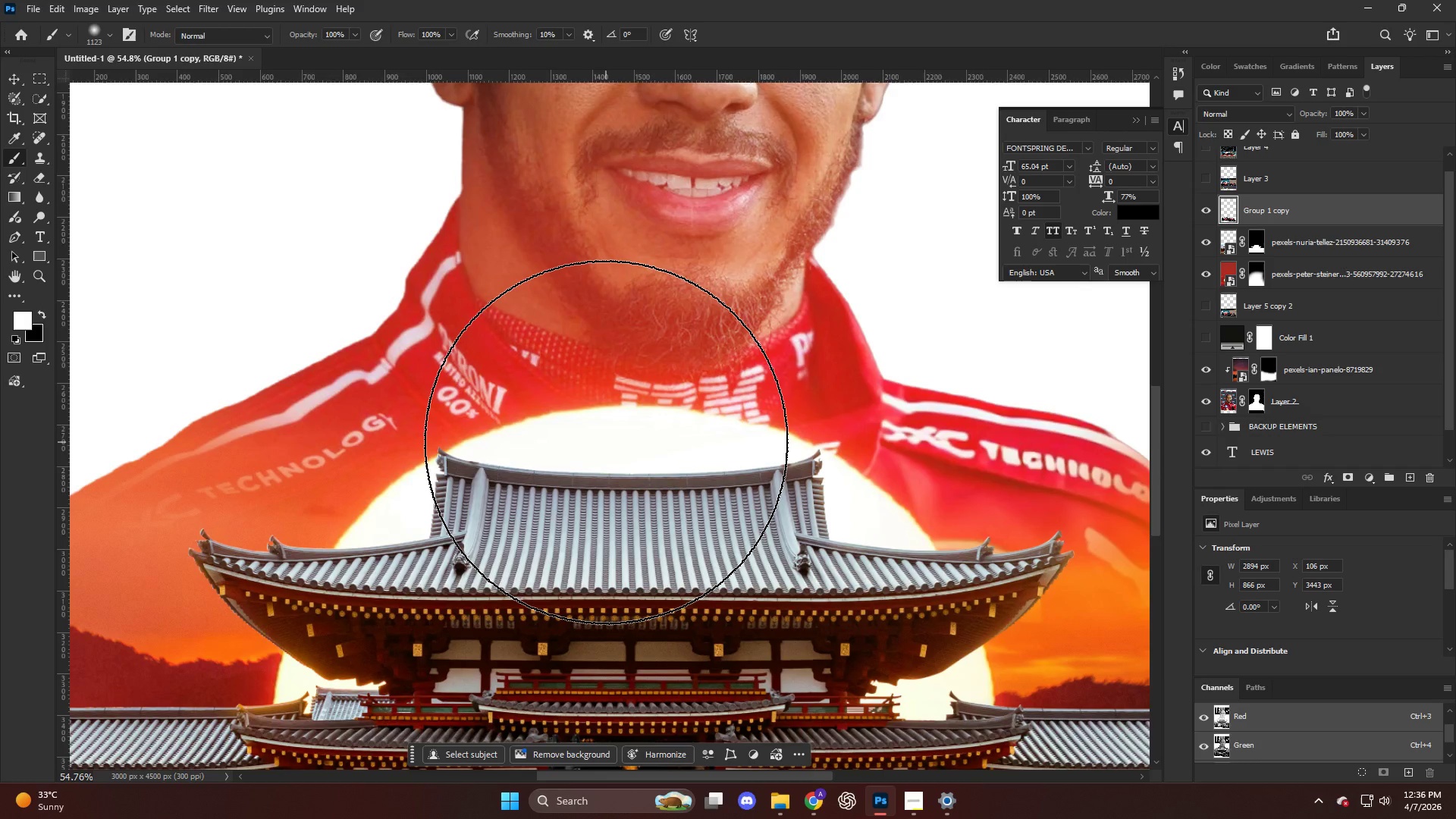 
hold_key(key=AltLeft, duration=0.55)
 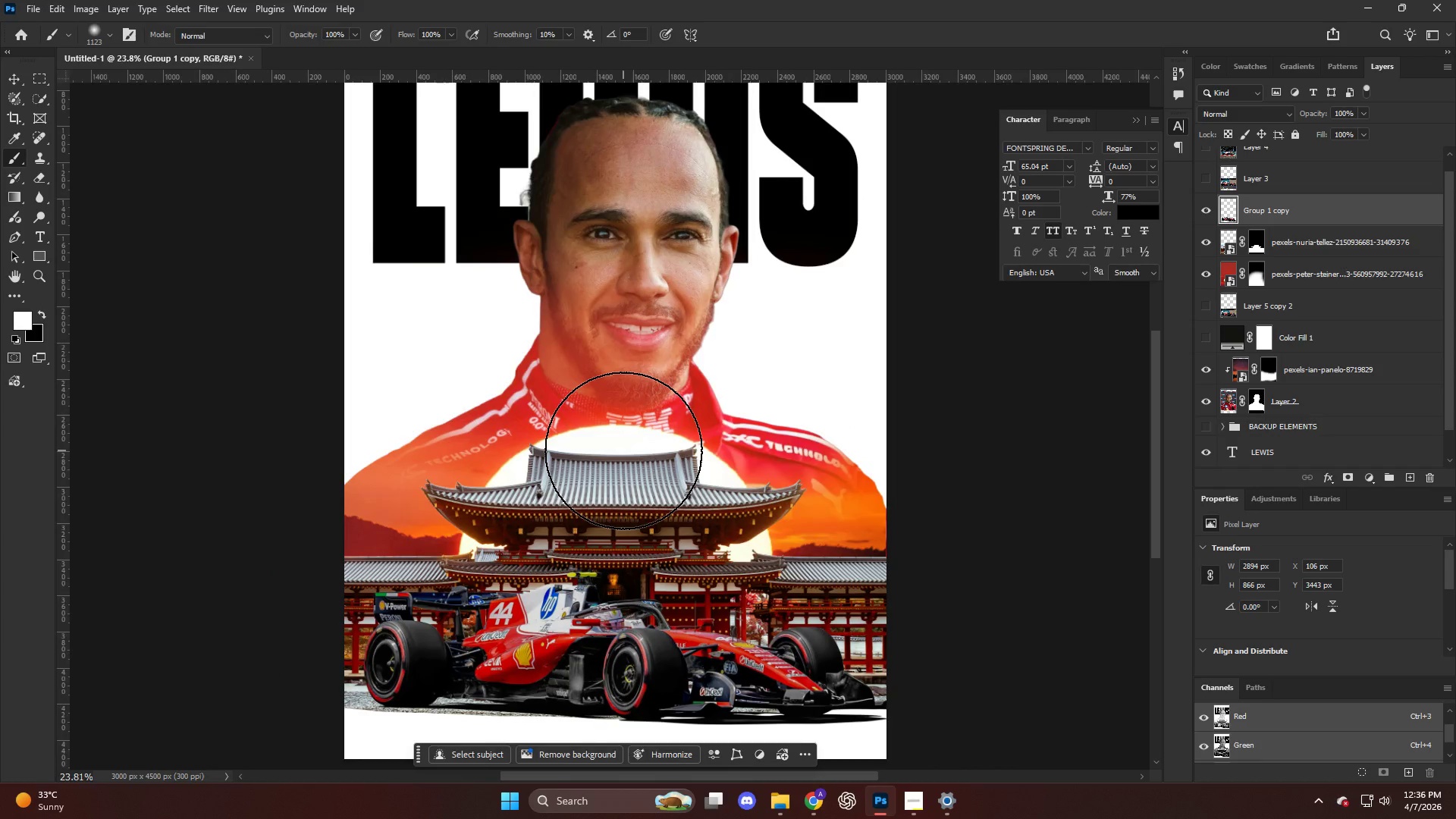 
key(Alt+AltLeft)
 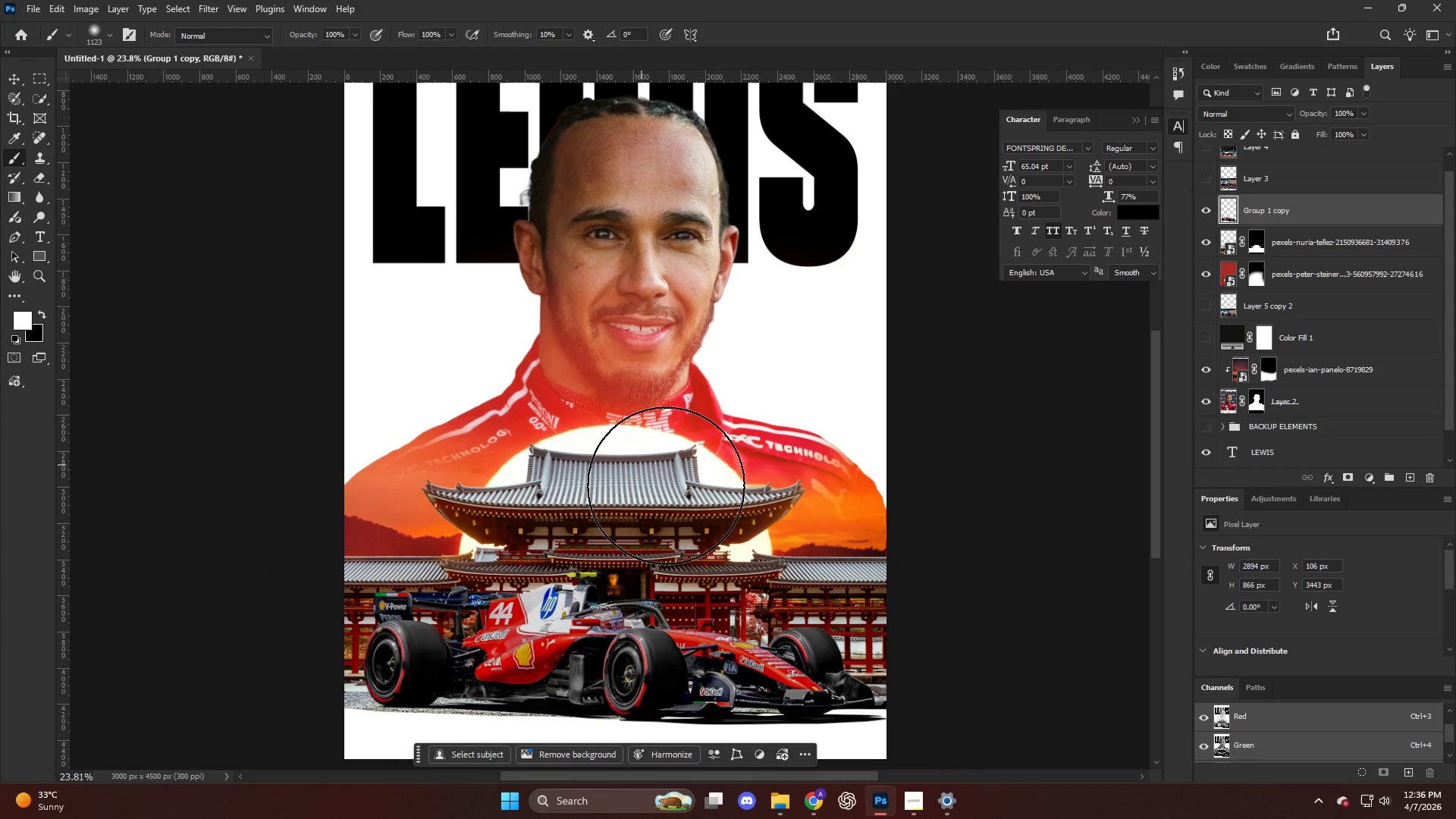 
scroll: coordinate [621, 449], scroll_direction: down, amount: 9.0
 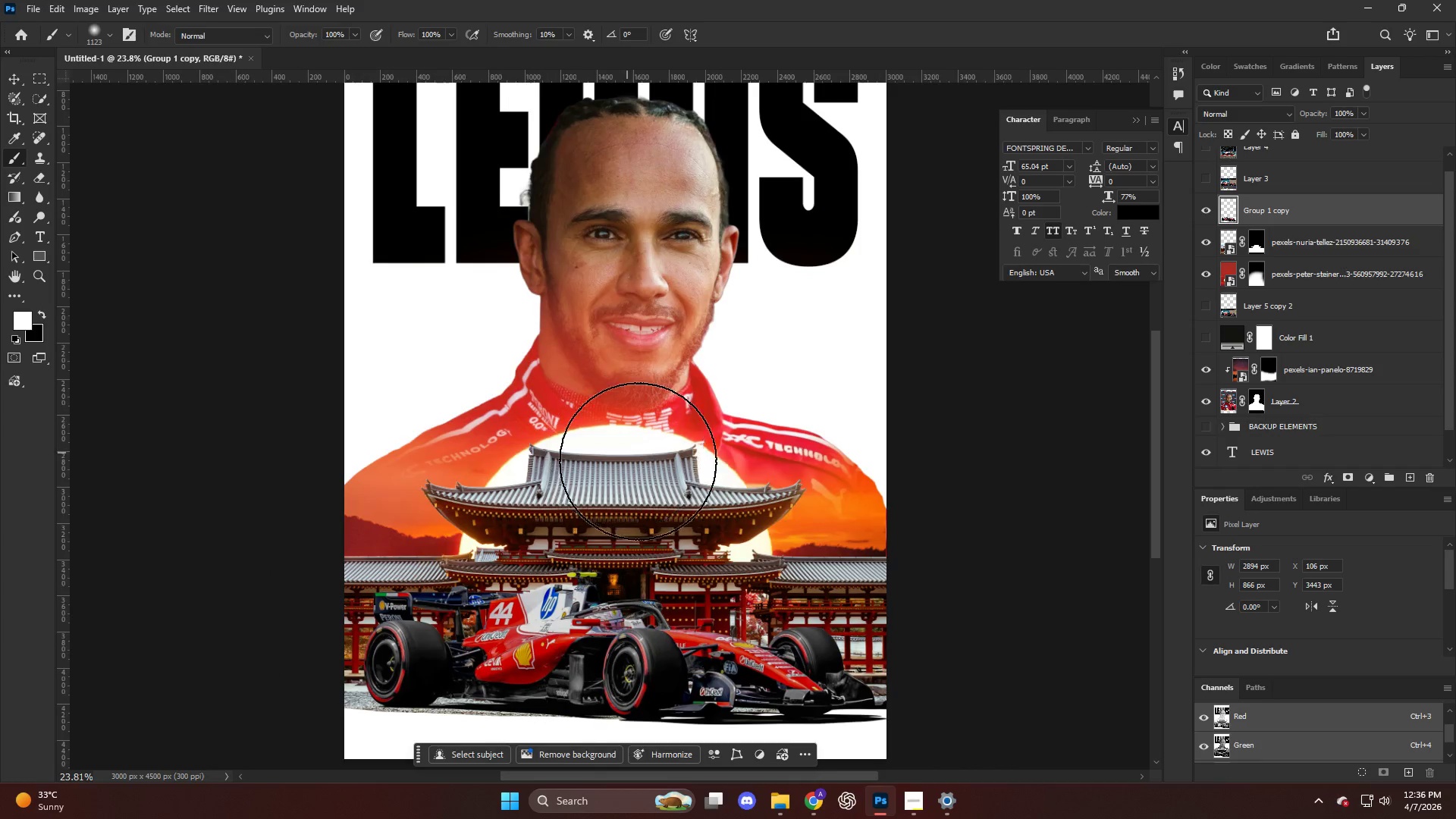 
key(Control+H)
 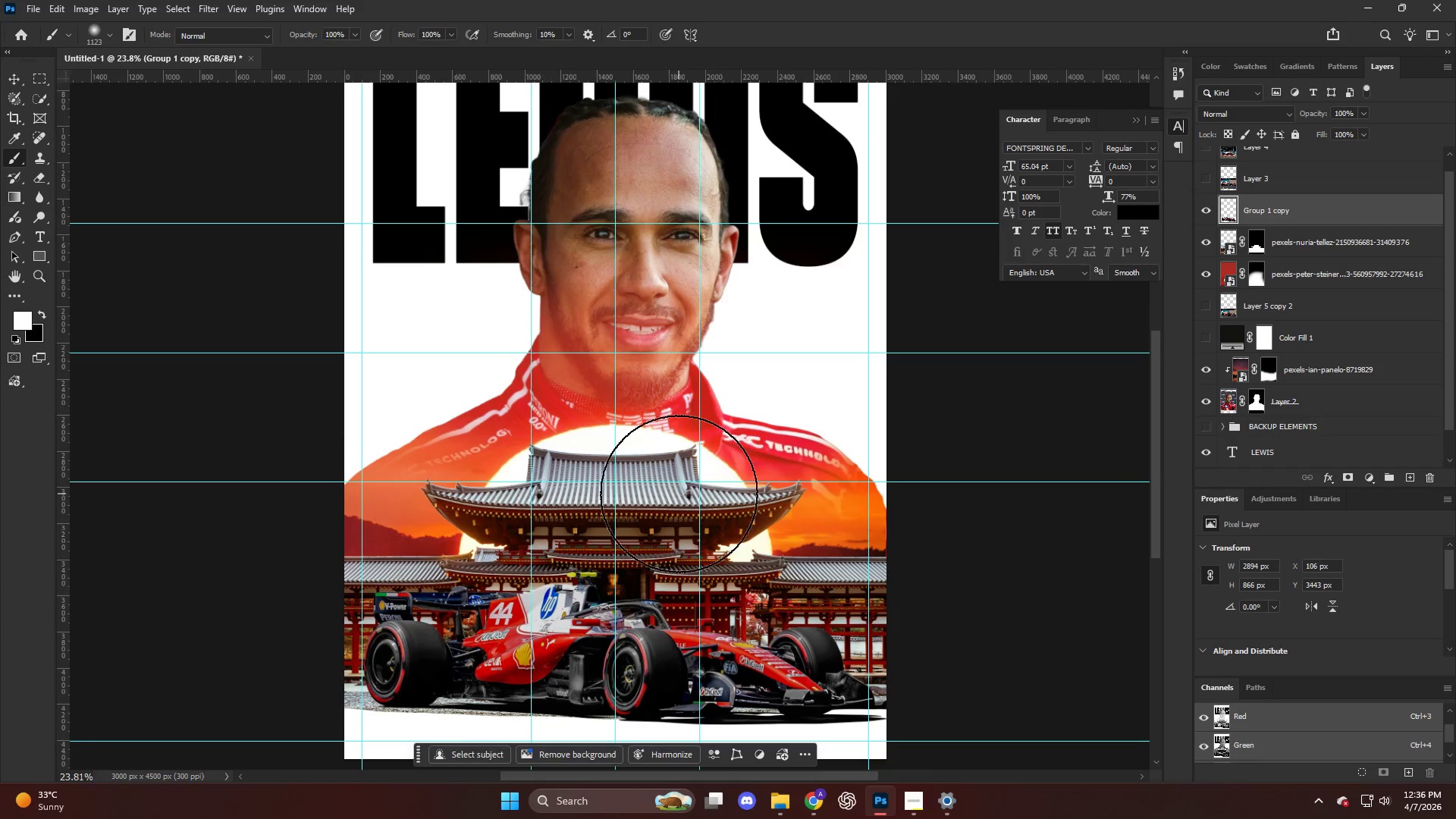 
hold_key(key=AltLeft, duration=0.56)
scroll: coordinate [636, 494], scroll_direction: up, amount: 8.0
 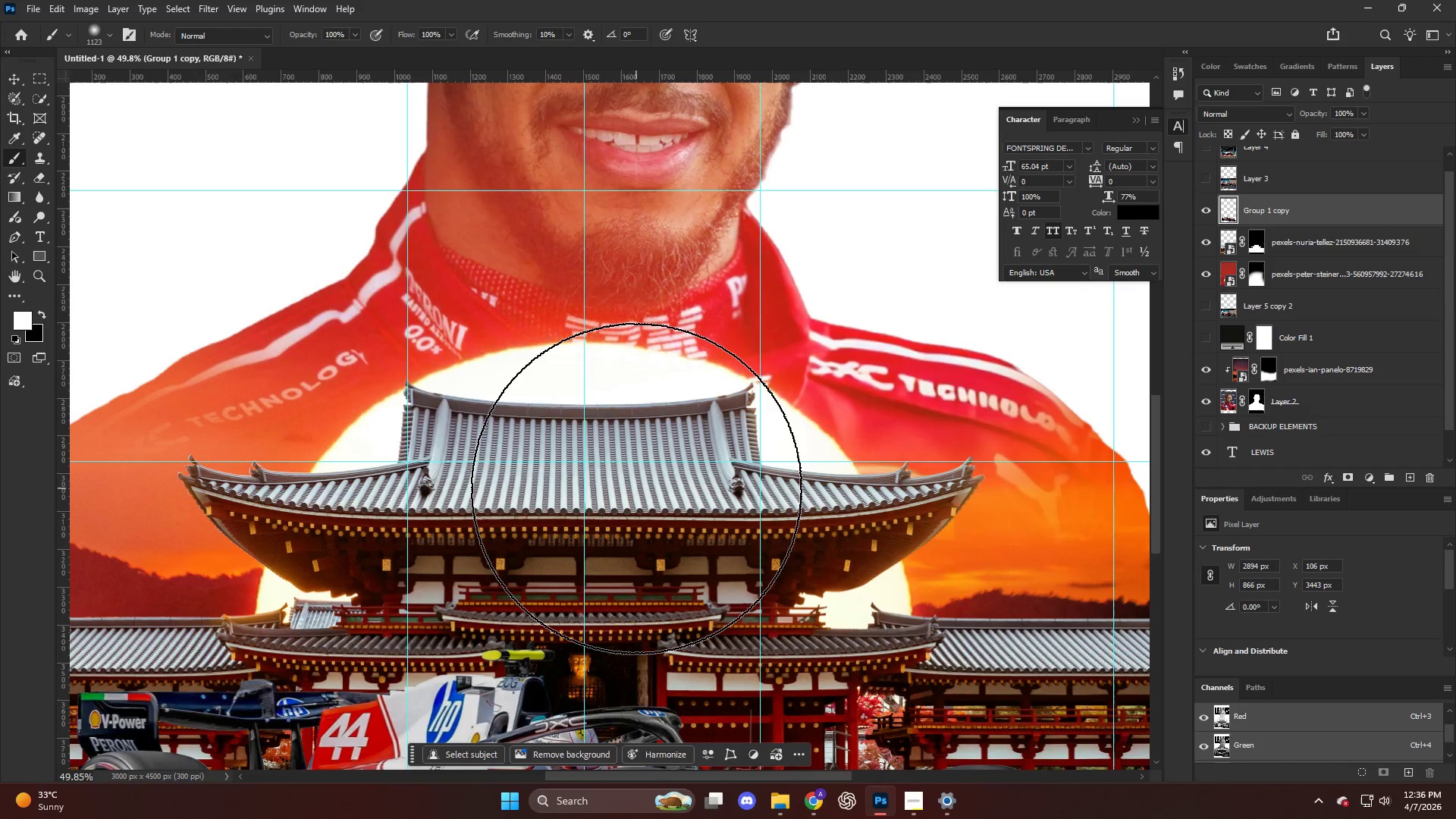 
hold_key(key=AltLeft, duration=0.55)
scroll: coordinate [636, 486], scroll_direction: down, amount: 11.0
 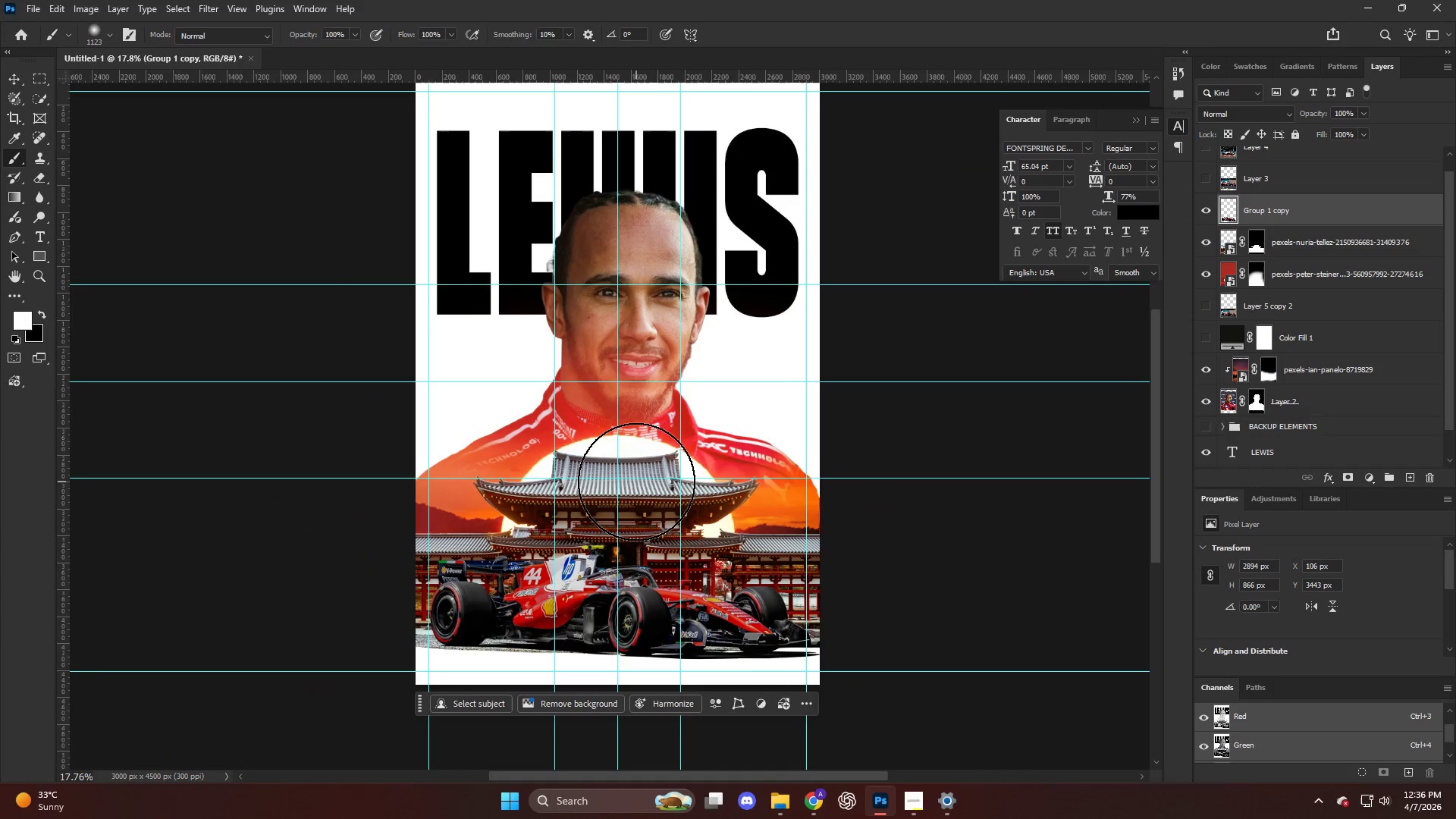 
key(Alt+AltLeft)
 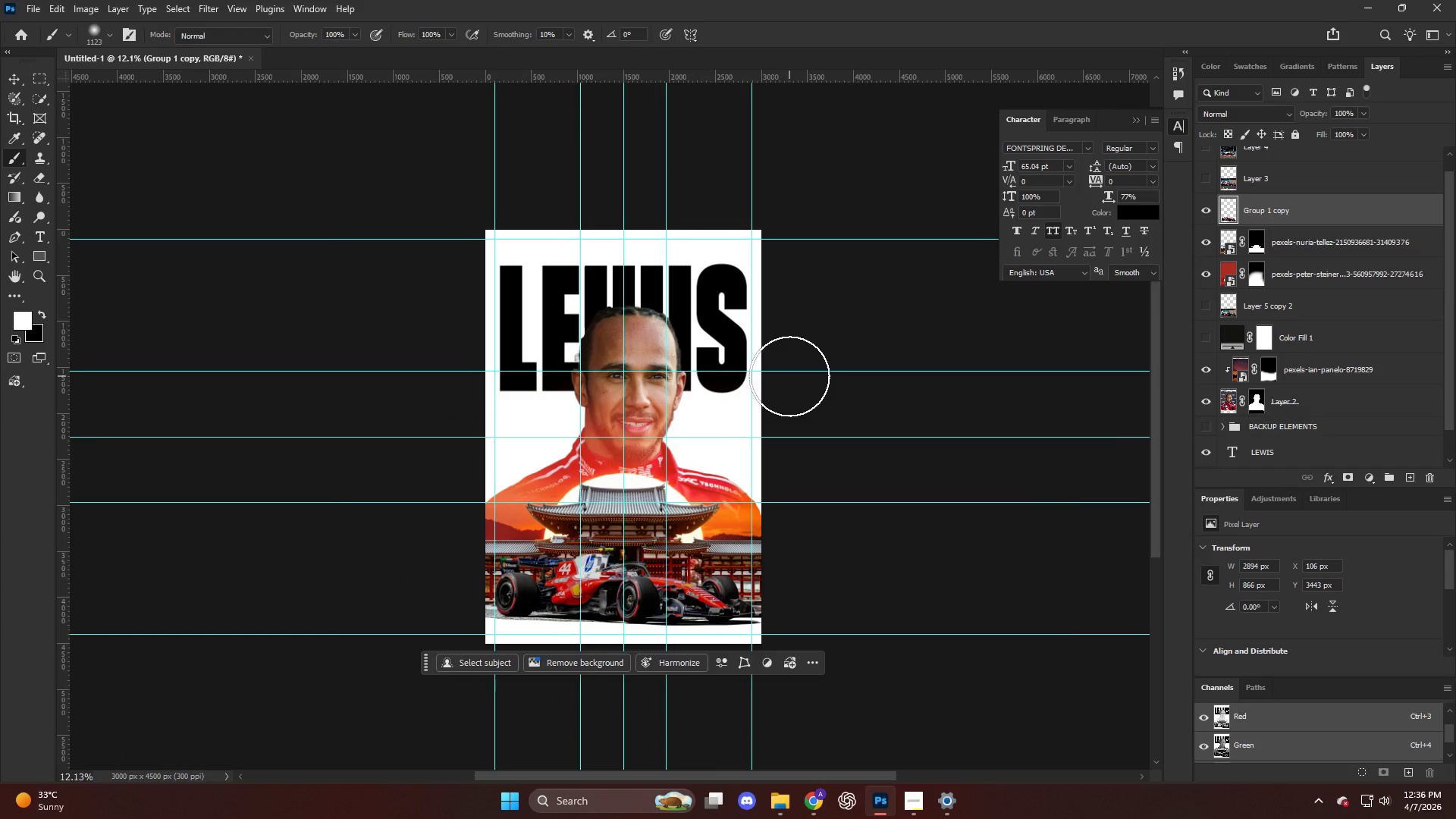 
scroll: coordinate [789, 375], scroll_direction: down, amount: 4.0
 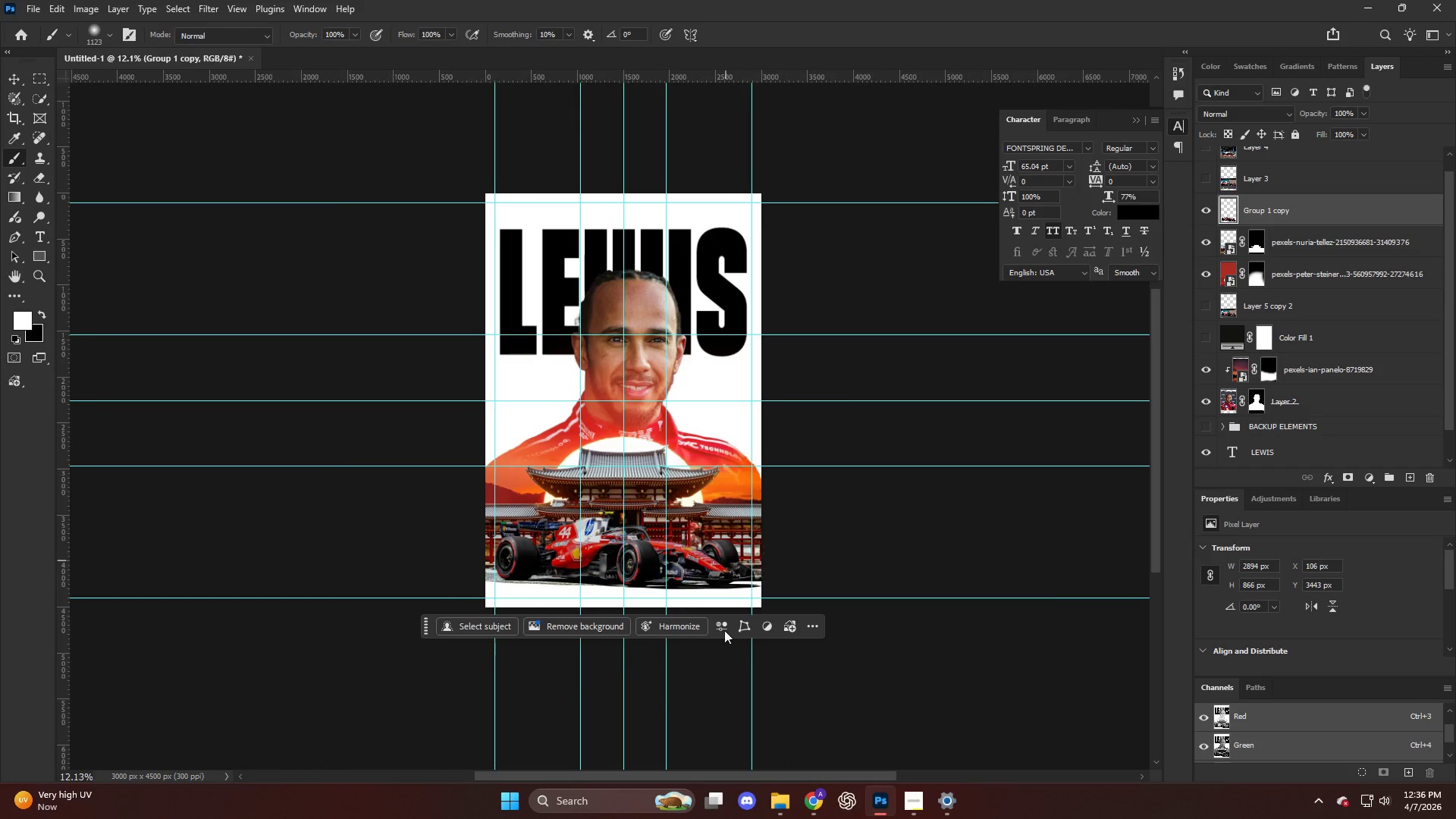 
left_click([821, 802])
 